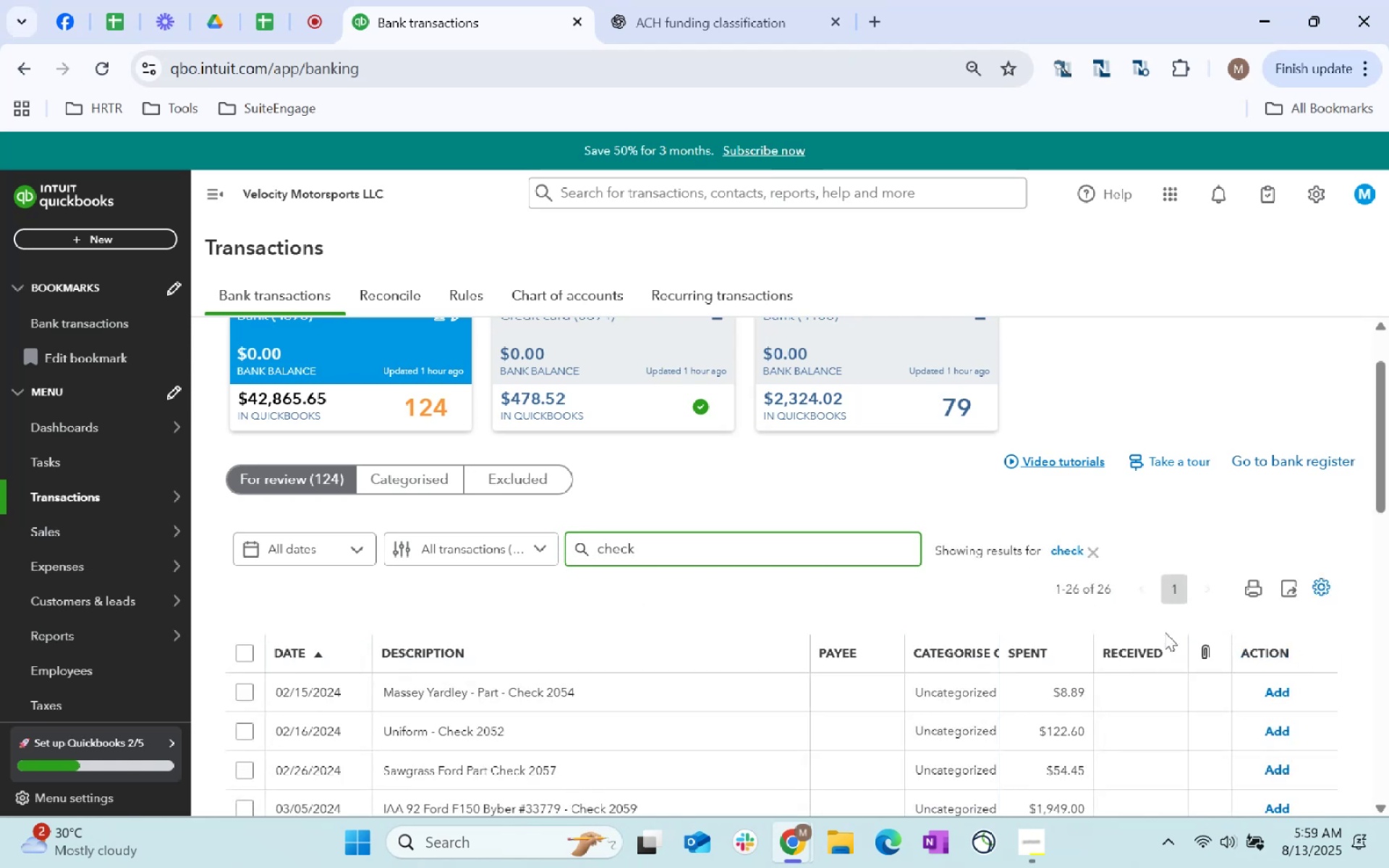 
scroll: coordinate [1150, 626], scroll_direction: down, amount: 23.0
 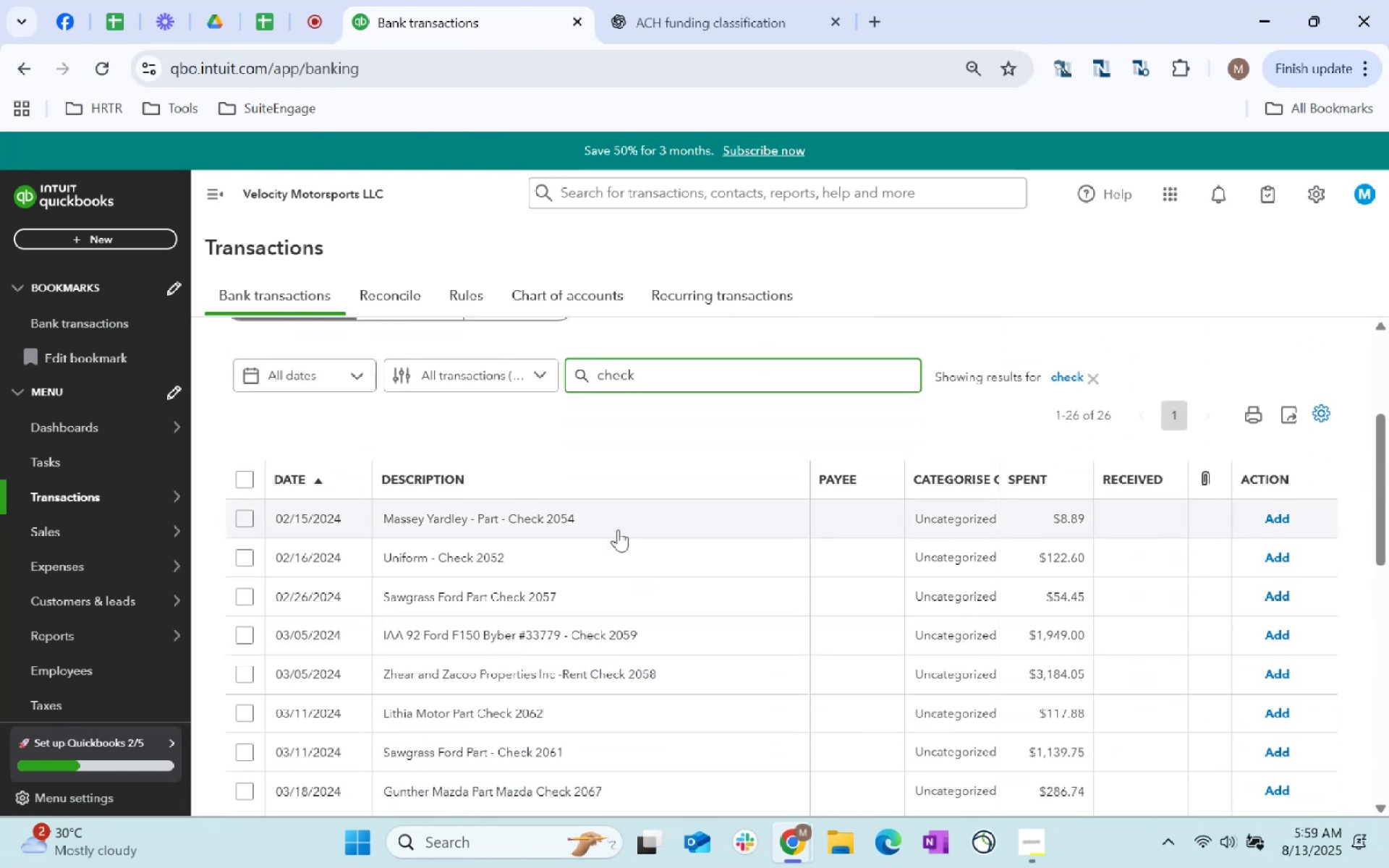 
left_click([473, 525])
 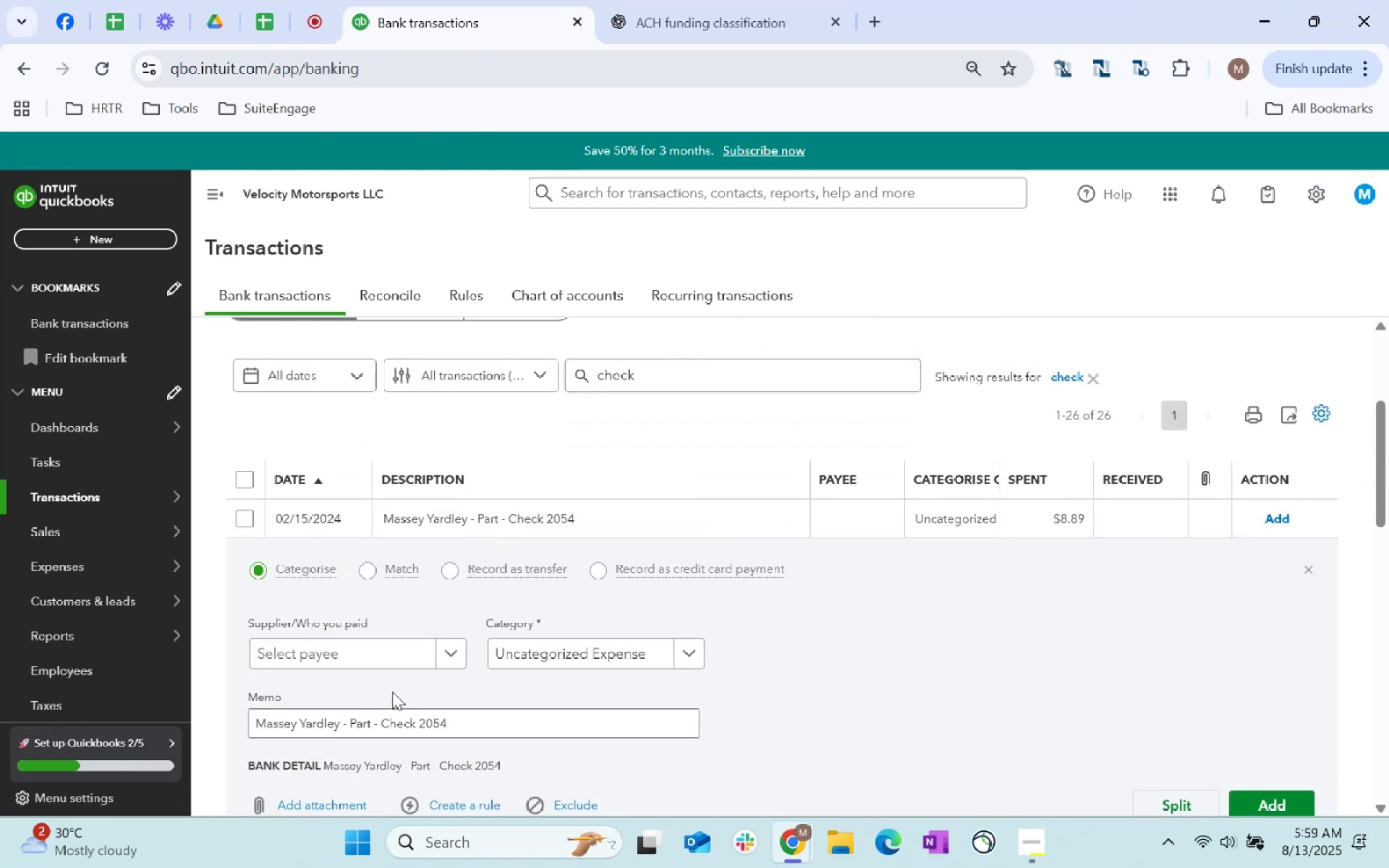 
left_click_drag(start_coordinate=[469, 714], to_coordinate=[0, 707])
 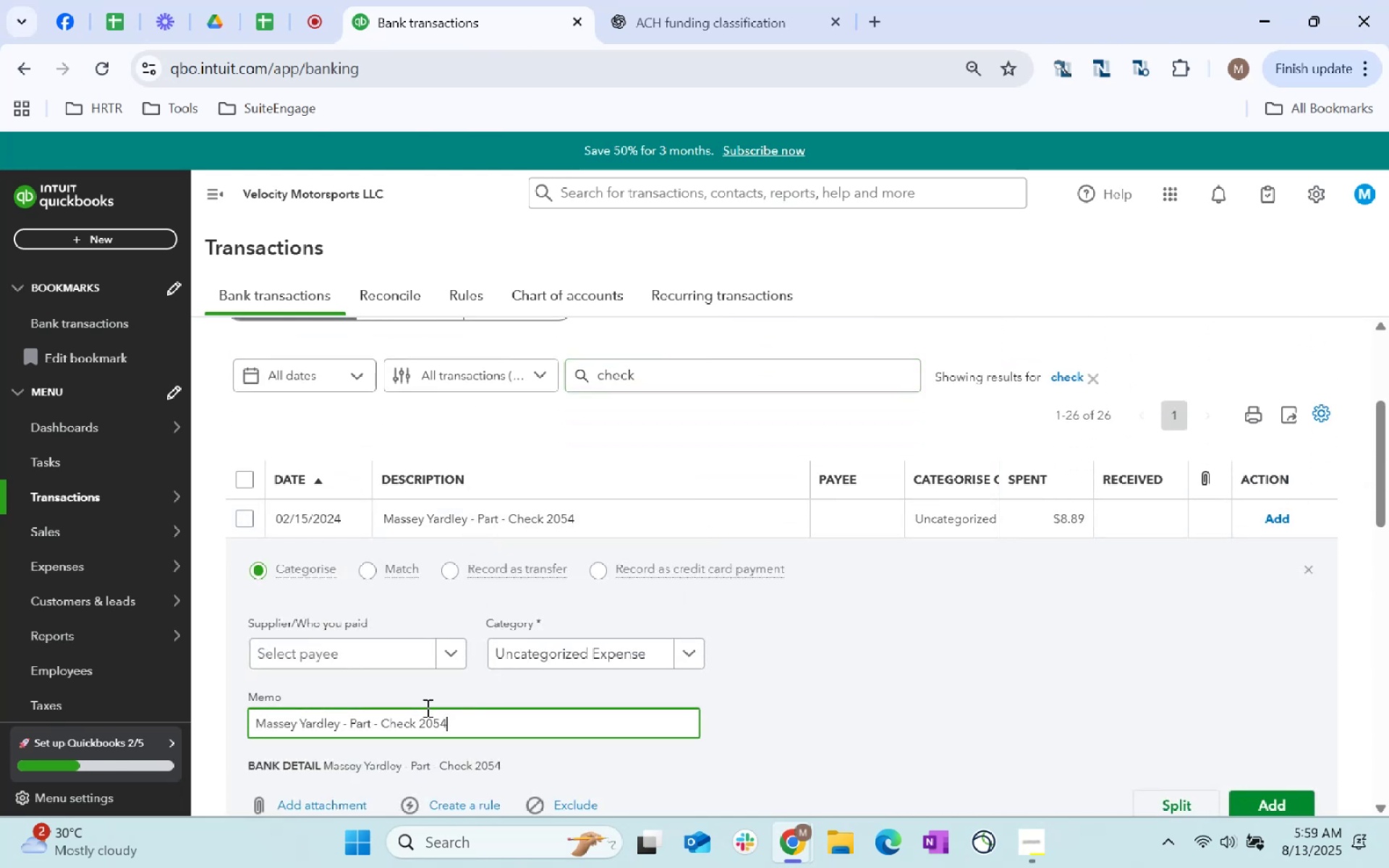 
key(Control+C)
 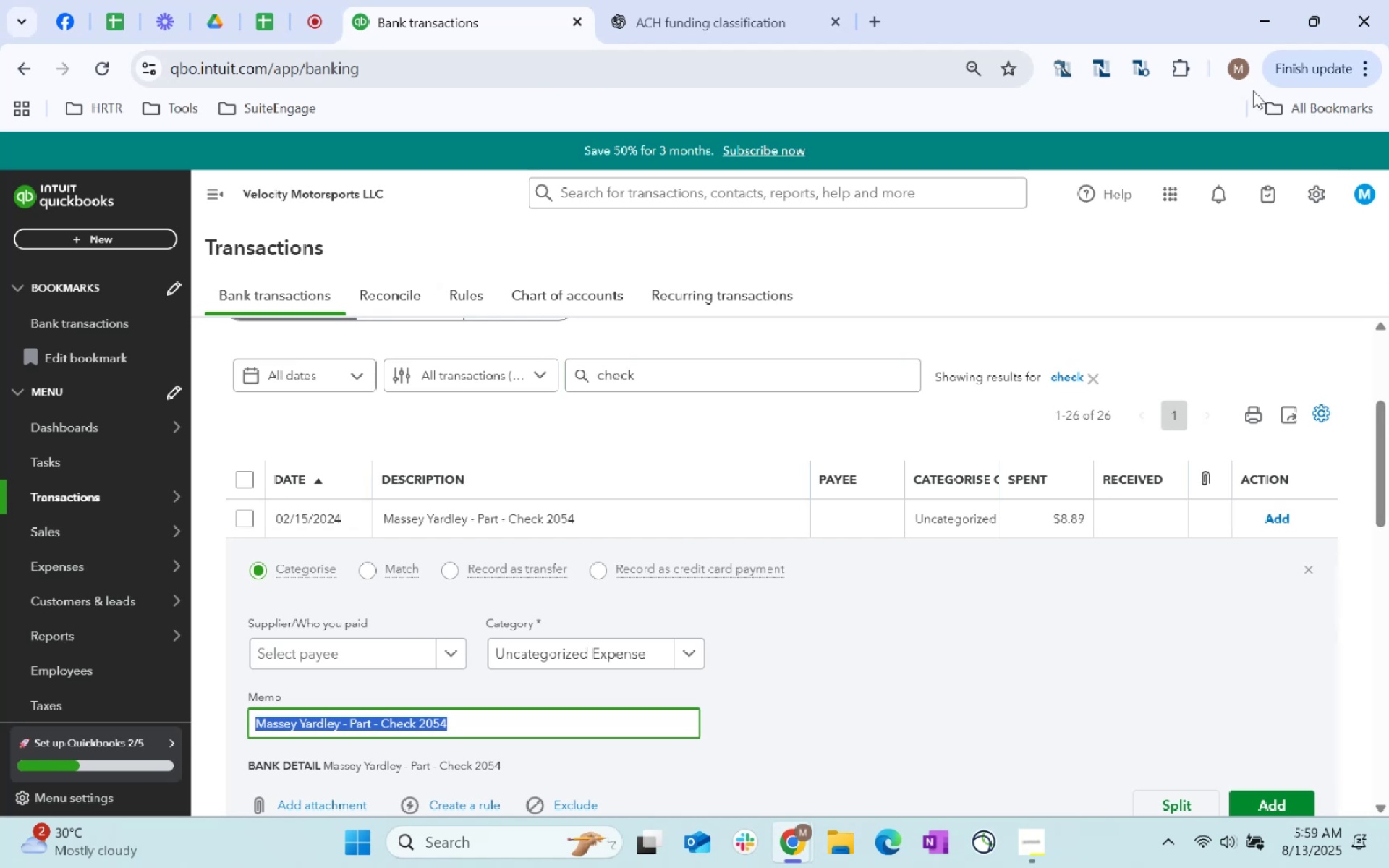 
key(Control+C)
 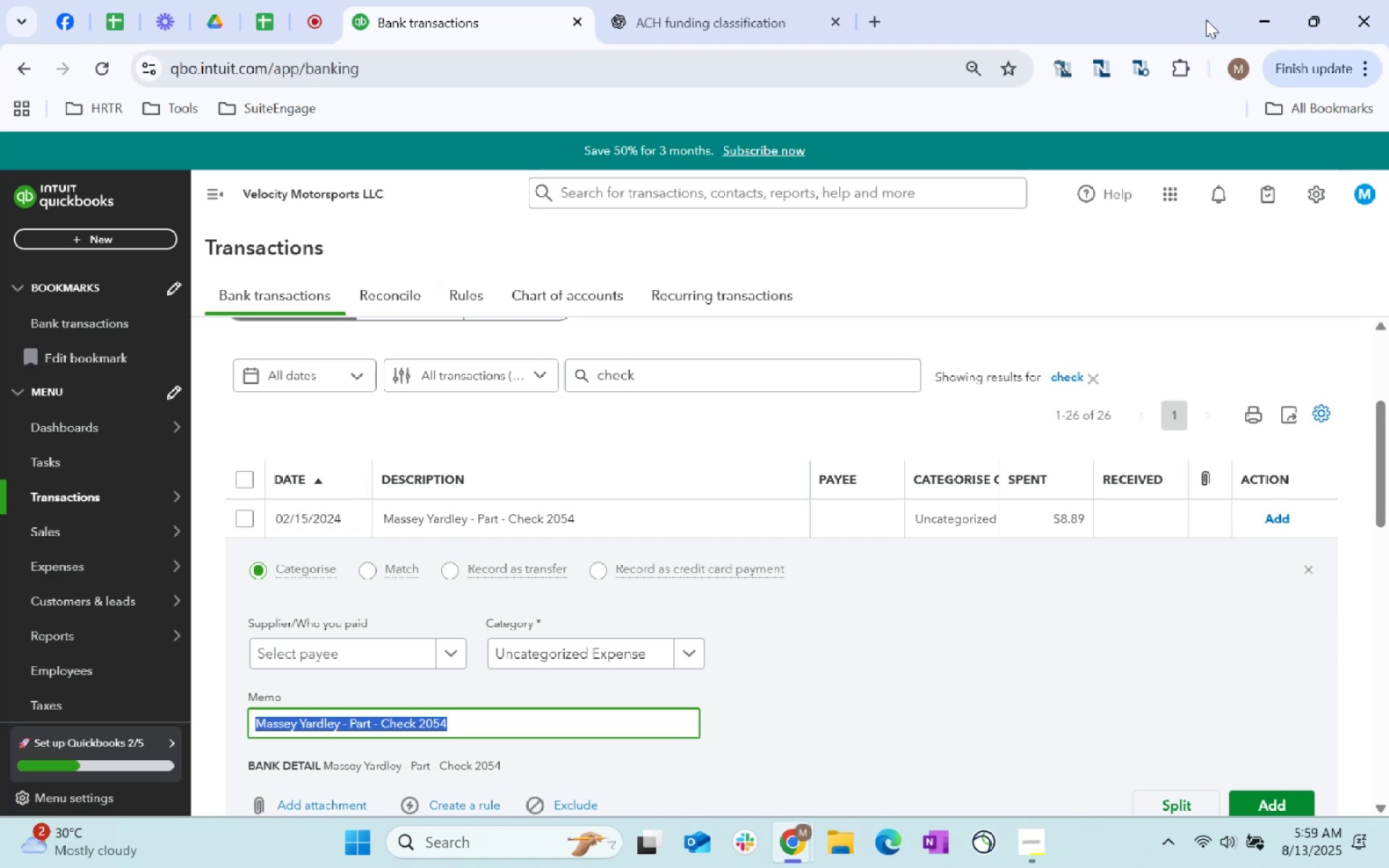 
key(Control+C)
 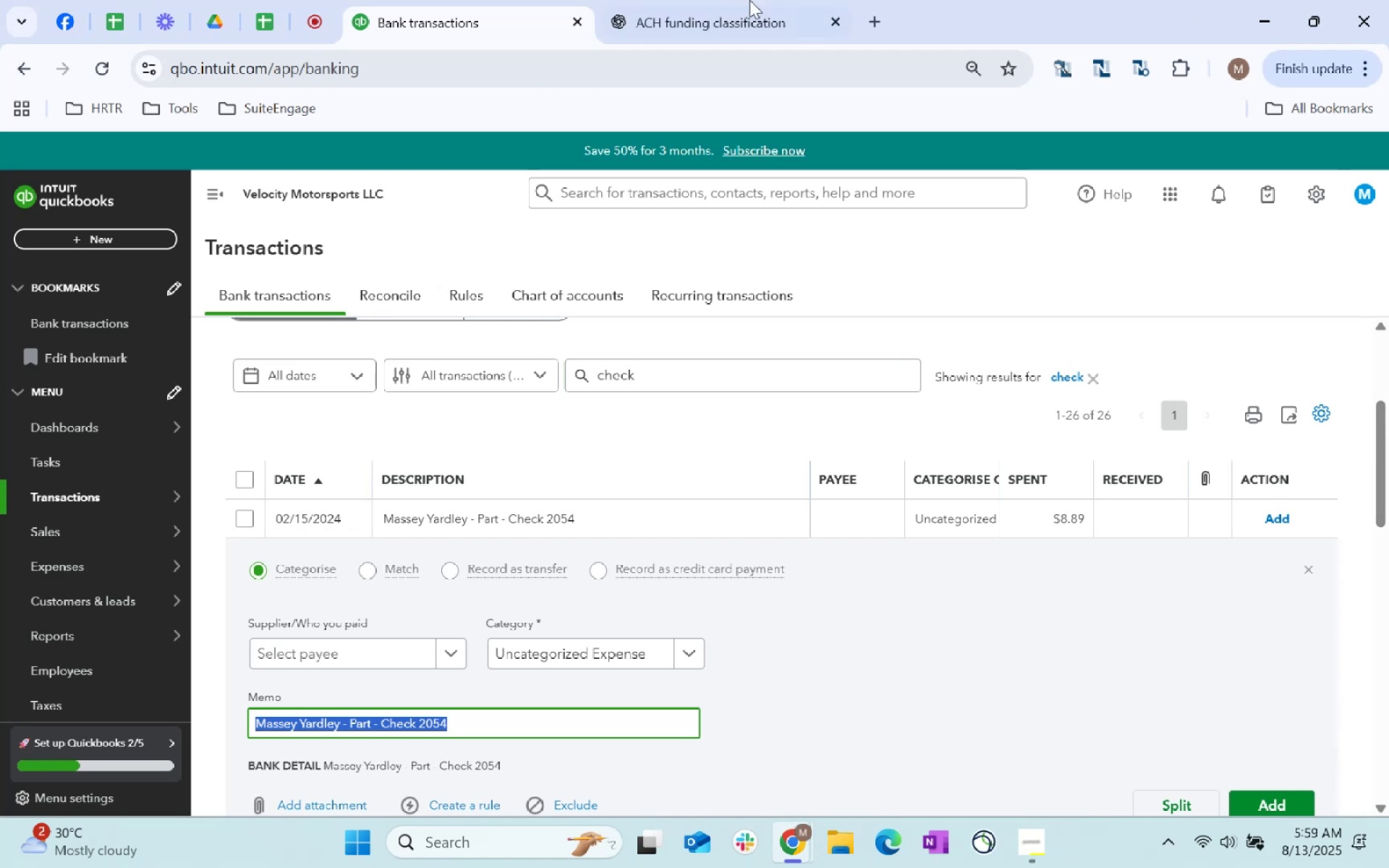 
left_click_drag(start_coordinate=[730, 0], to_coordinate=[725, 0])
 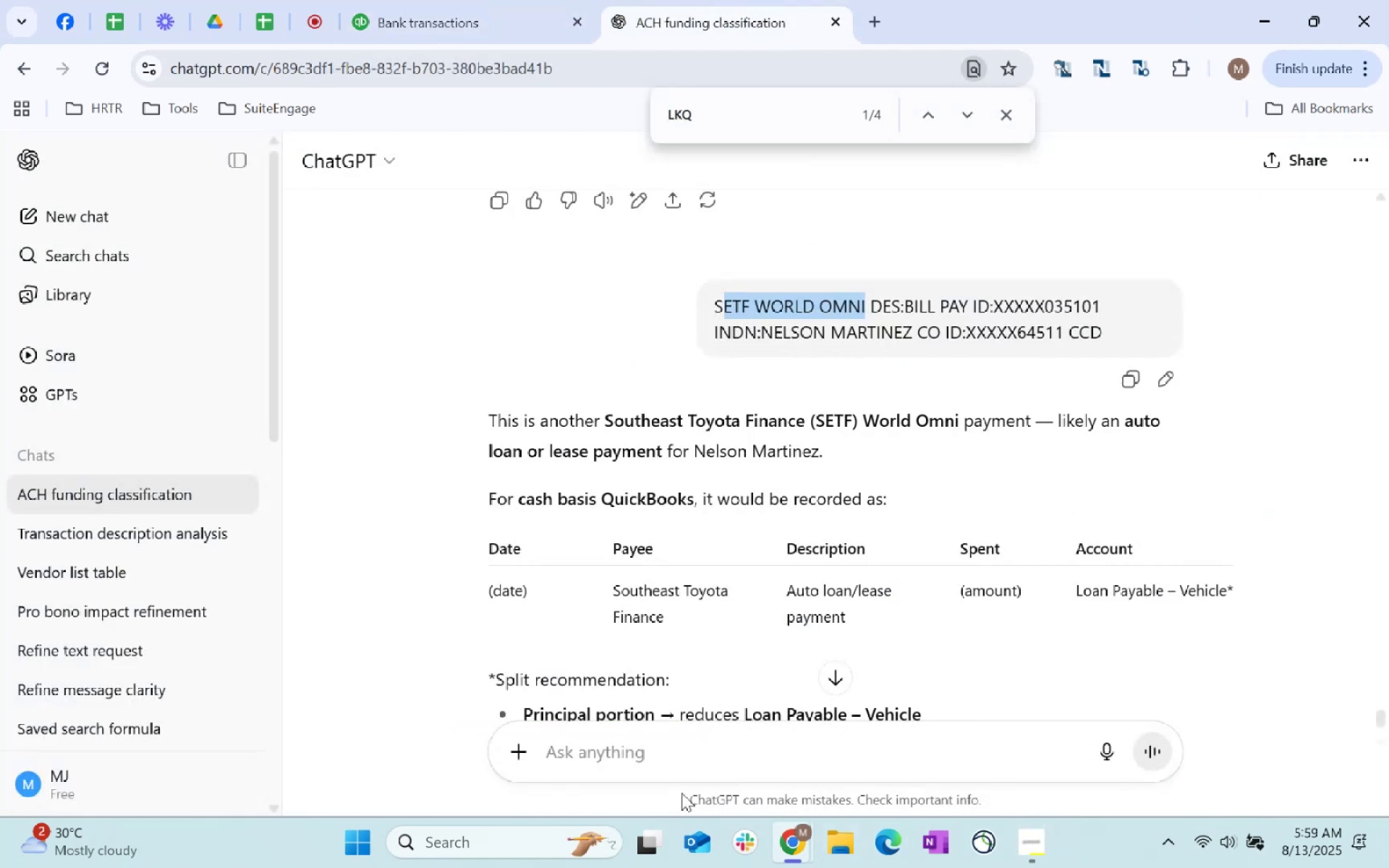 
left_click([689, 762])
 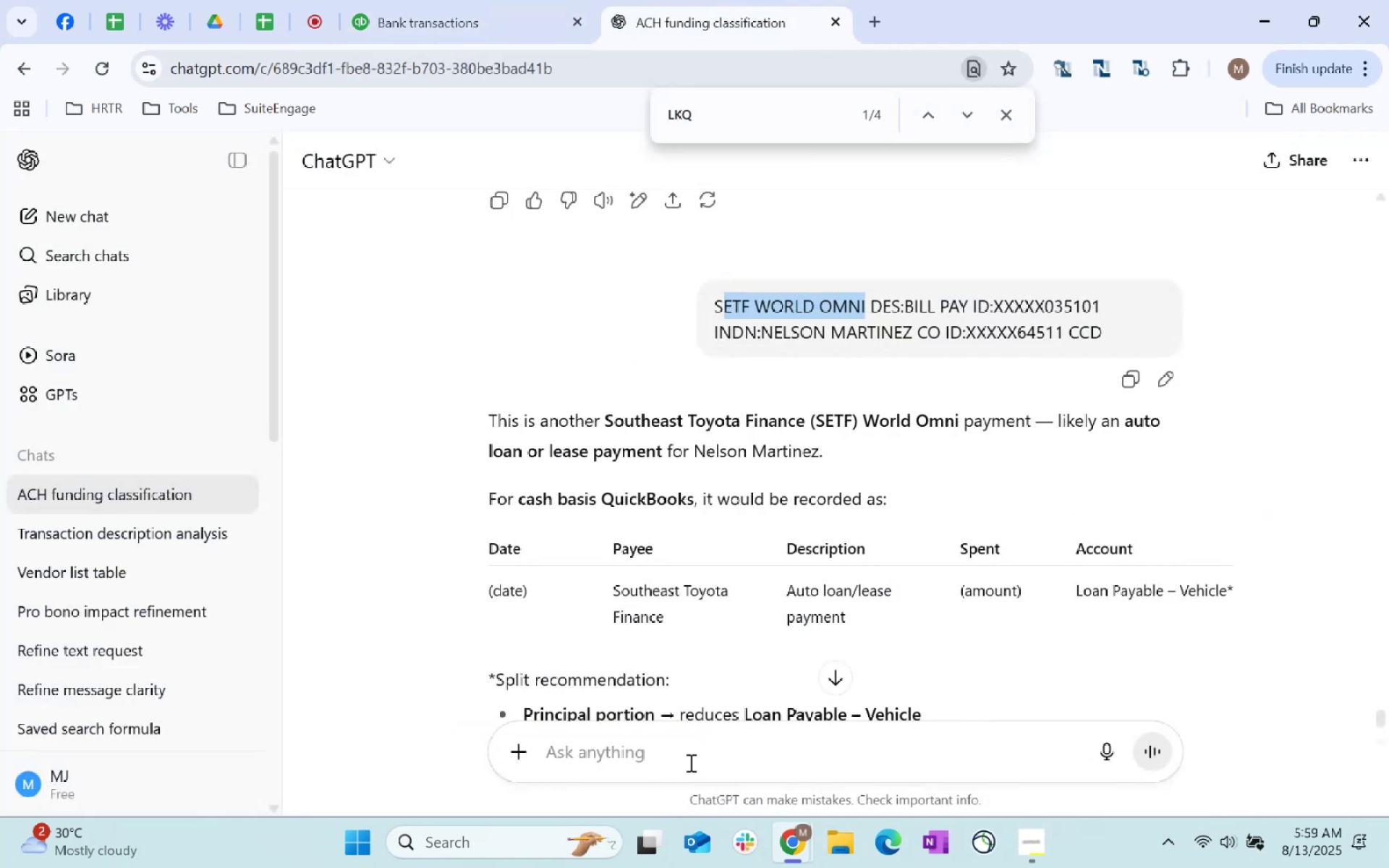 
key(Control+ControlLeft)
 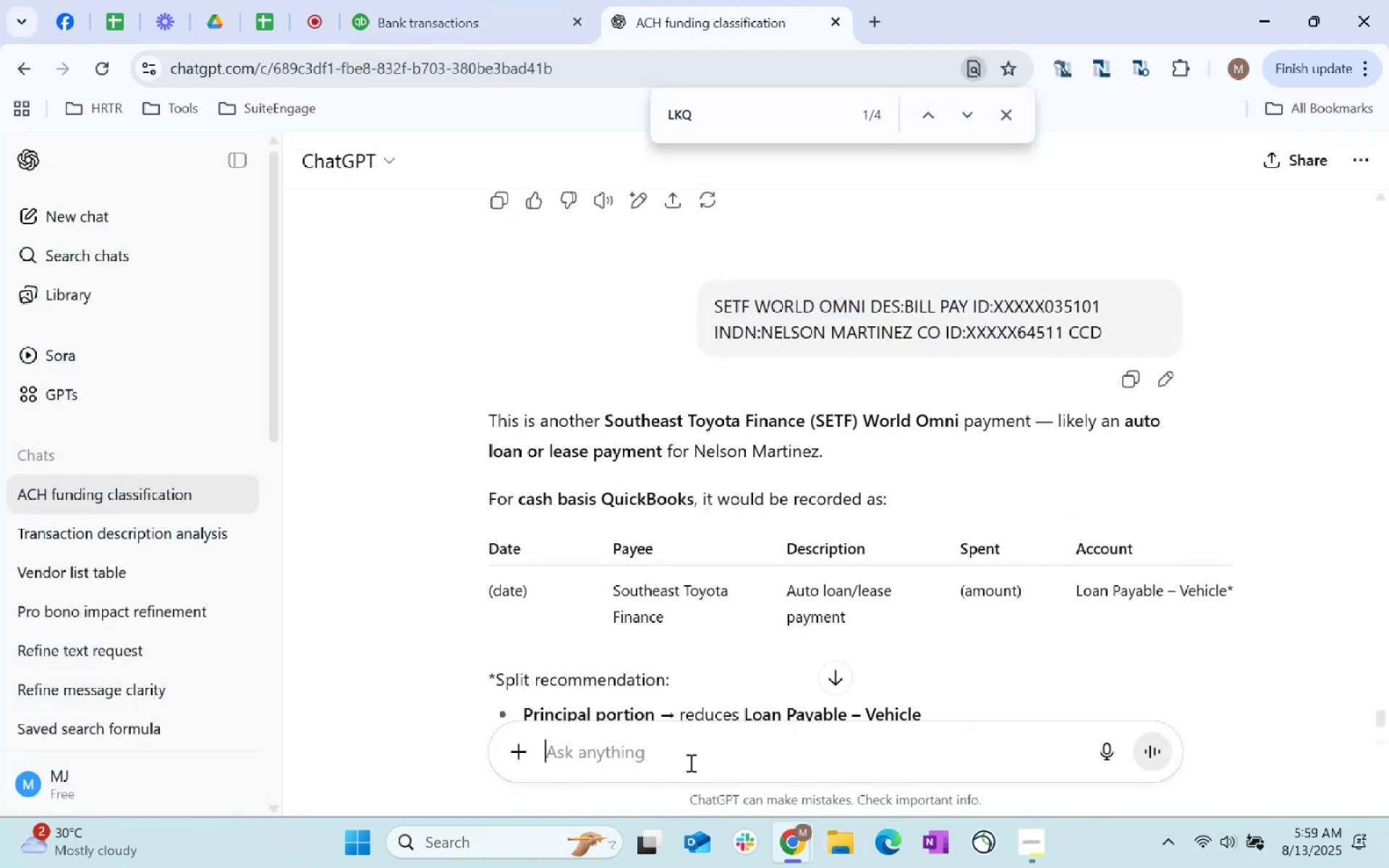 
key(V)
 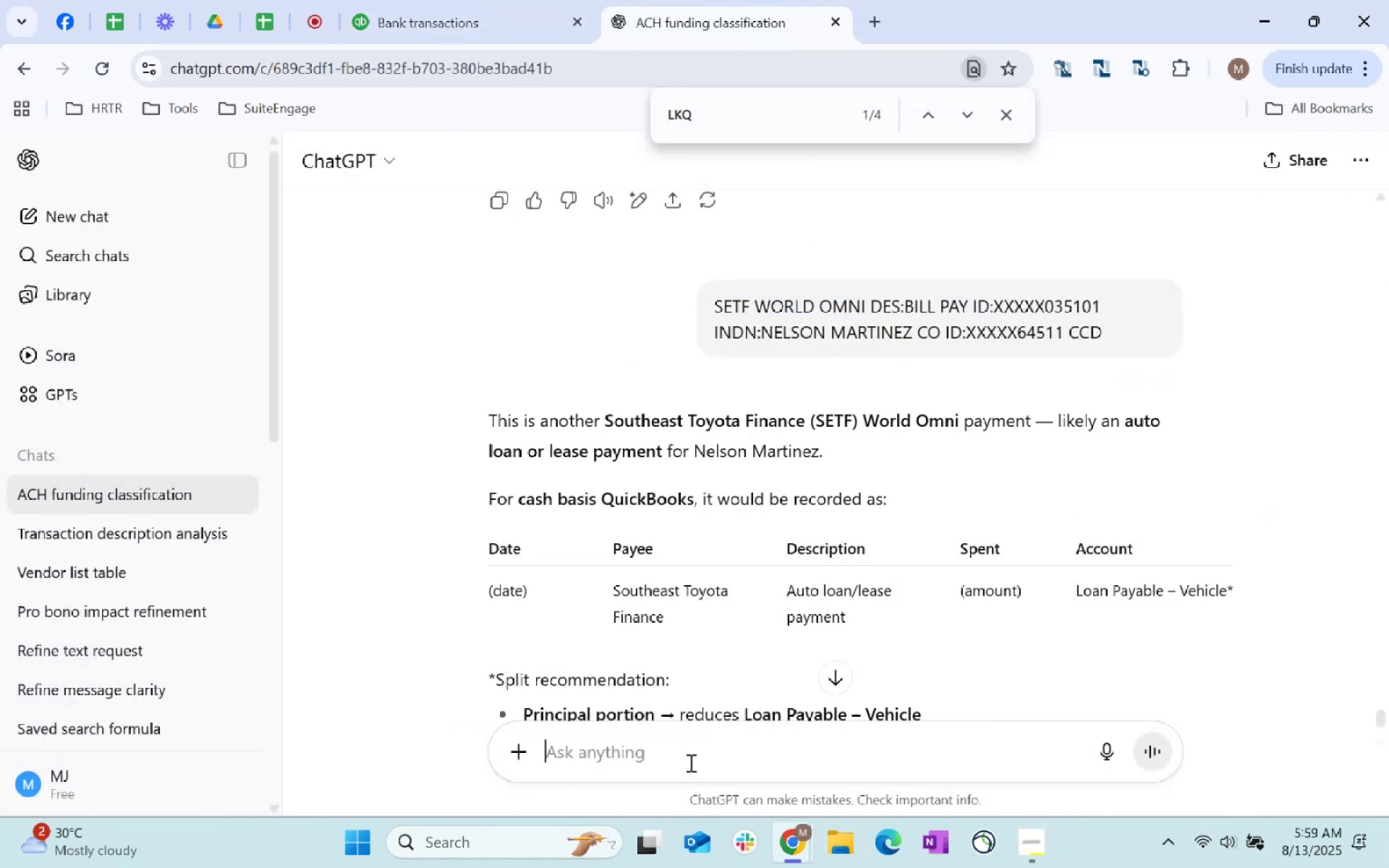 
key(Enter)
 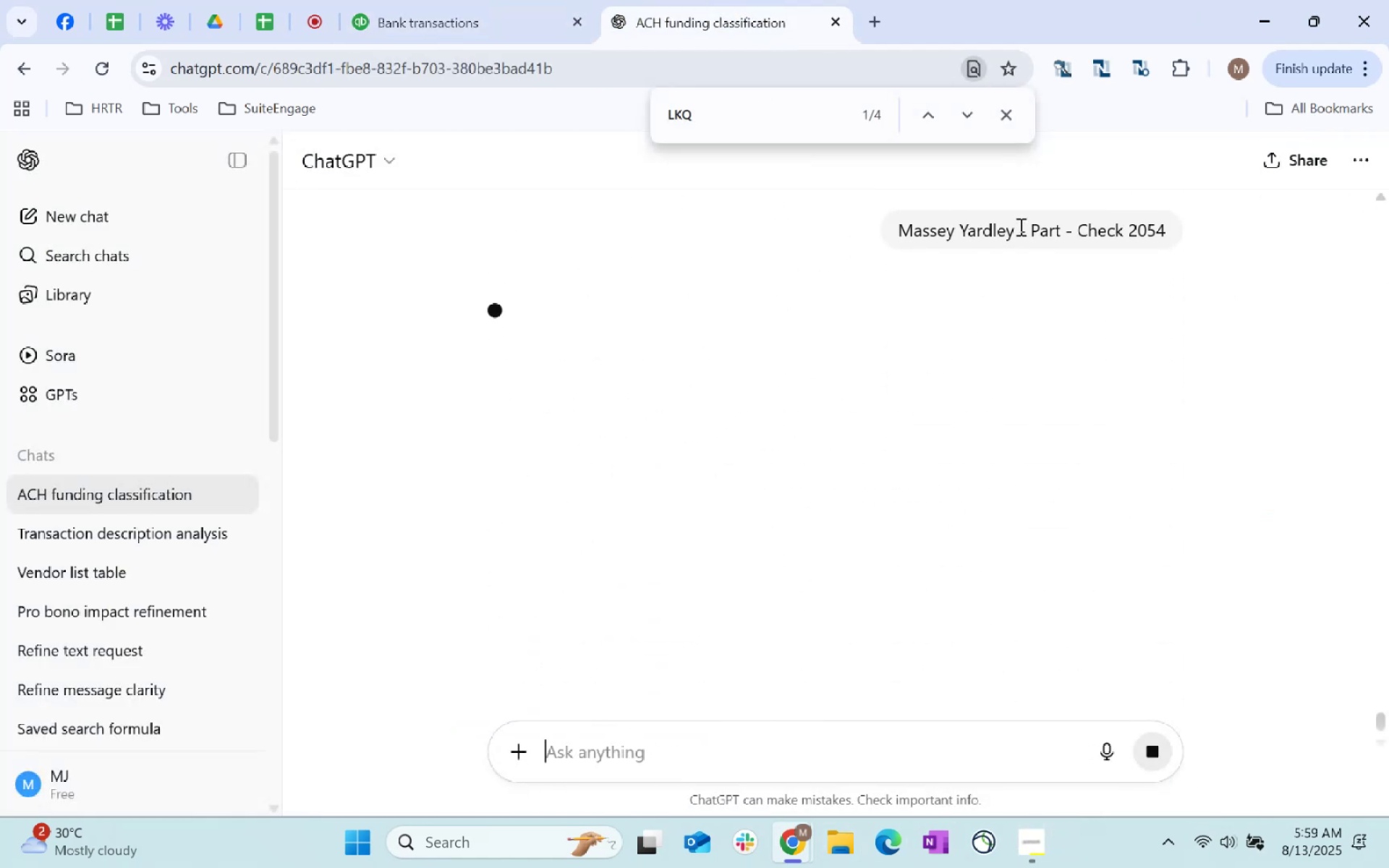 
left_click_drag(start_coordinate=[1015, 229], to_coordinate=[896, 213])
 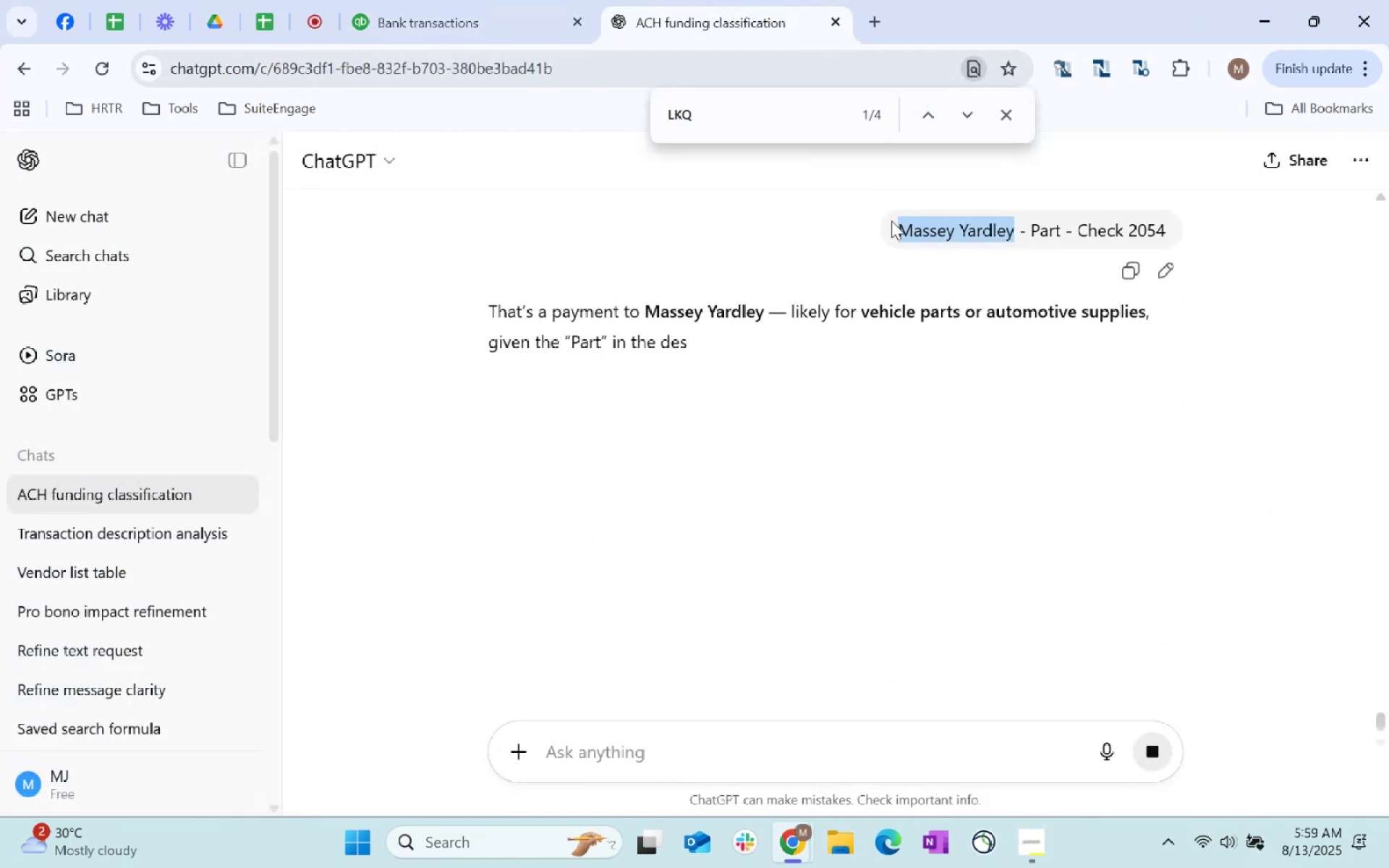 
key(Control+C)
 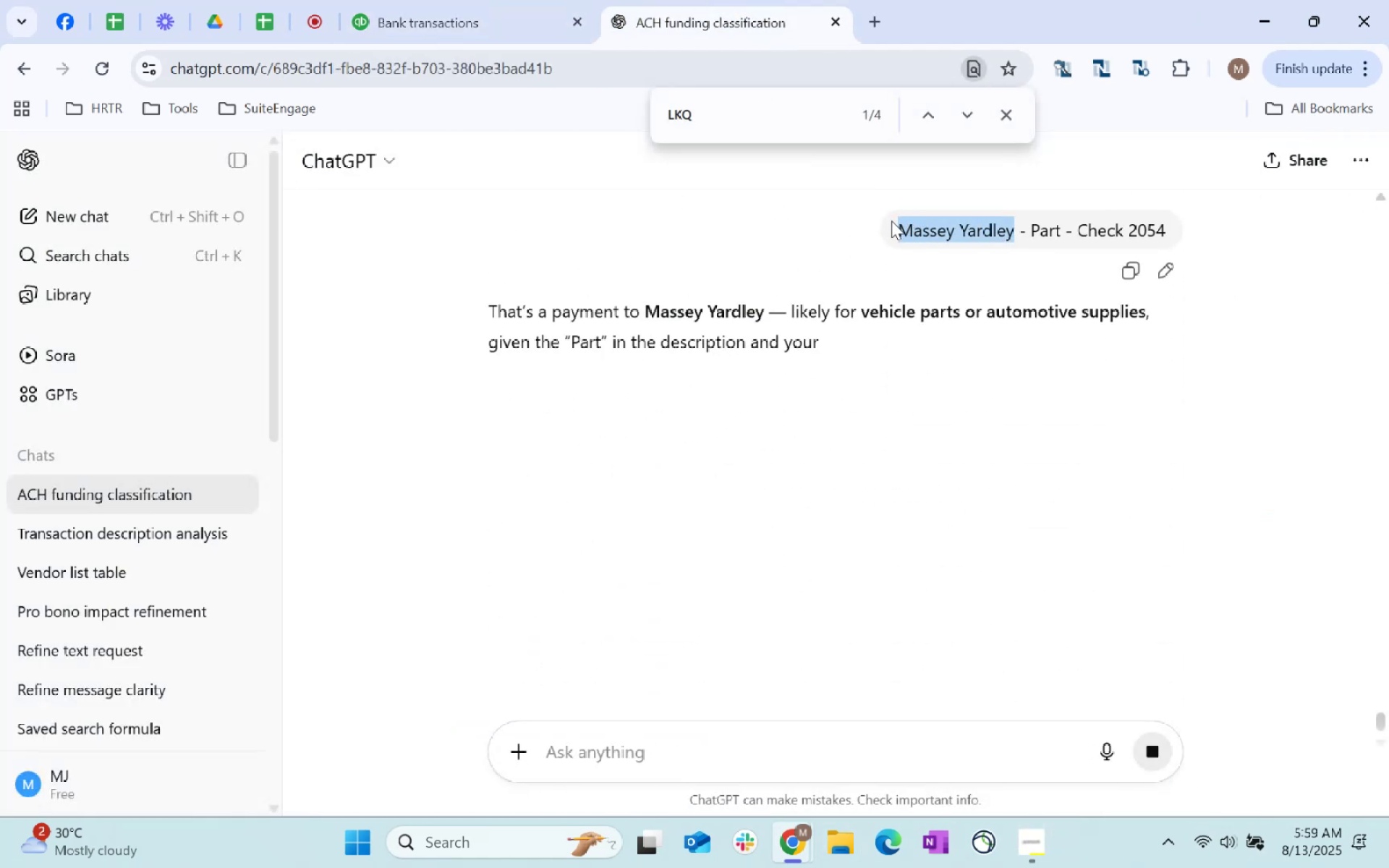 
key(Control+C)
 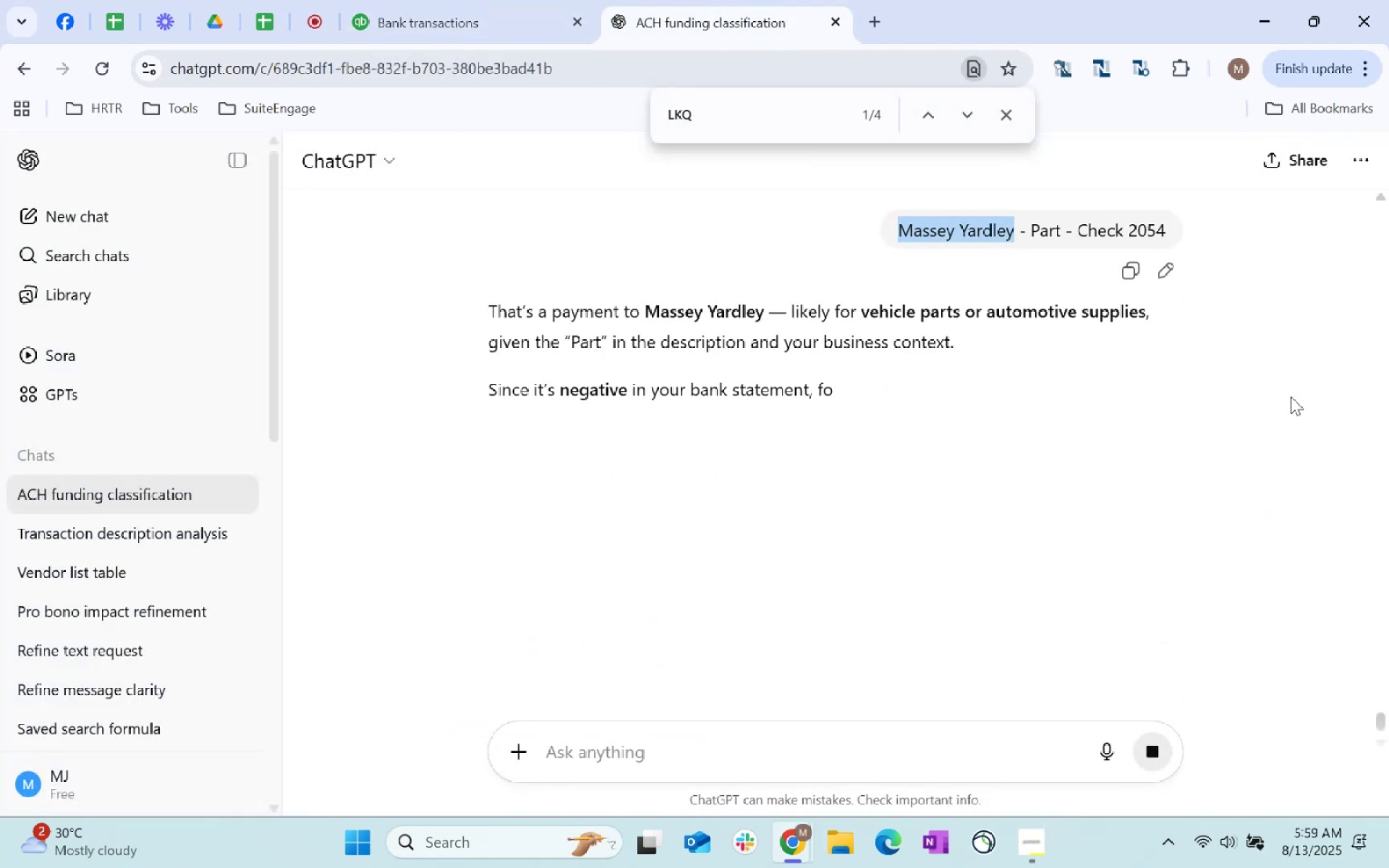 
mouse_move([684, 14])
 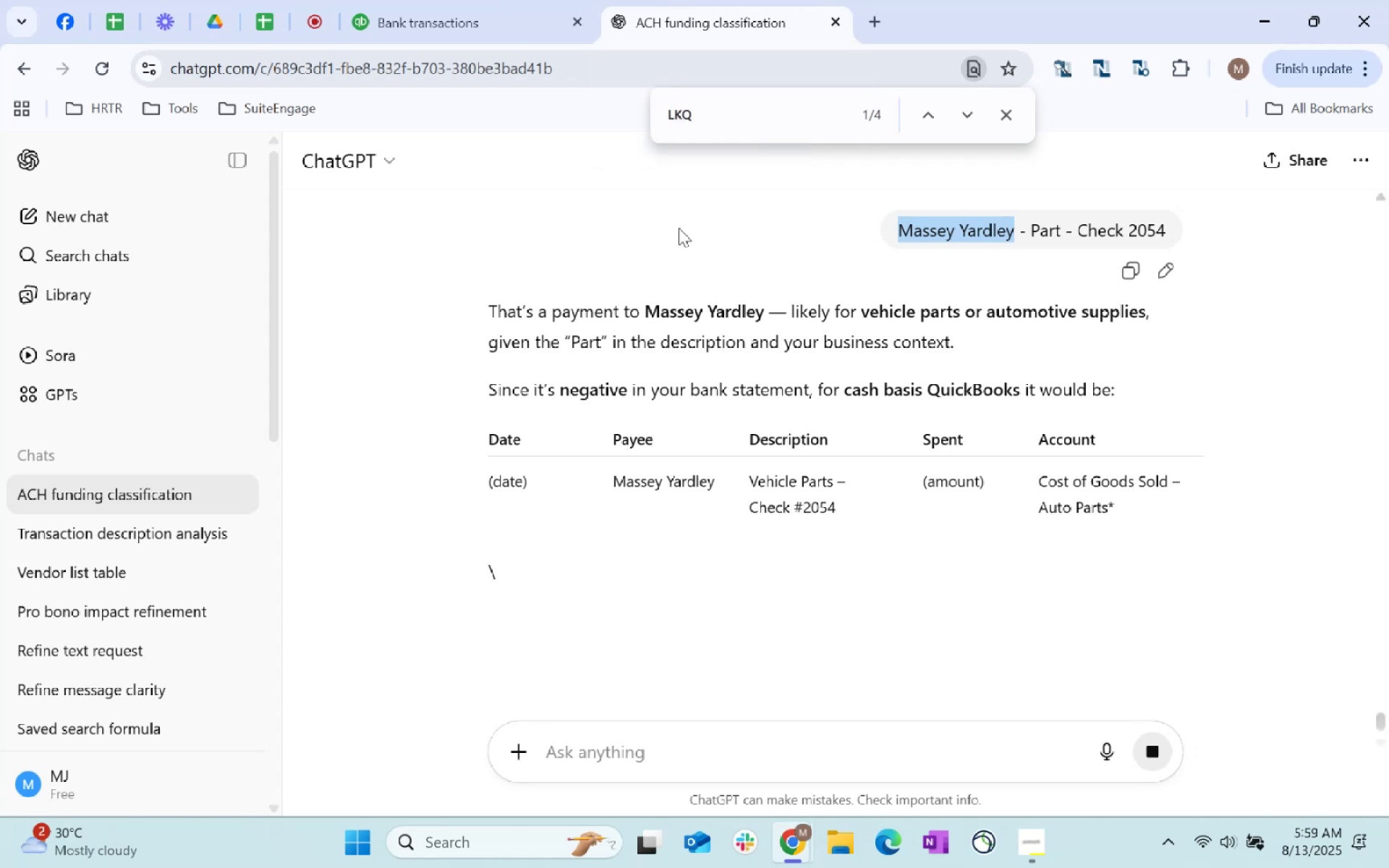 
left_click([490, 0])
 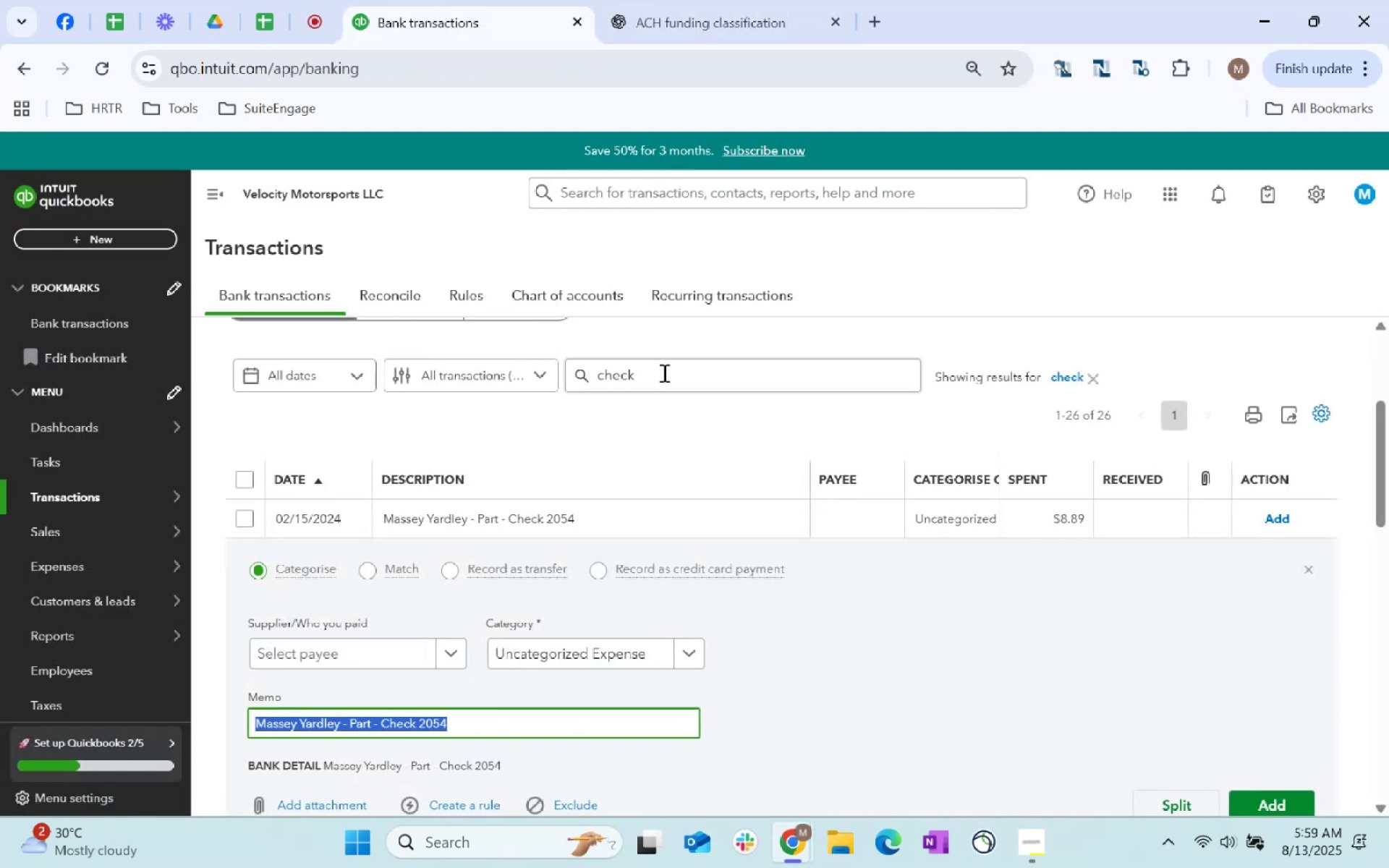 
left_click_drag(start_coordinate=[663, 373], to_coordinate=[558, 371])
 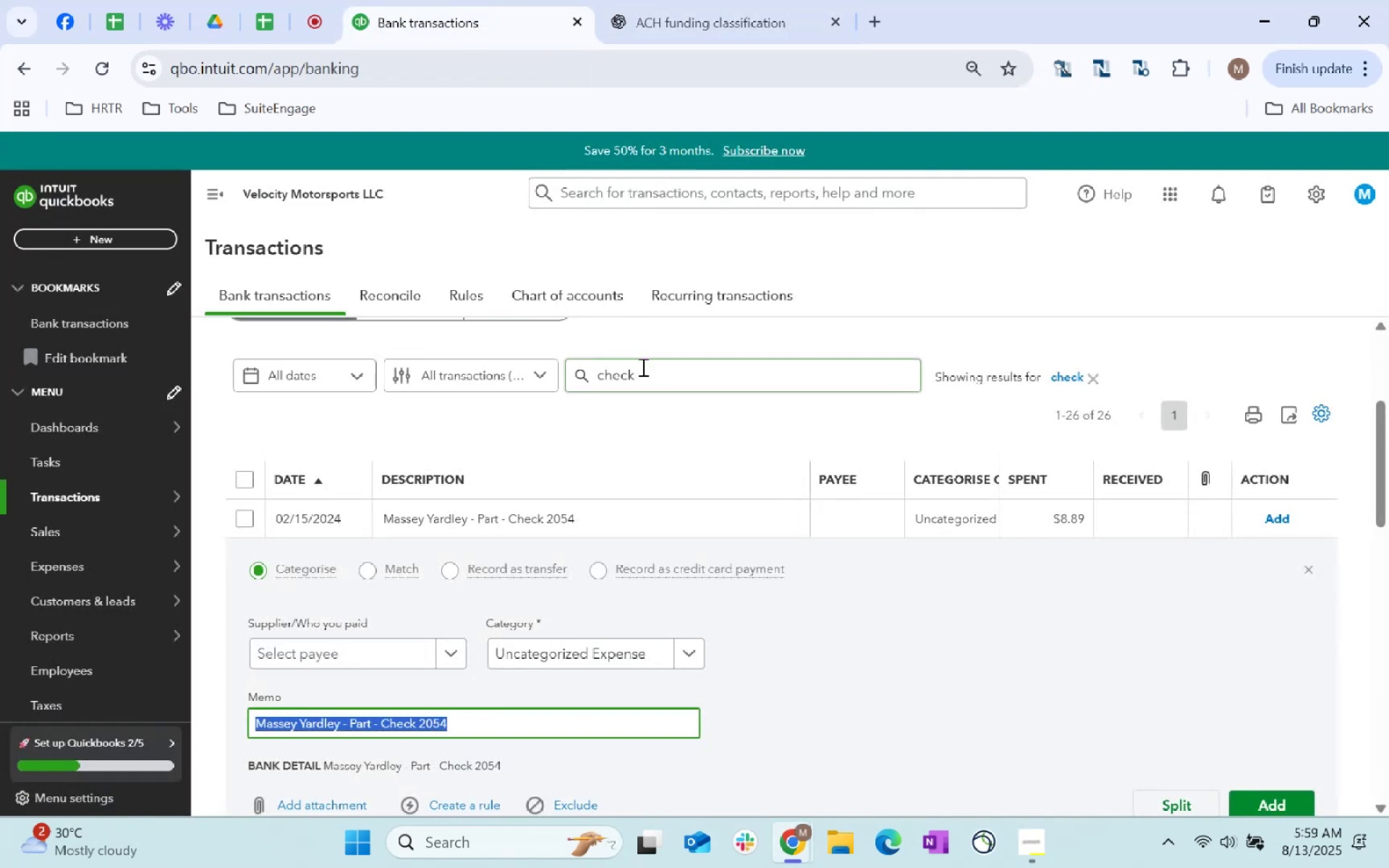 
key(Control+ControlLeft)
 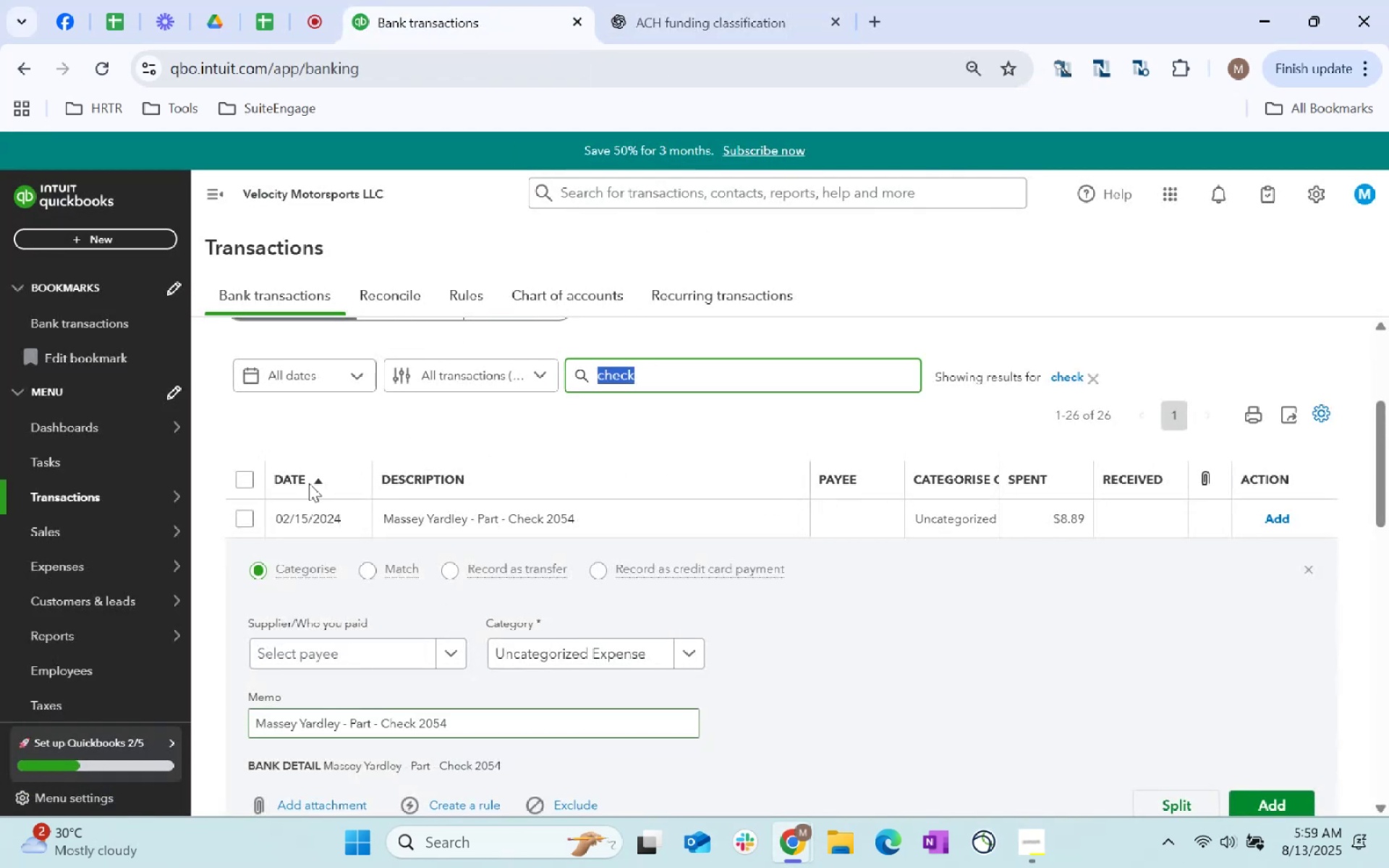 
key(Control+V)
 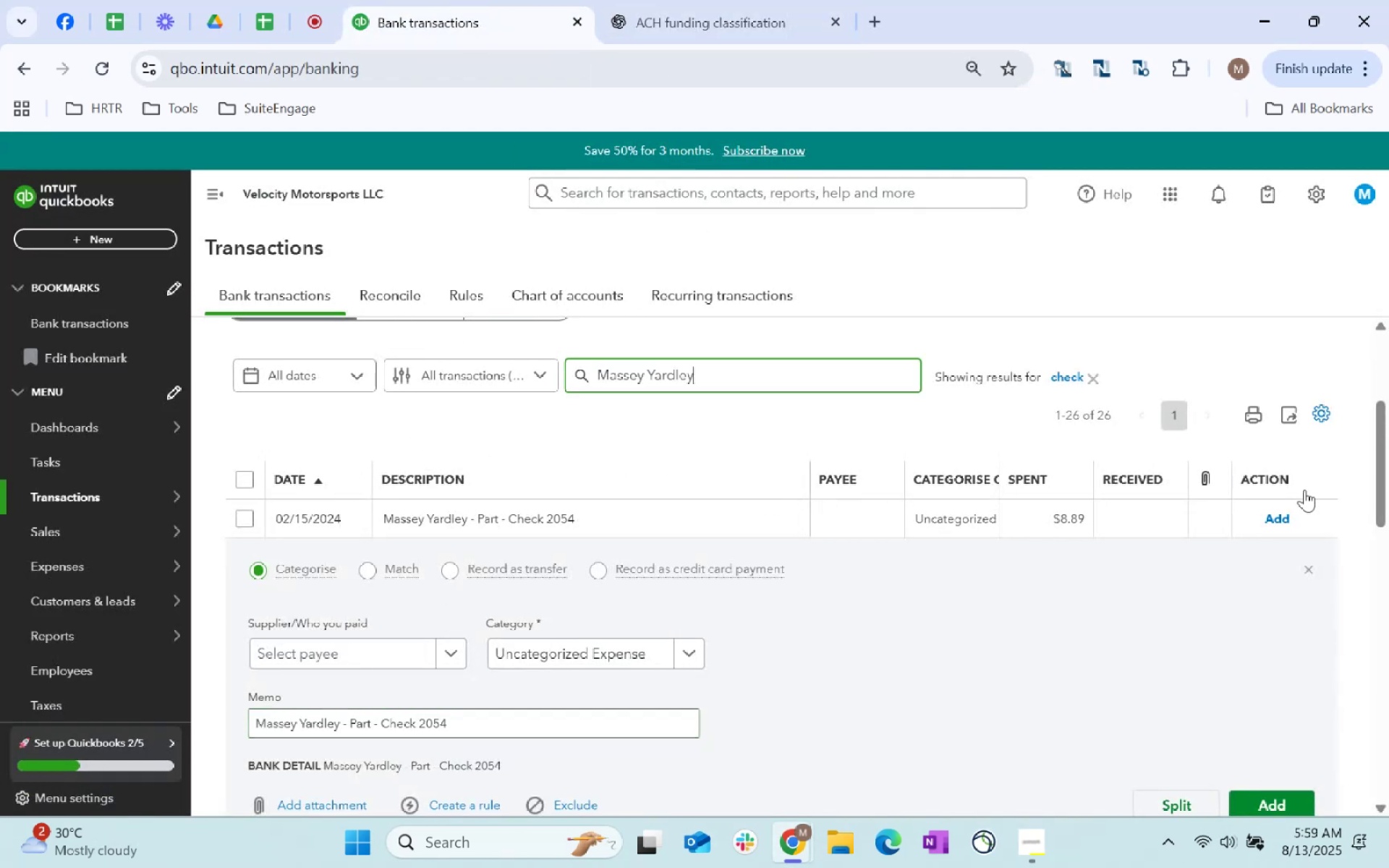 
key(Enter)
 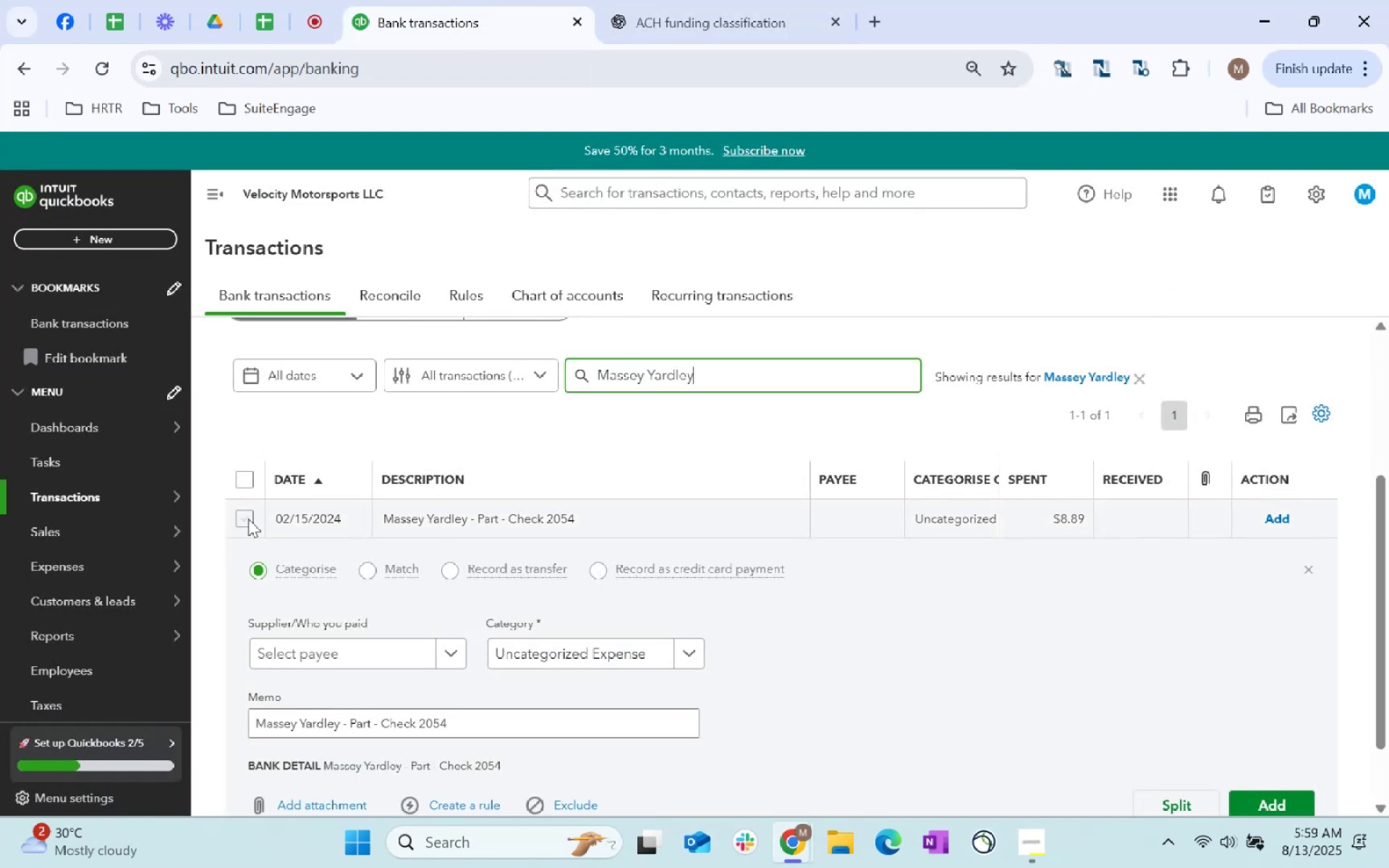 
left_click([391, 657])
 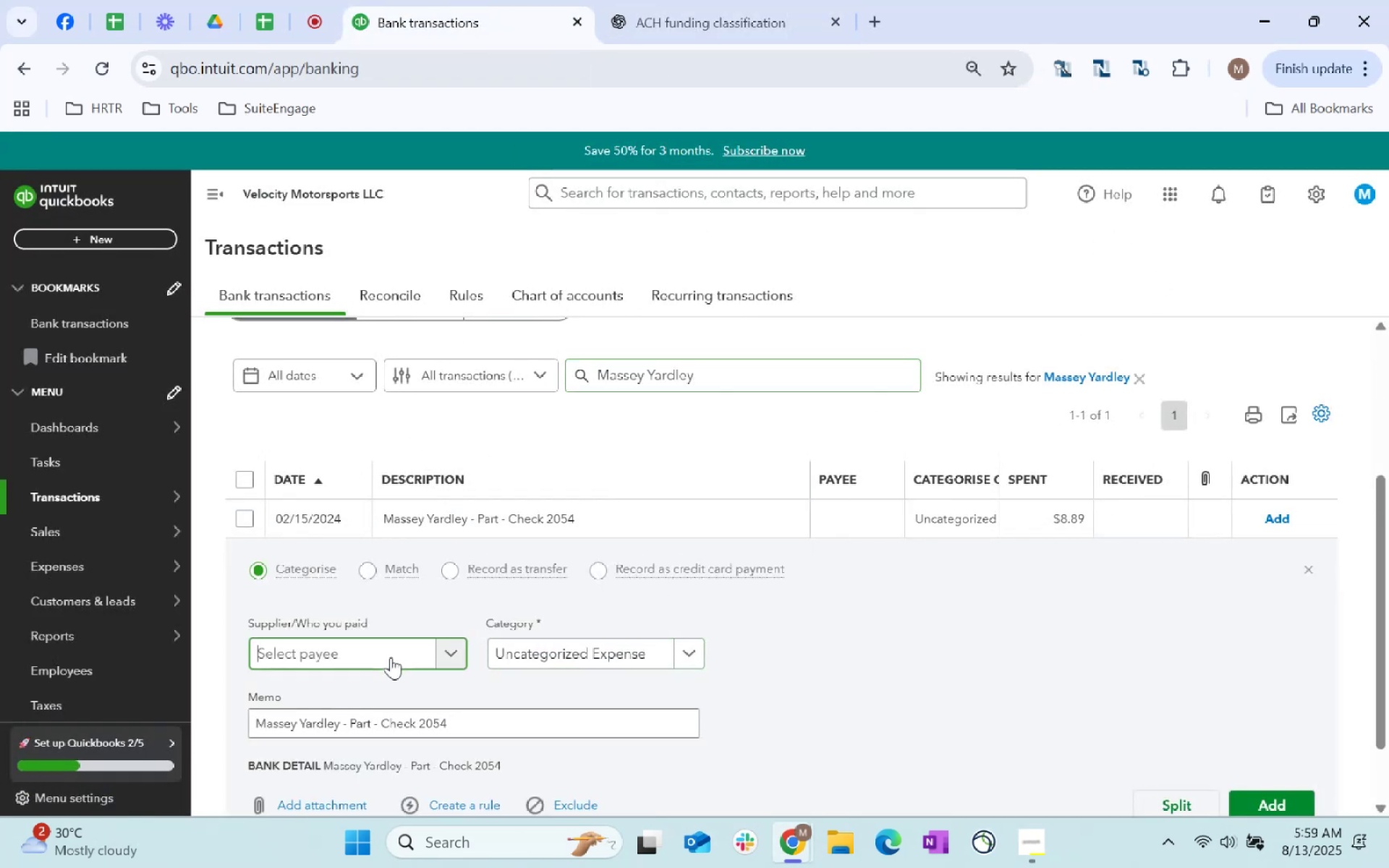 
key(Control+ControlLeft)
 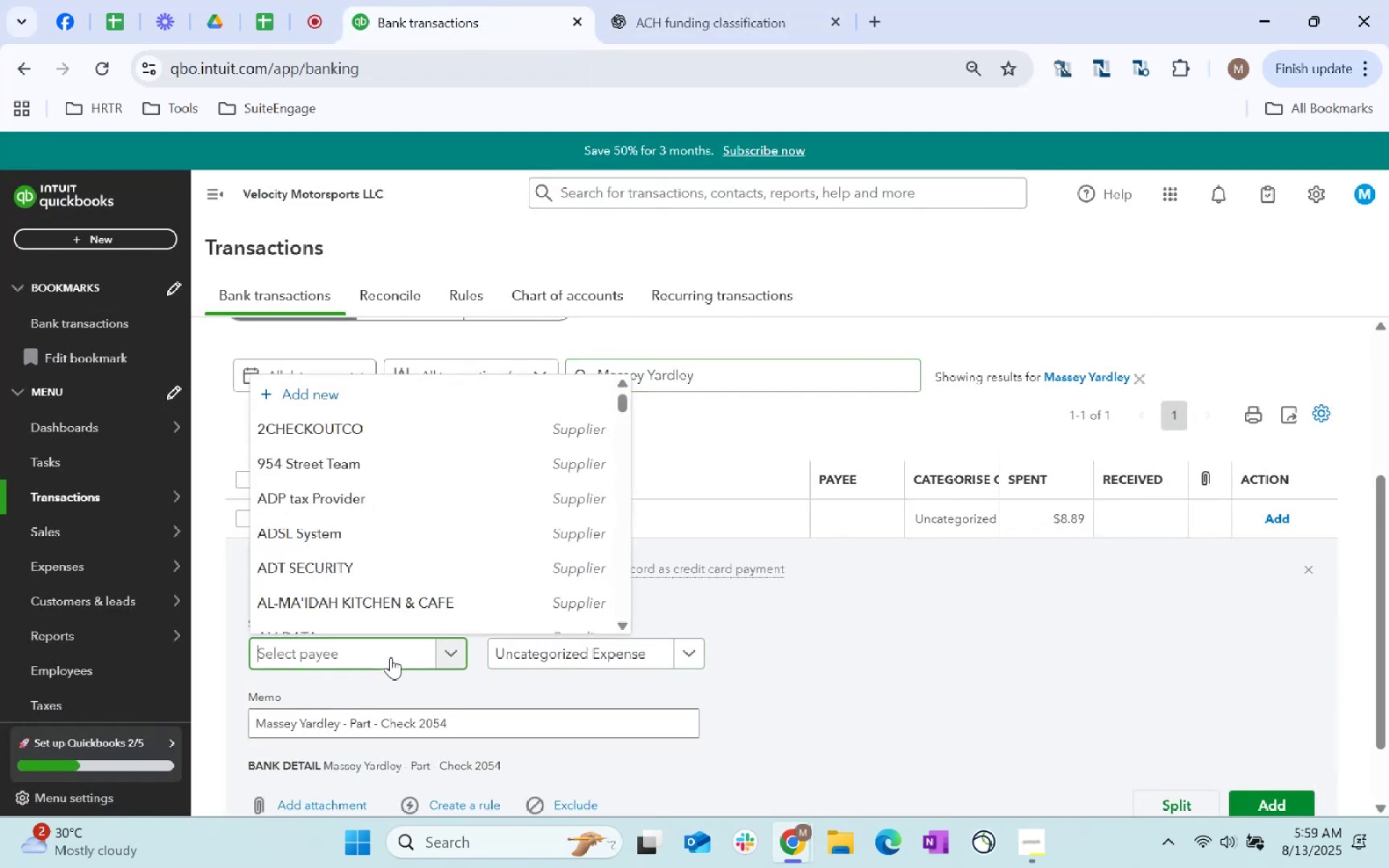 
key(Control+V)
 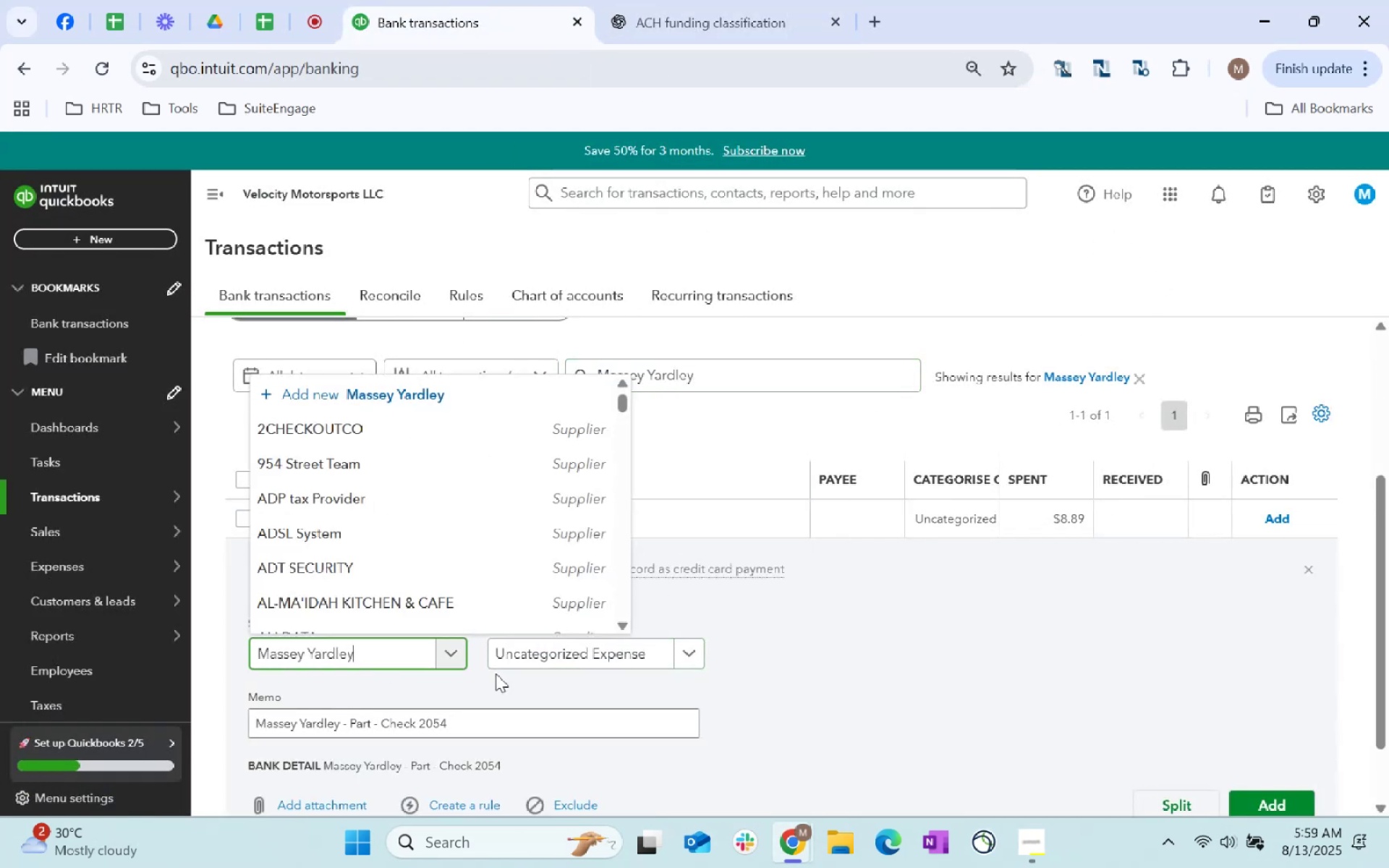 
key(Tab)
type(COS)
 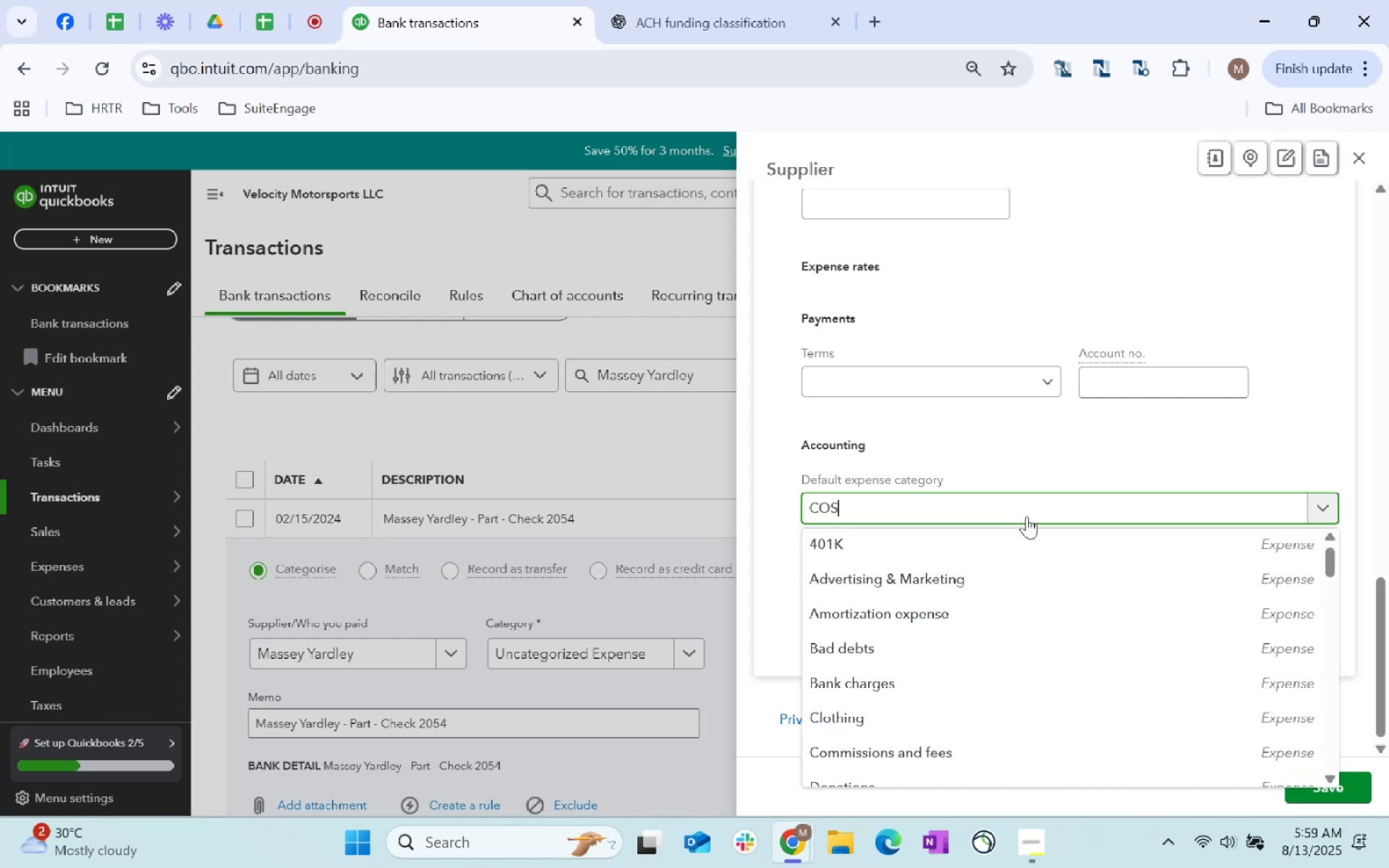 
scroll: coordinate [958, 598], scroll_direction: down, amount: 290.0
 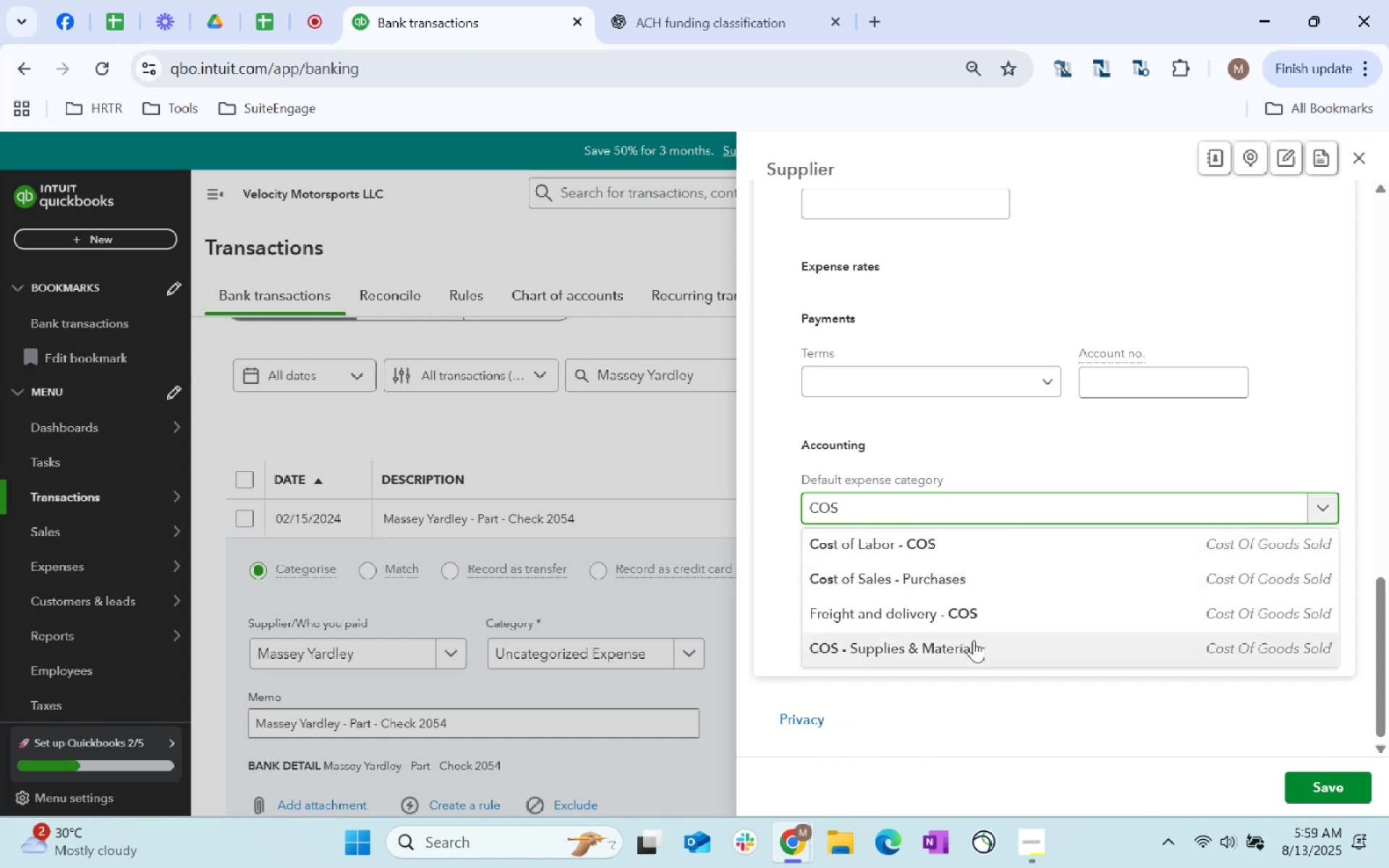 
left_click([974, 640])
 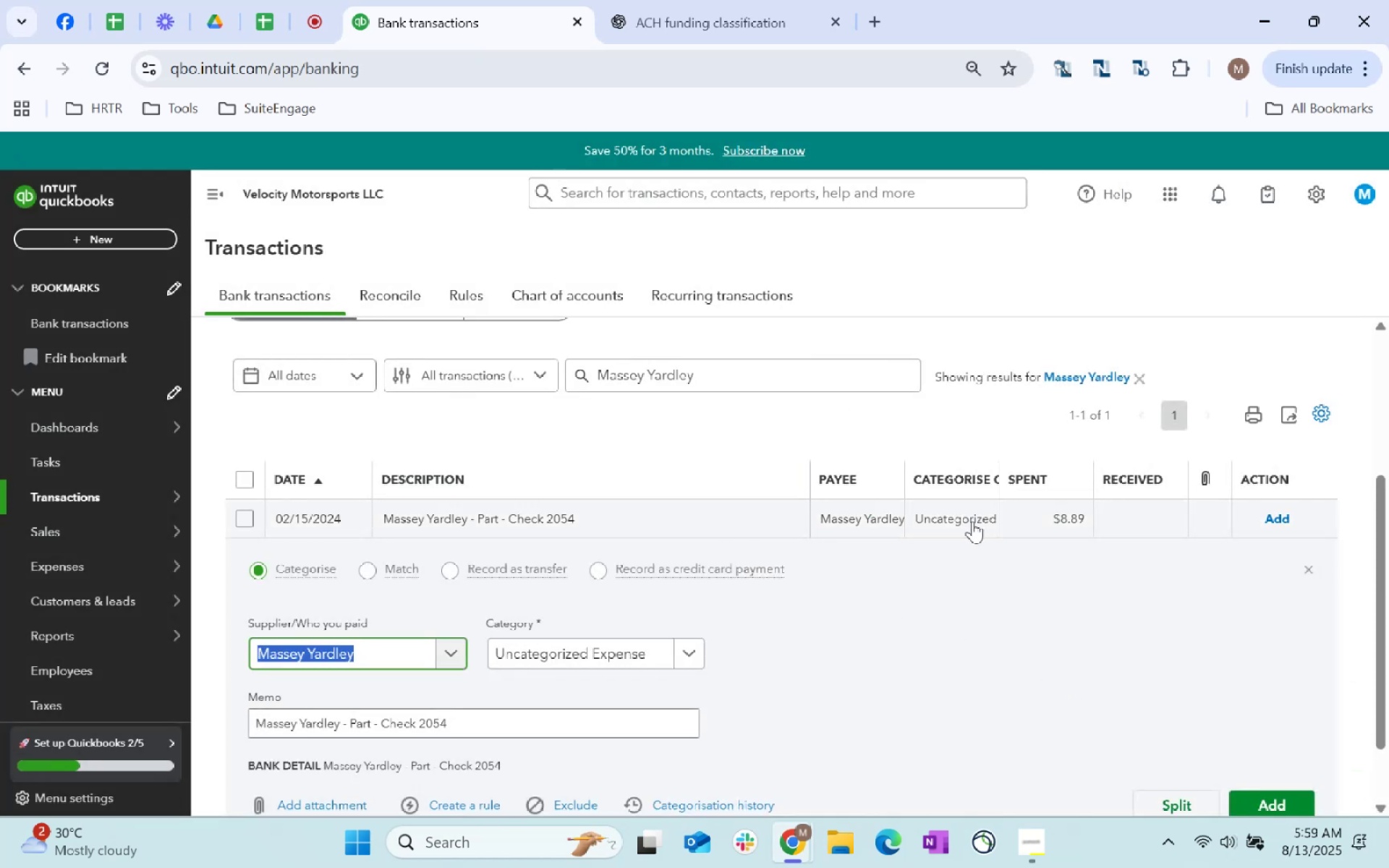 
key(Tab)
type(cos)
 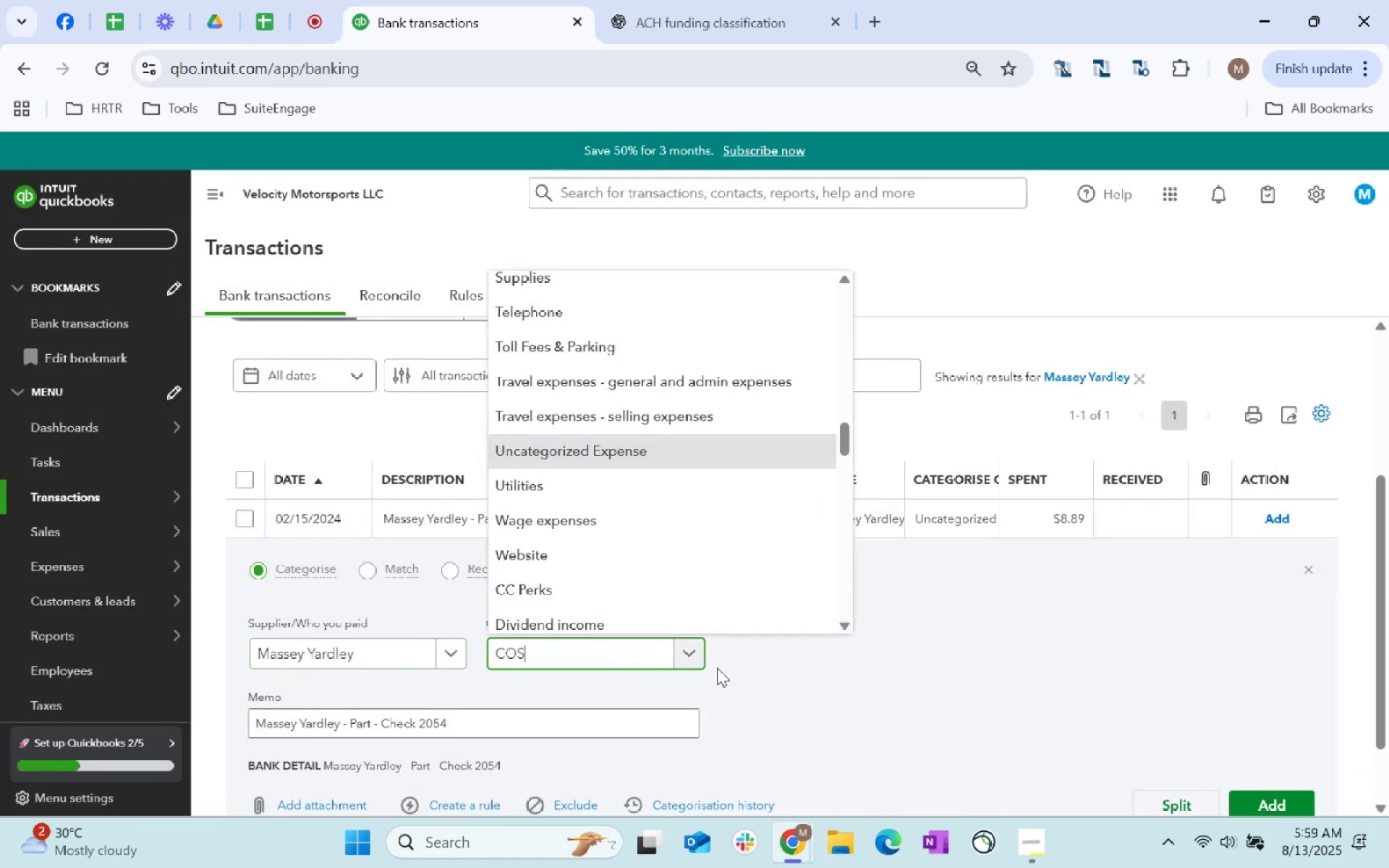 
hold_key(key=ShiftLeft, duration=0.53)
 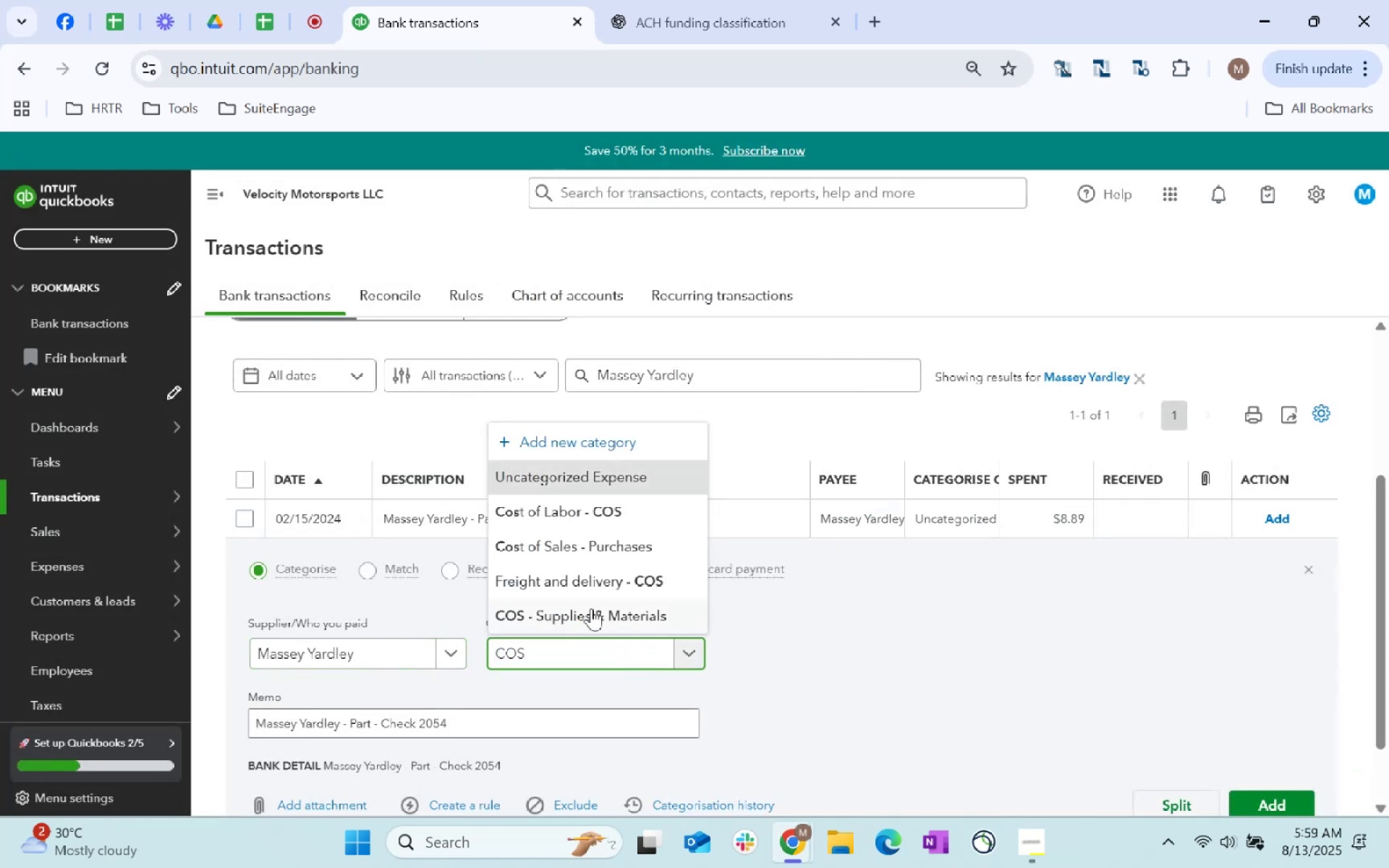 
left_click([591, 608])
 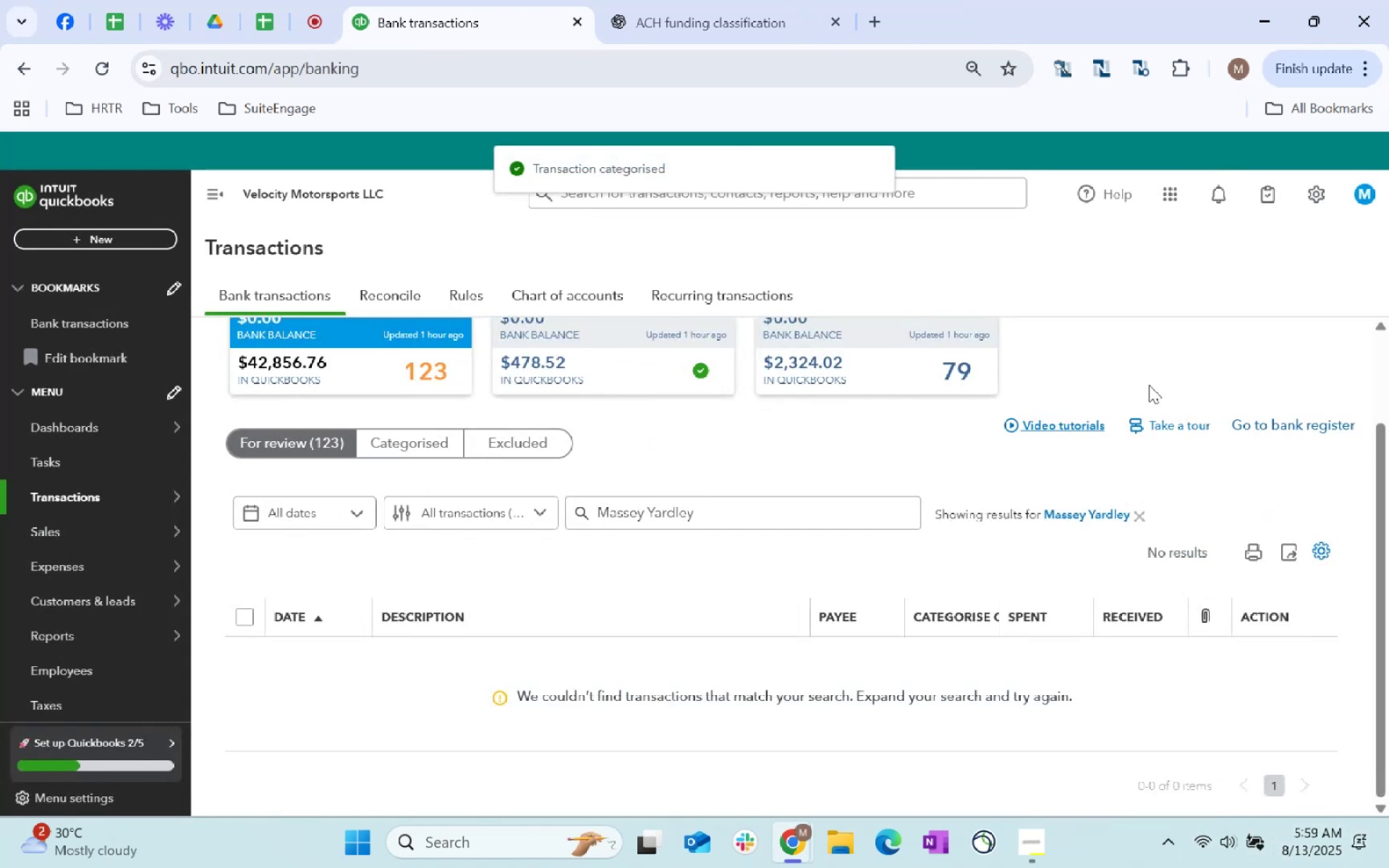 
left_click([1139, 514])
 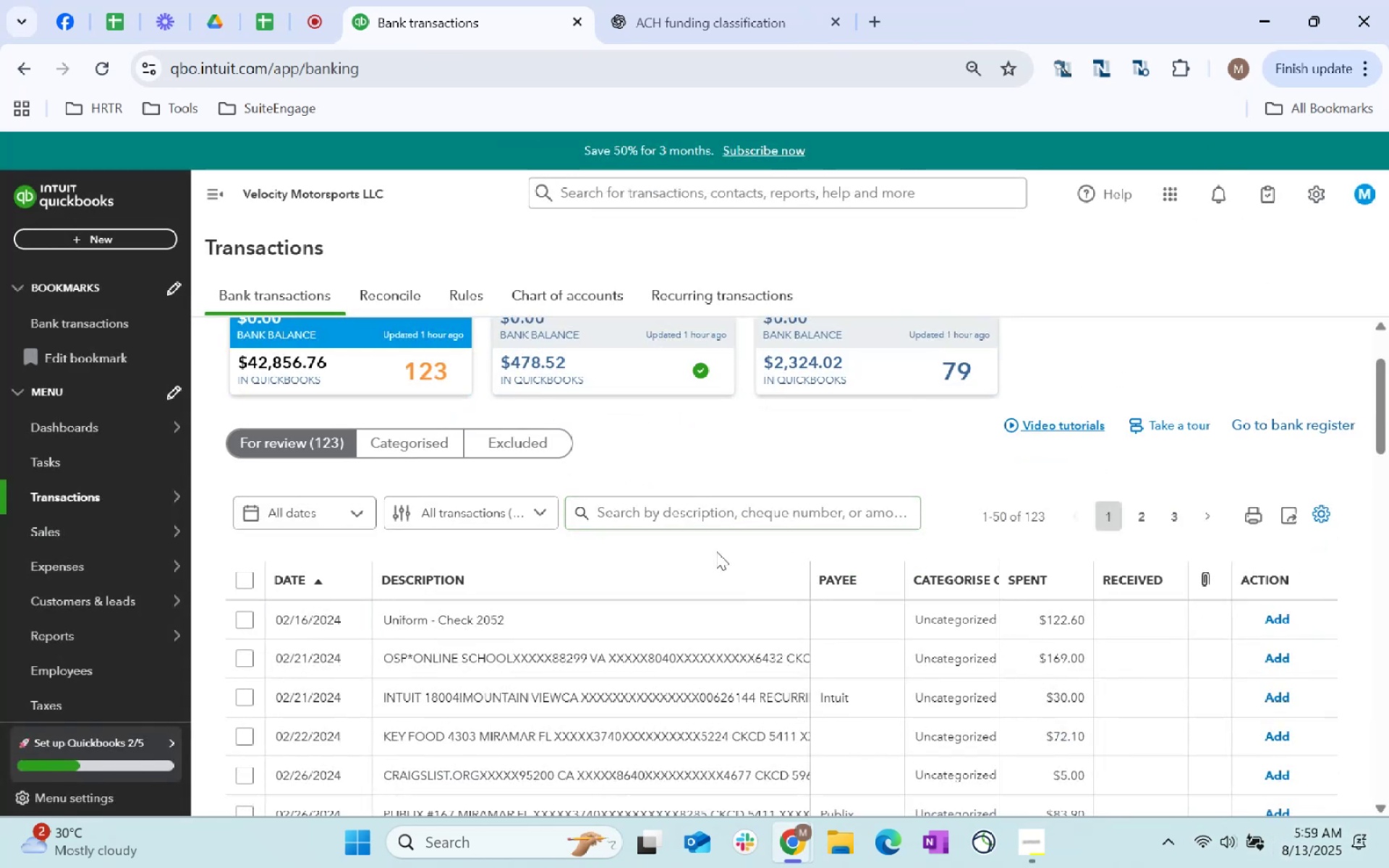 
left_click([707, 517])
 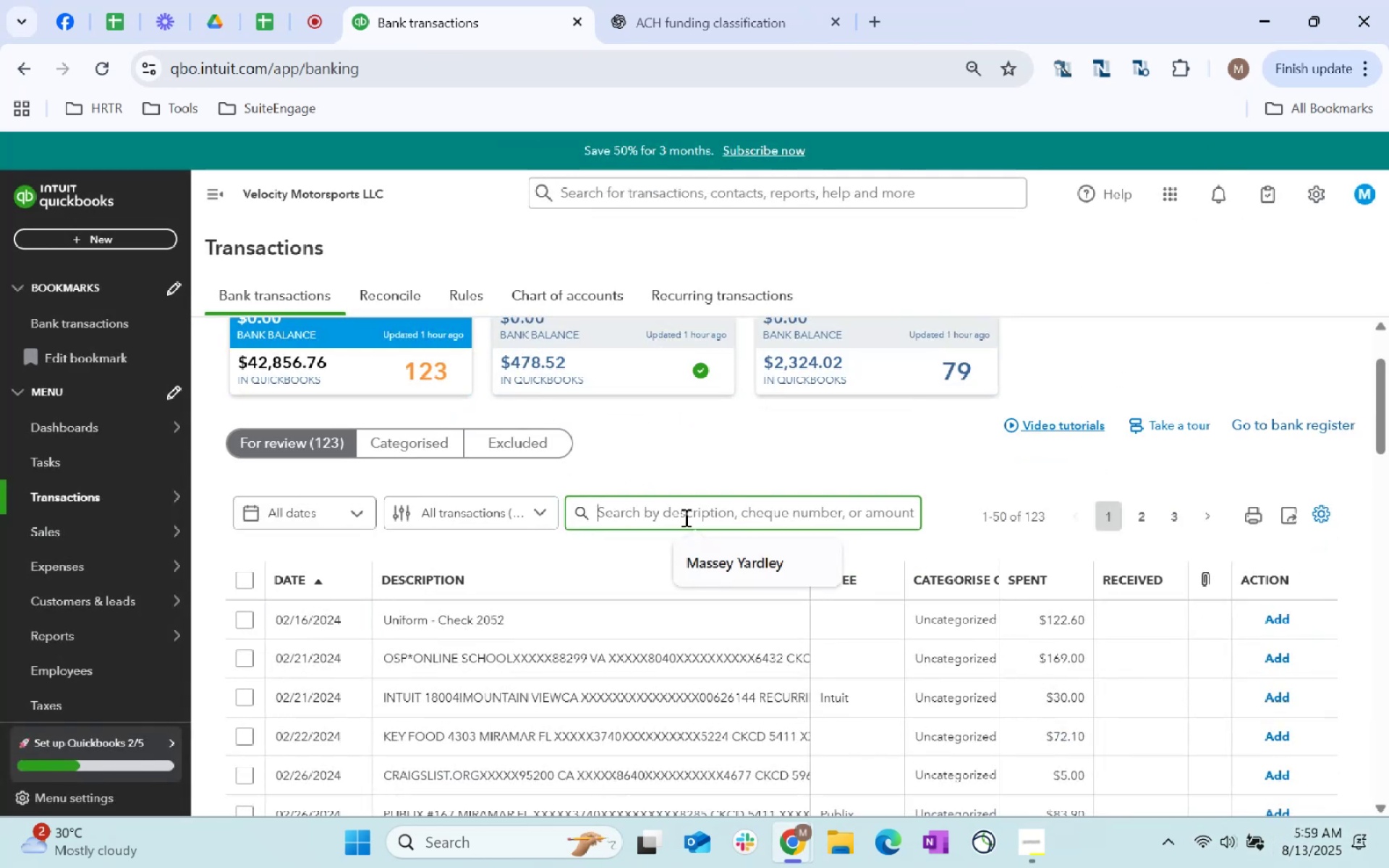 
type(check)
 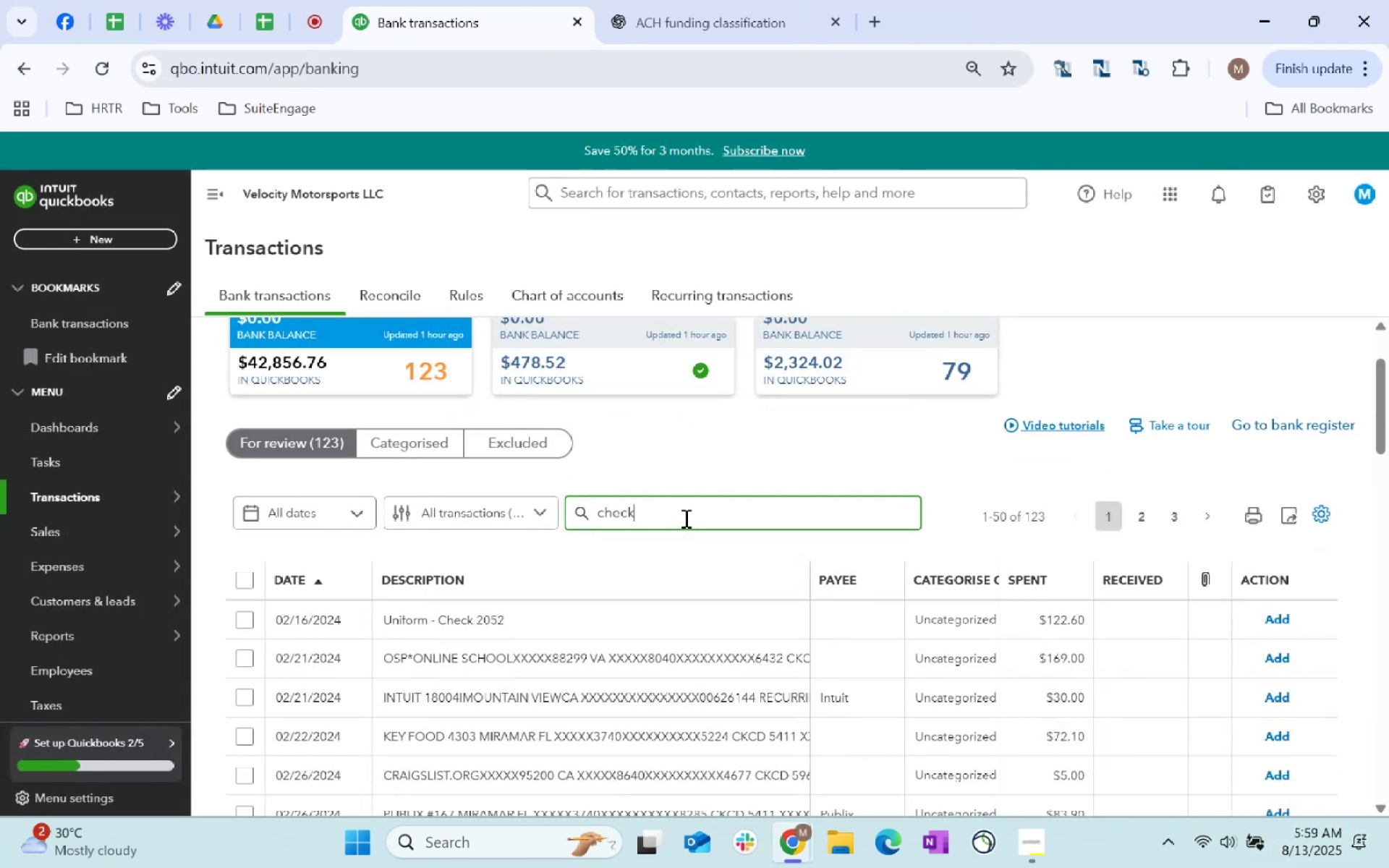 
key(Enter)
 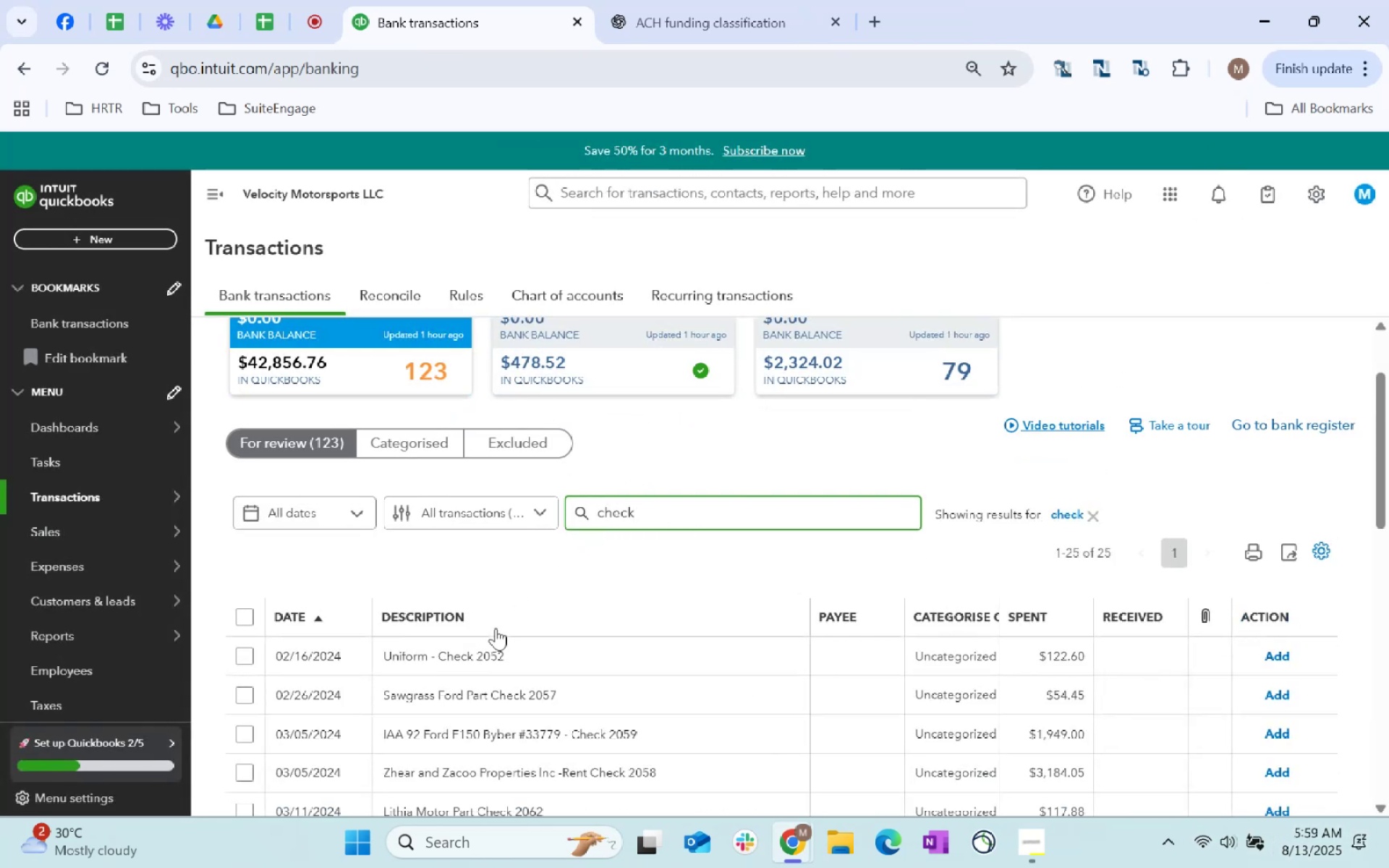 
left_click([522, 659])
 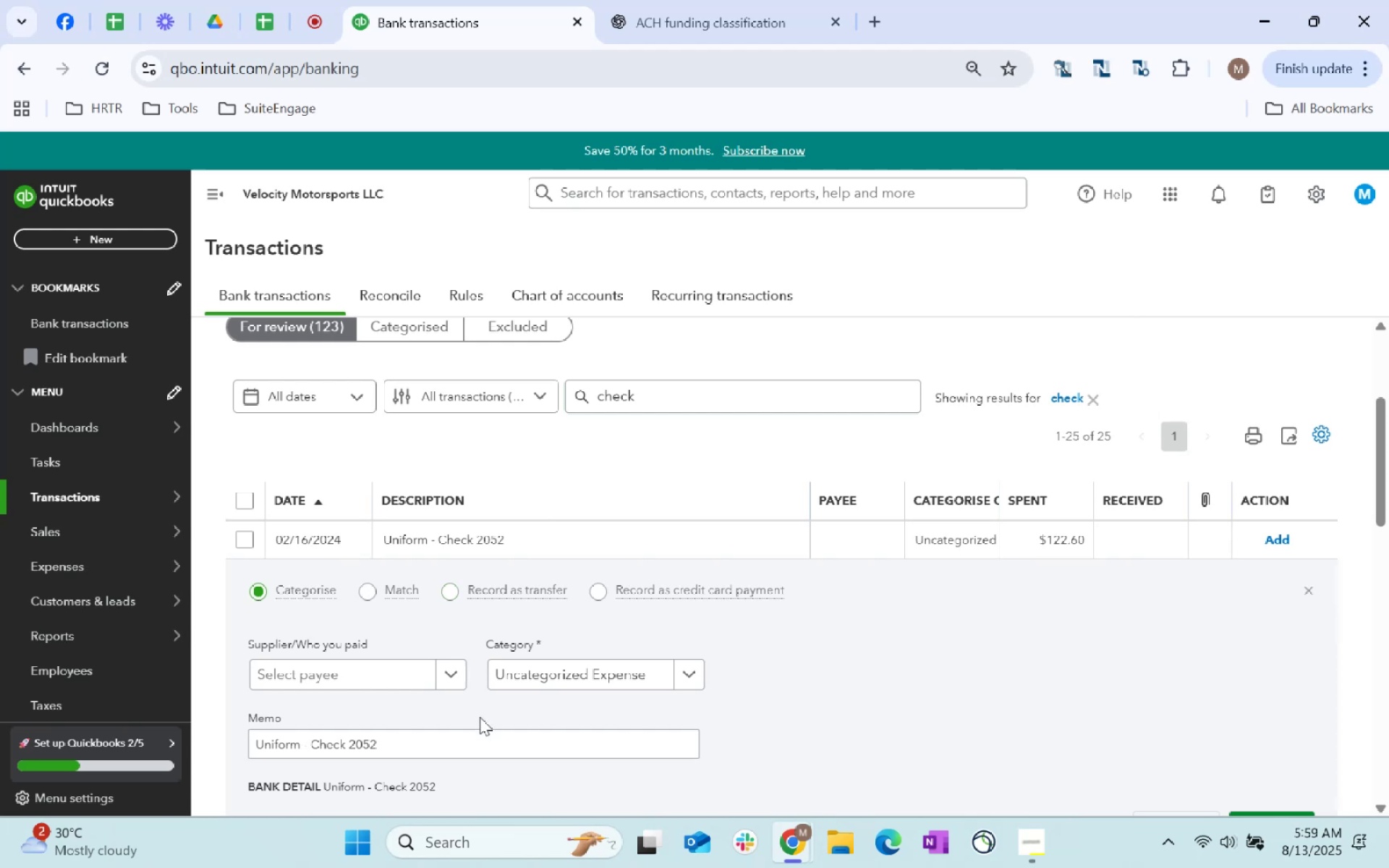 
left_click([389, 673])
 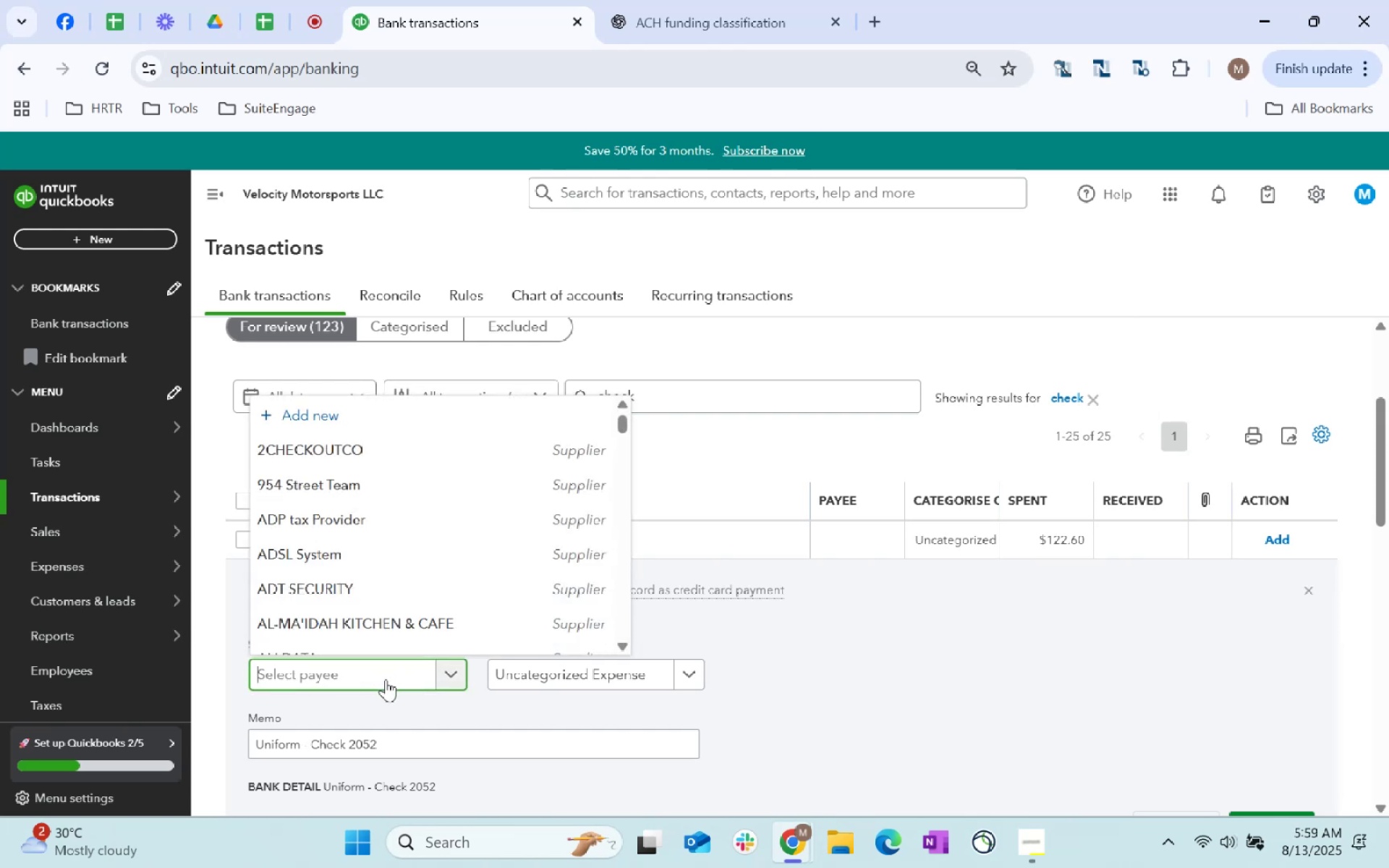 
type(Unifirst)
key(Tab)
type(clothing)
key(Tab)
 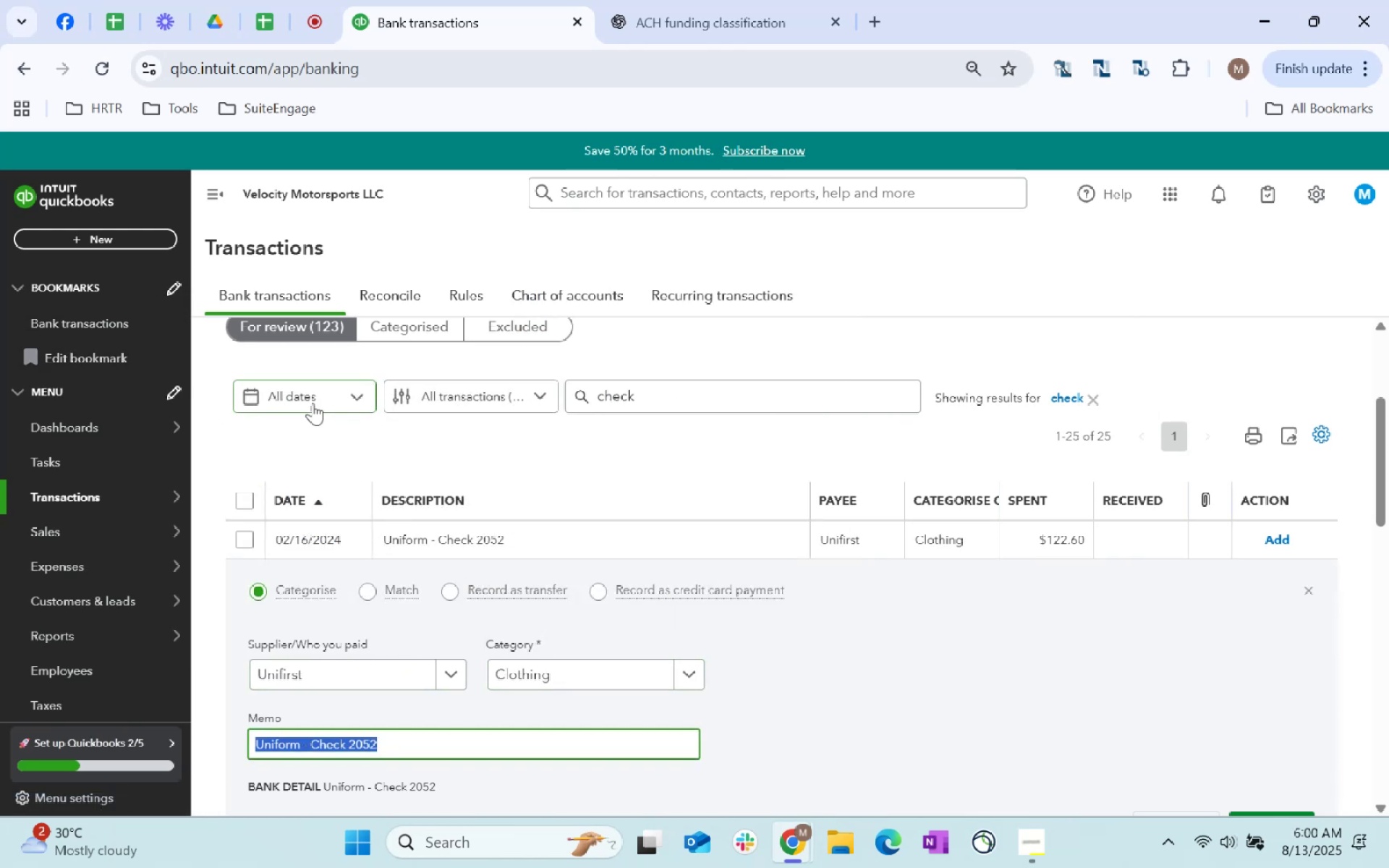 
scroll: coordinate [1176, 684], scroll_direction: down, amount: 3.0
 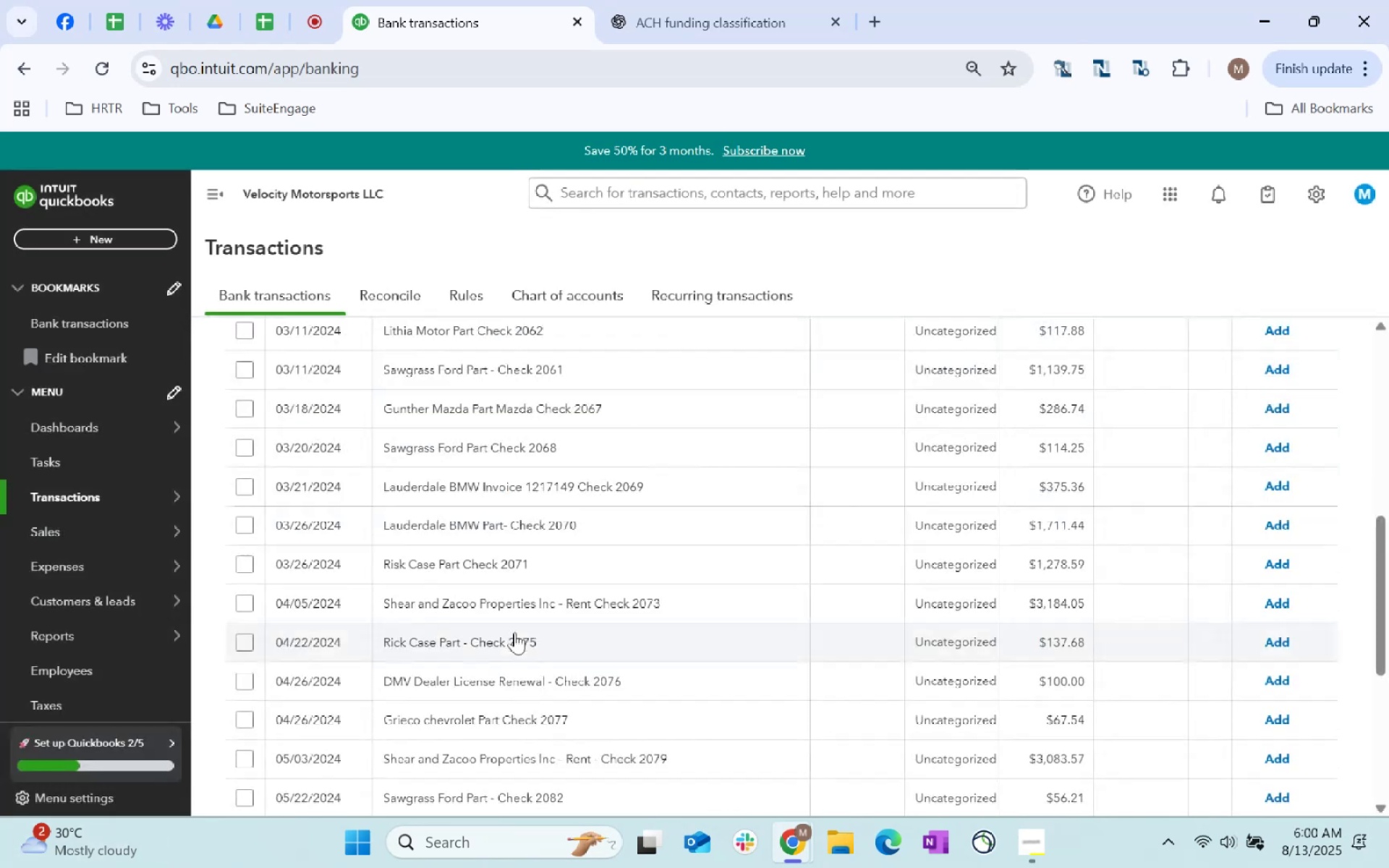 
scroll: coordinate [609, 652], scroll_direction: up, amount: 3.0
 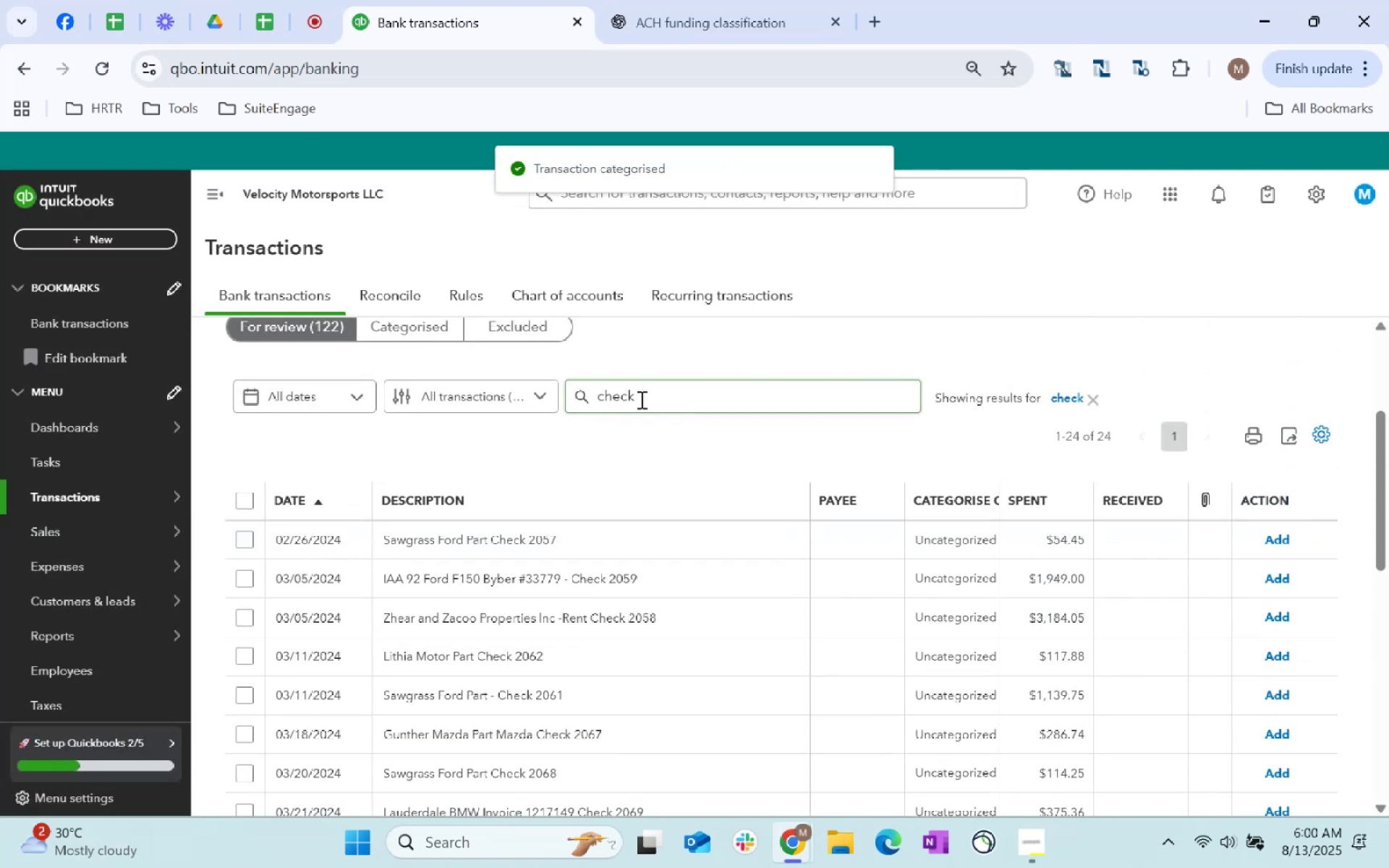 
left_click([639, 399])
 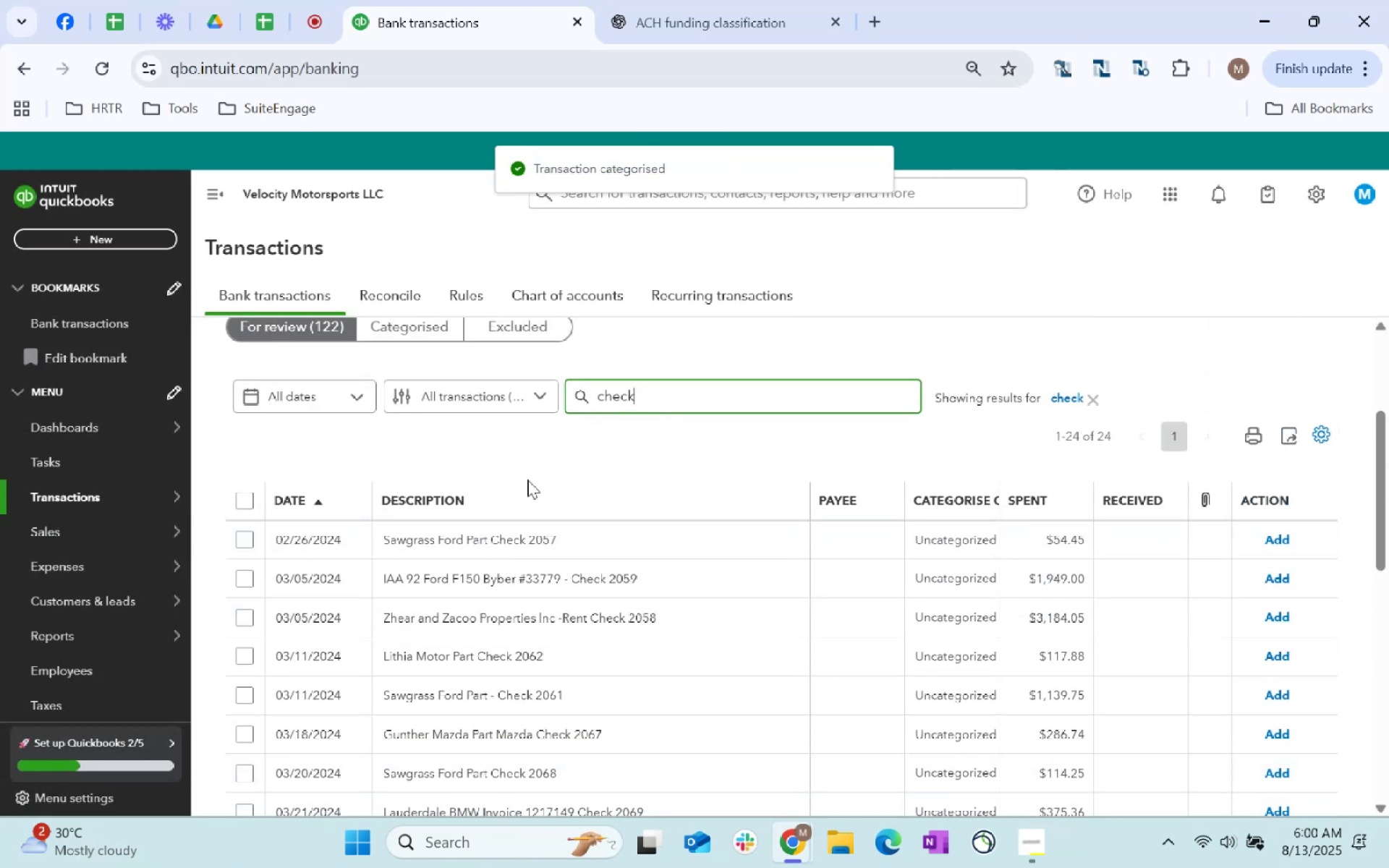 
left_click([527, 527])
 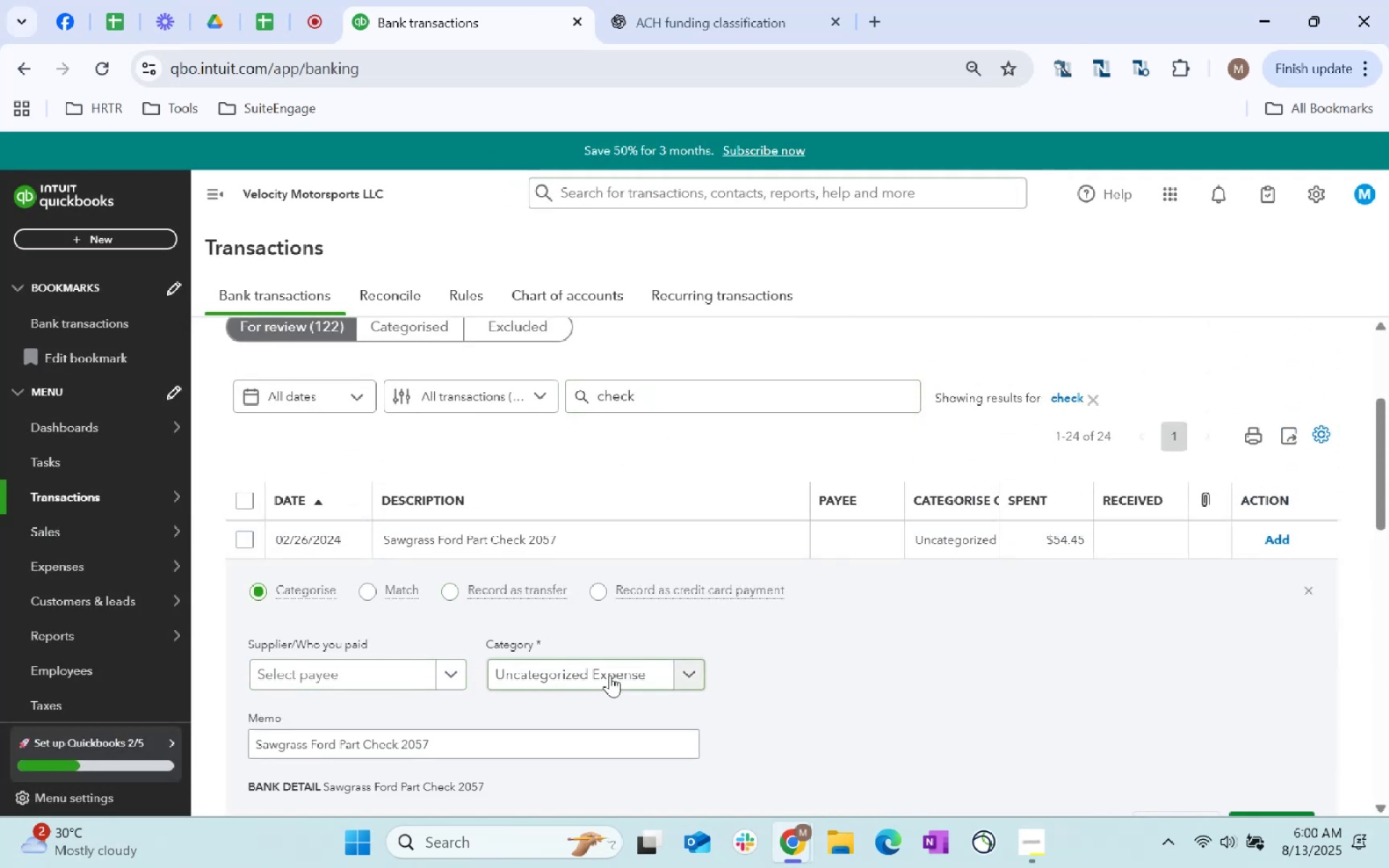 
left_click_drag(start_coordinate=[443, 745], to_coordinate=[0, 720])
 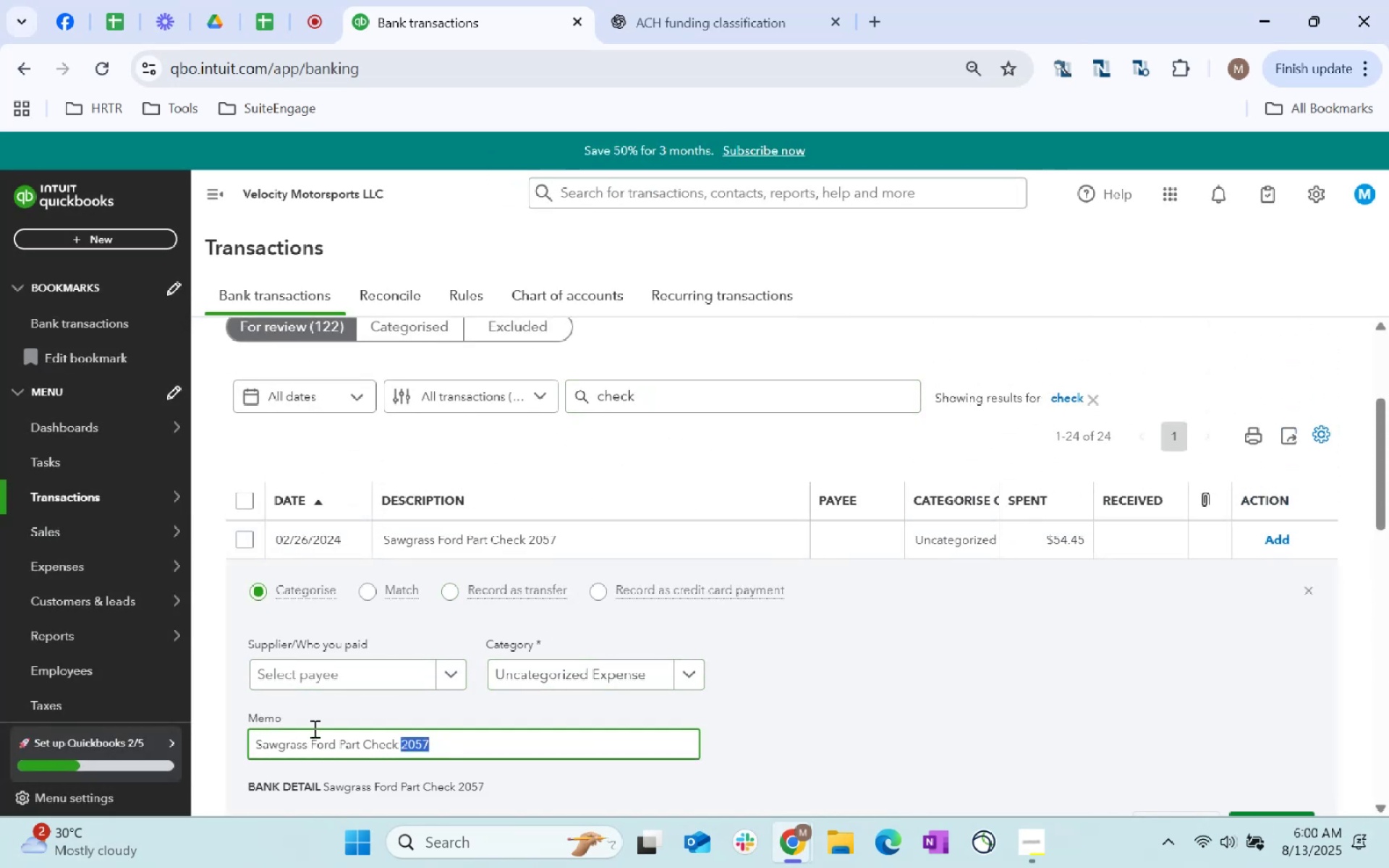 
key(Control+C)
 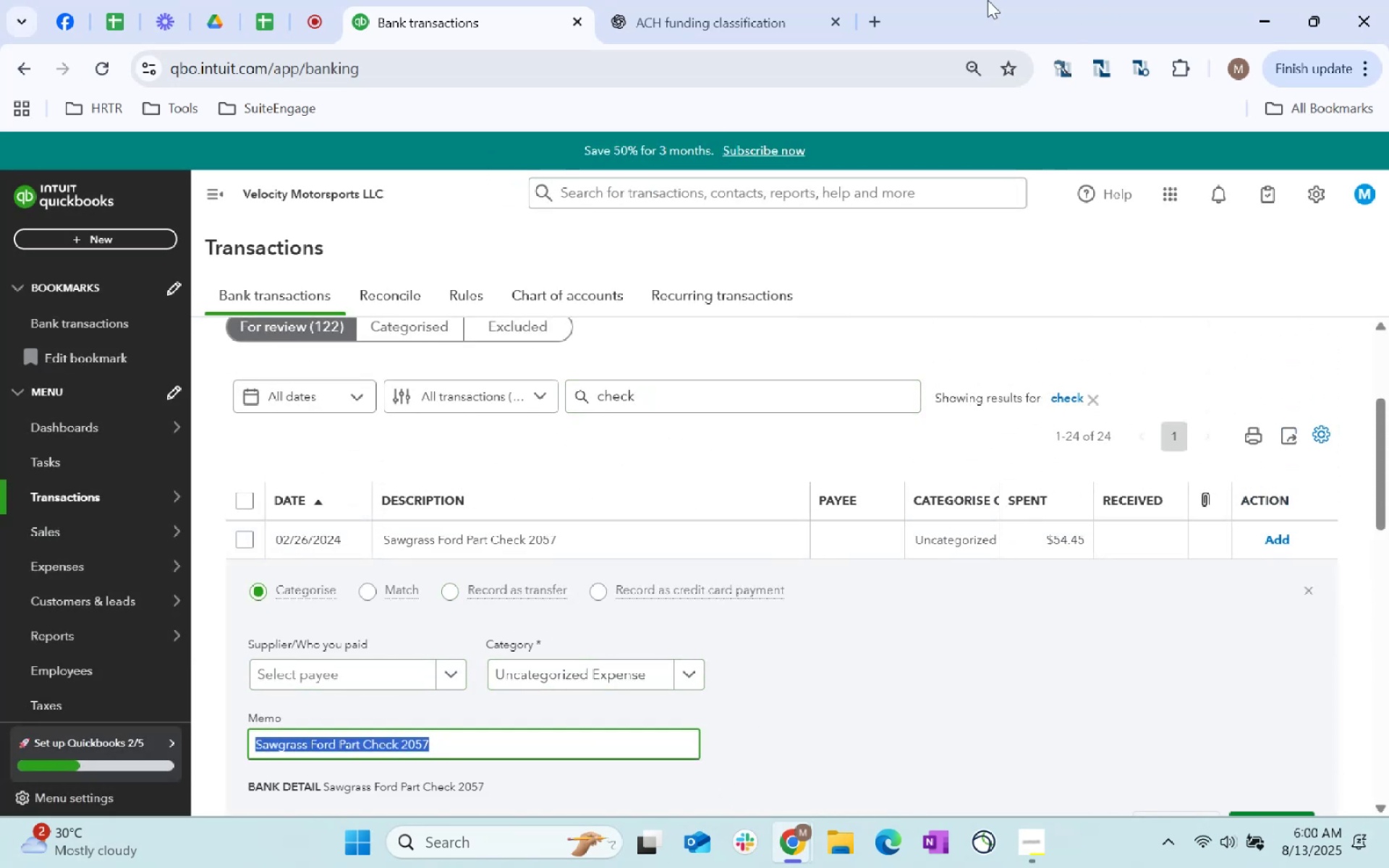 
key(Control+C)
 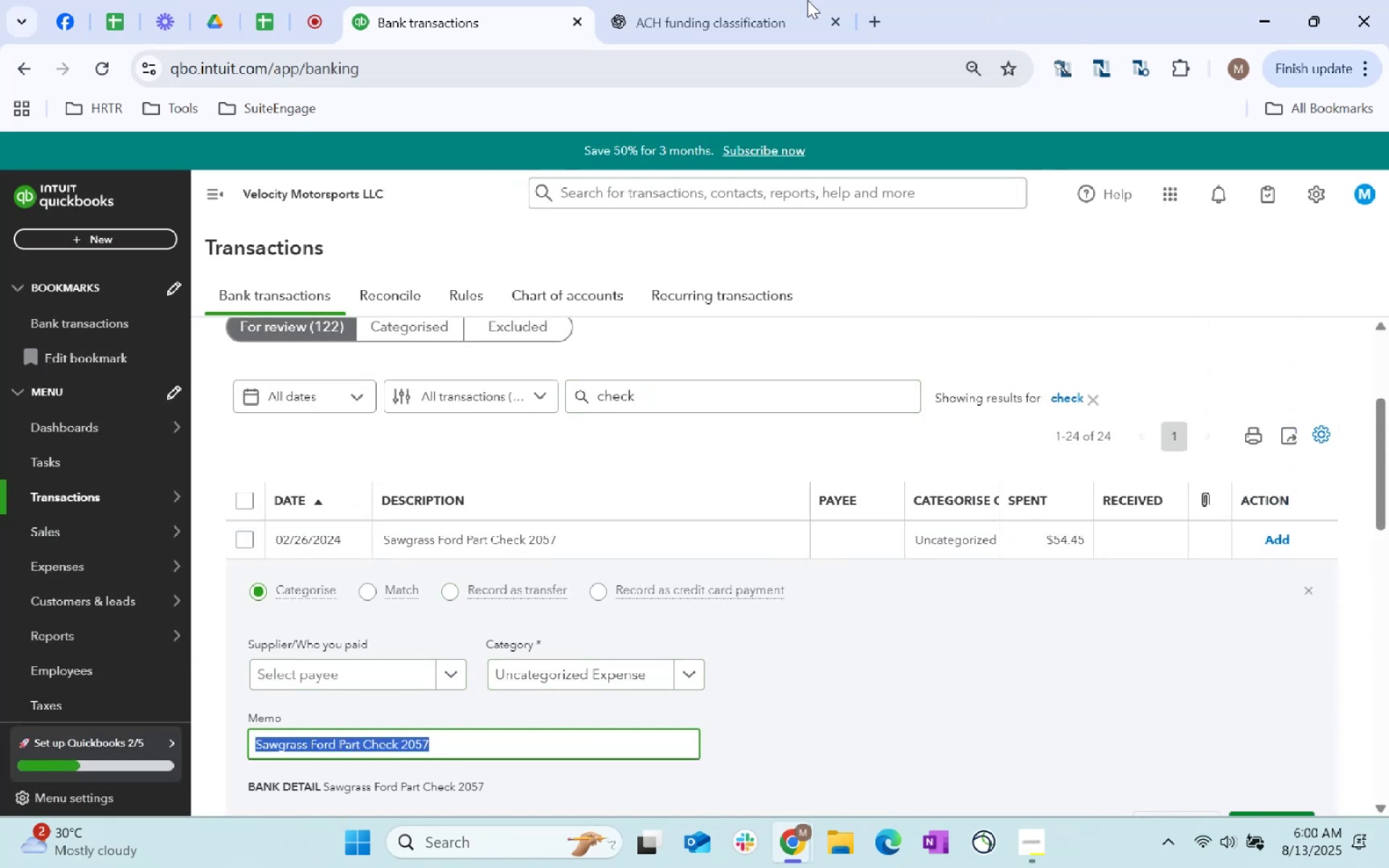 
key(Control+C)
 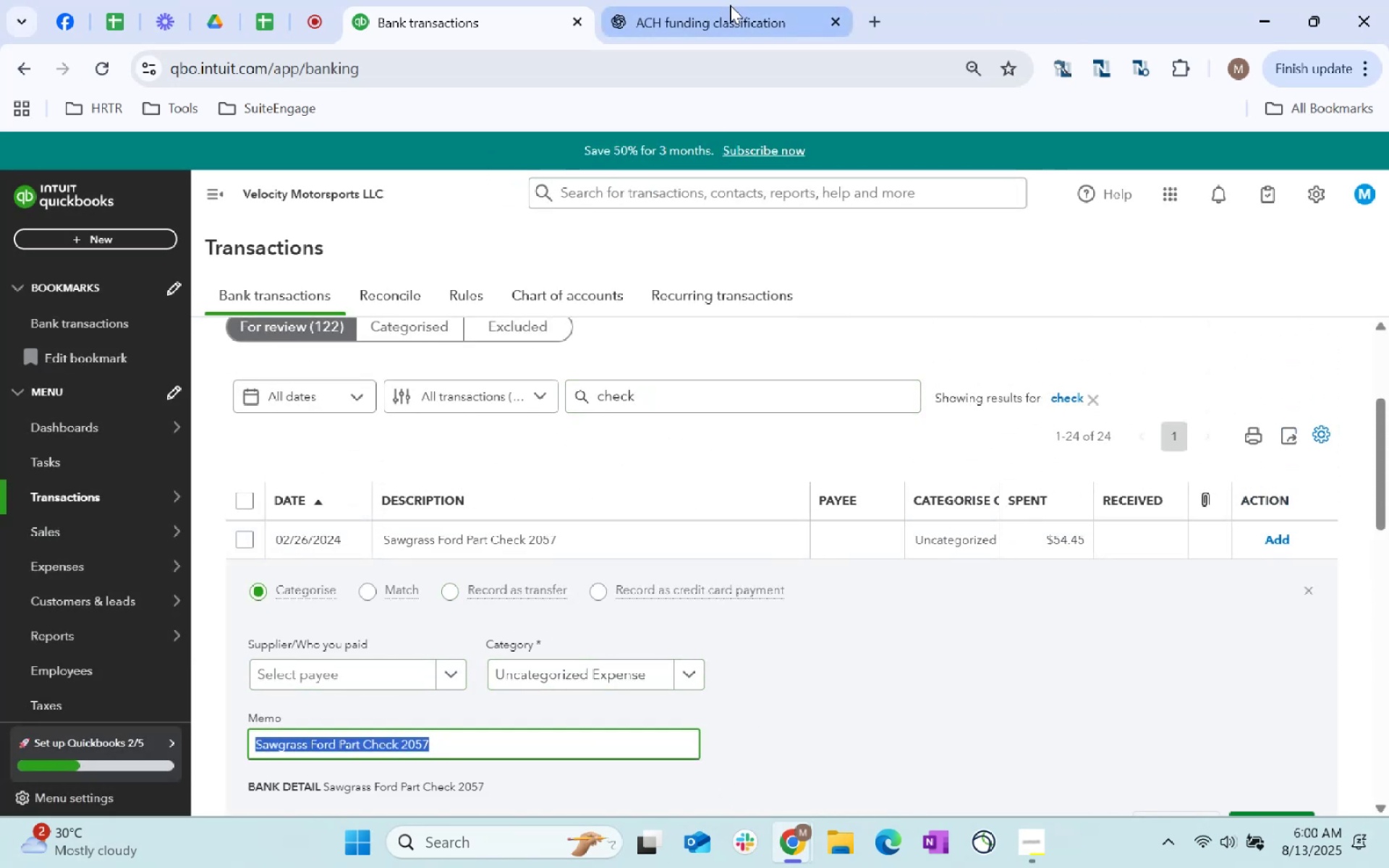 
left_click([730, 5])
 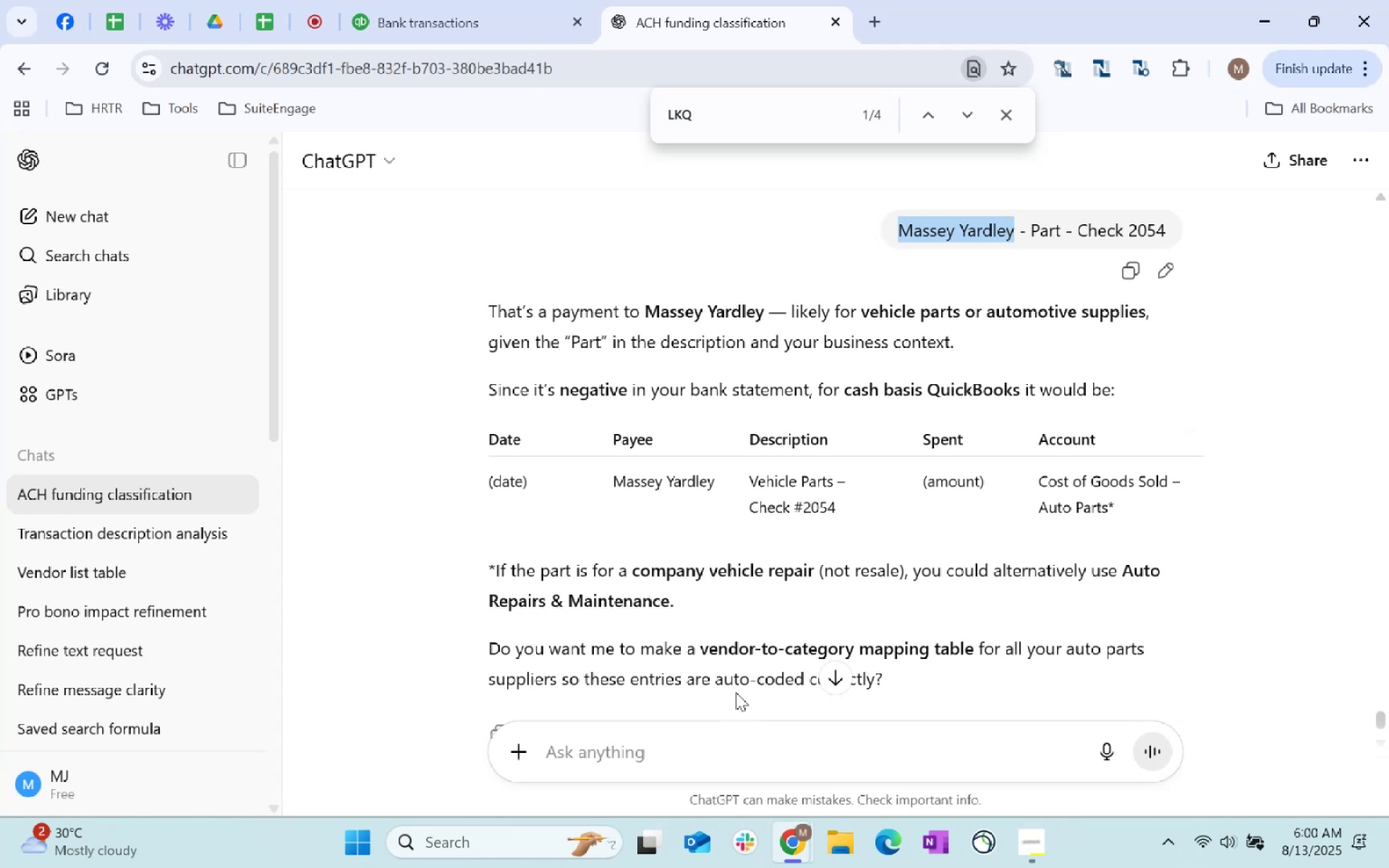 
key(Control+ControlLeft)
 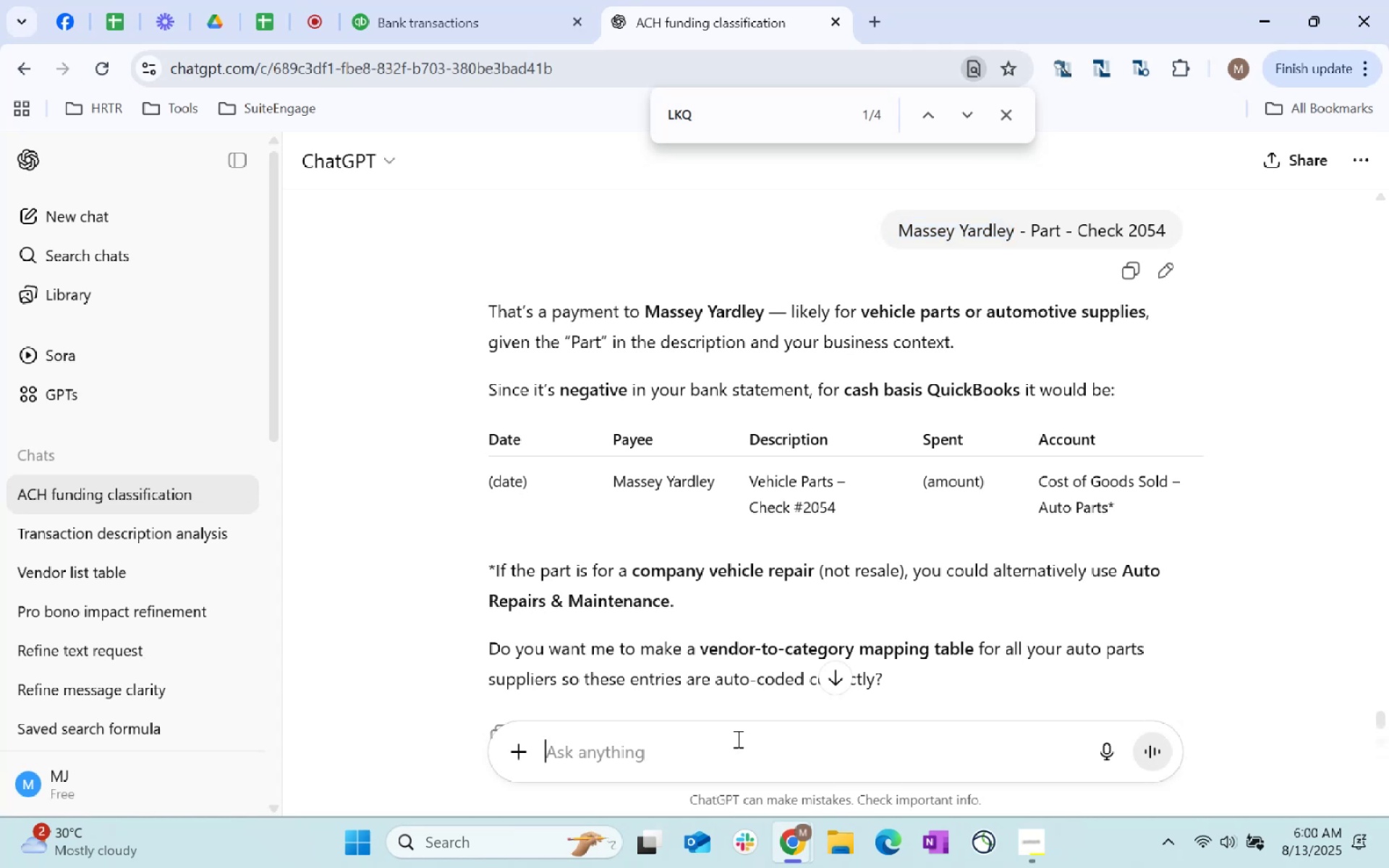 
key(Control+V)
 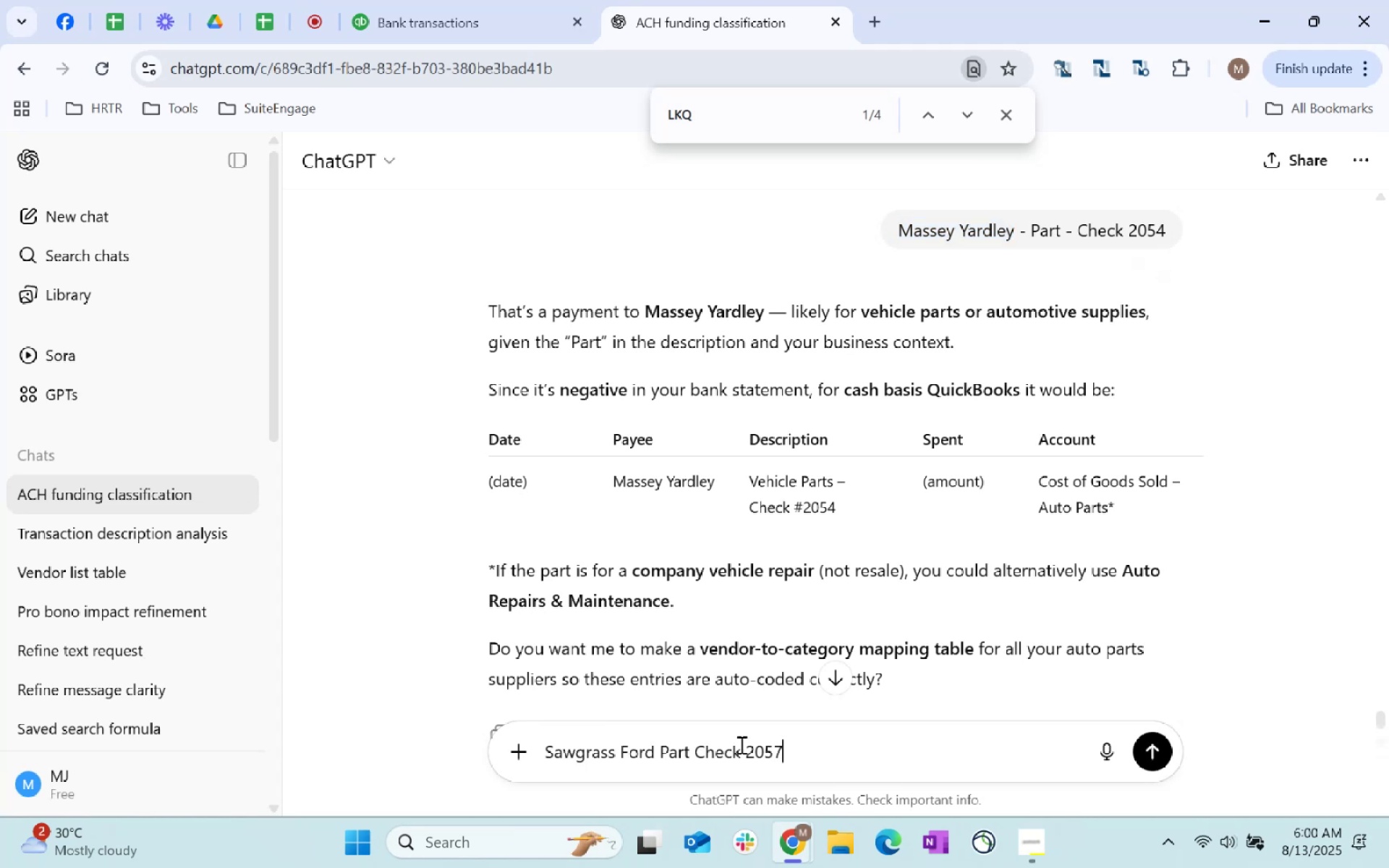 
key(Enter)
 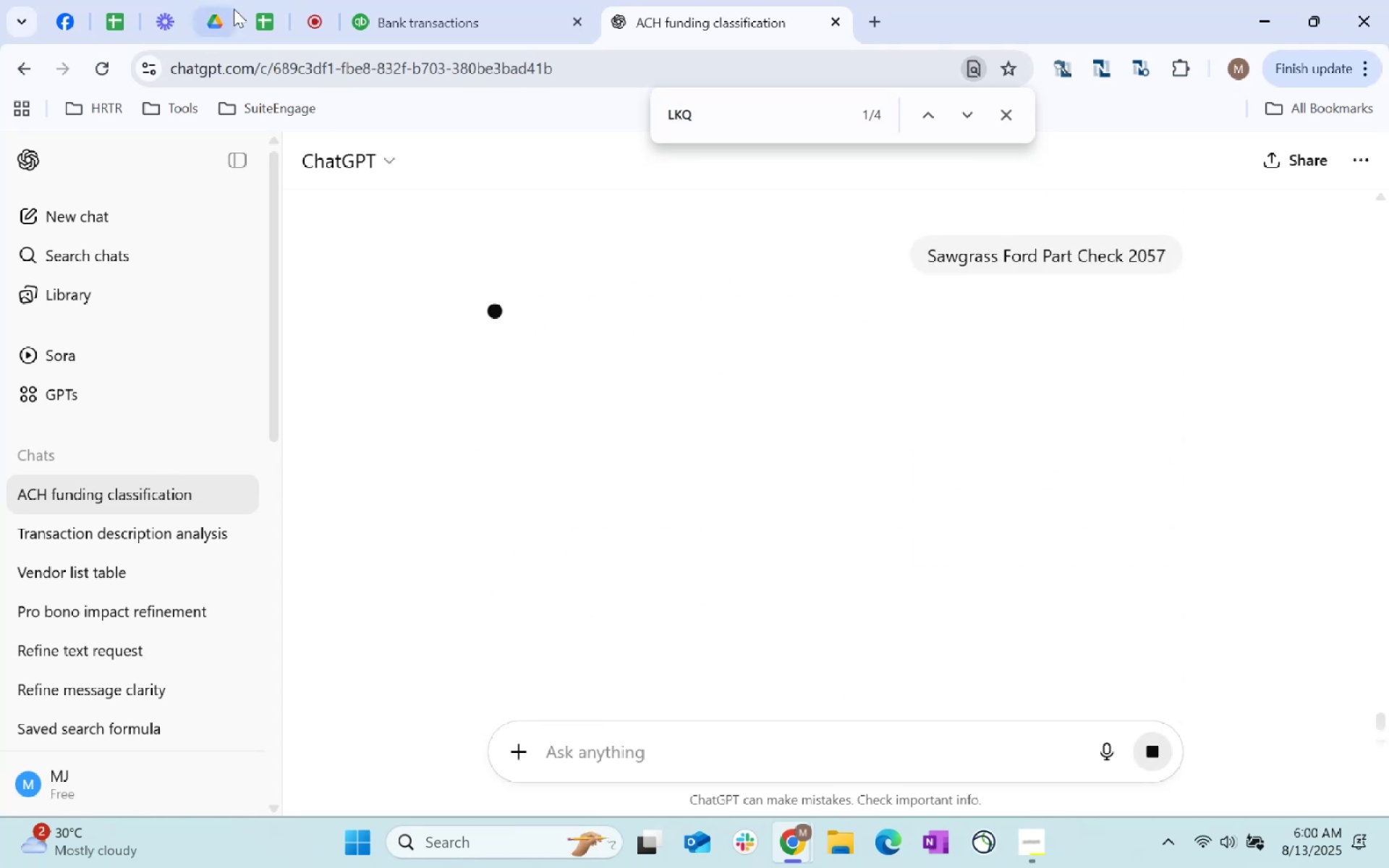 
left_click([450, 0])
 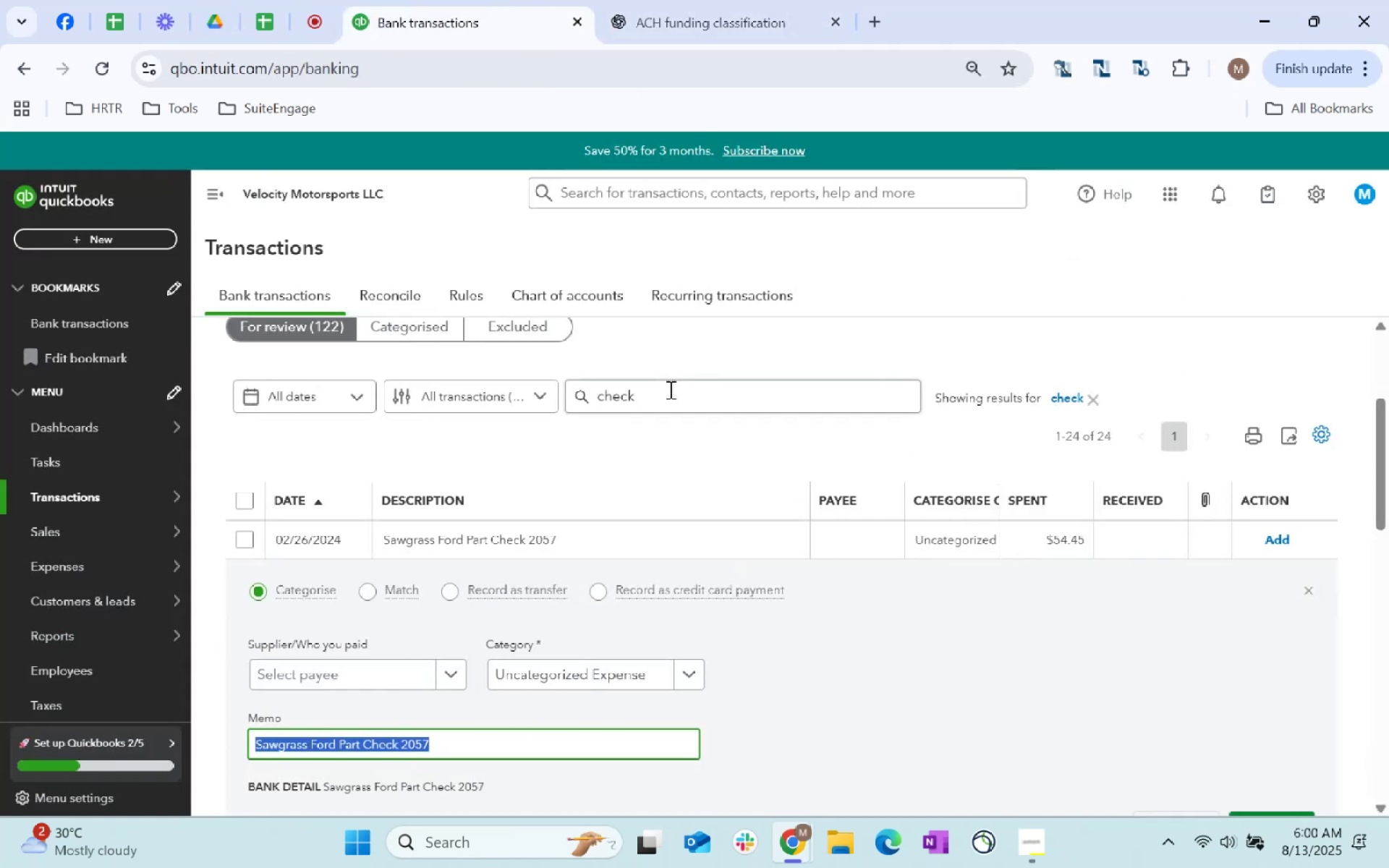 
left_click_drag(start_coordinate=[676, 390], to_coordinate=[500, 389])
 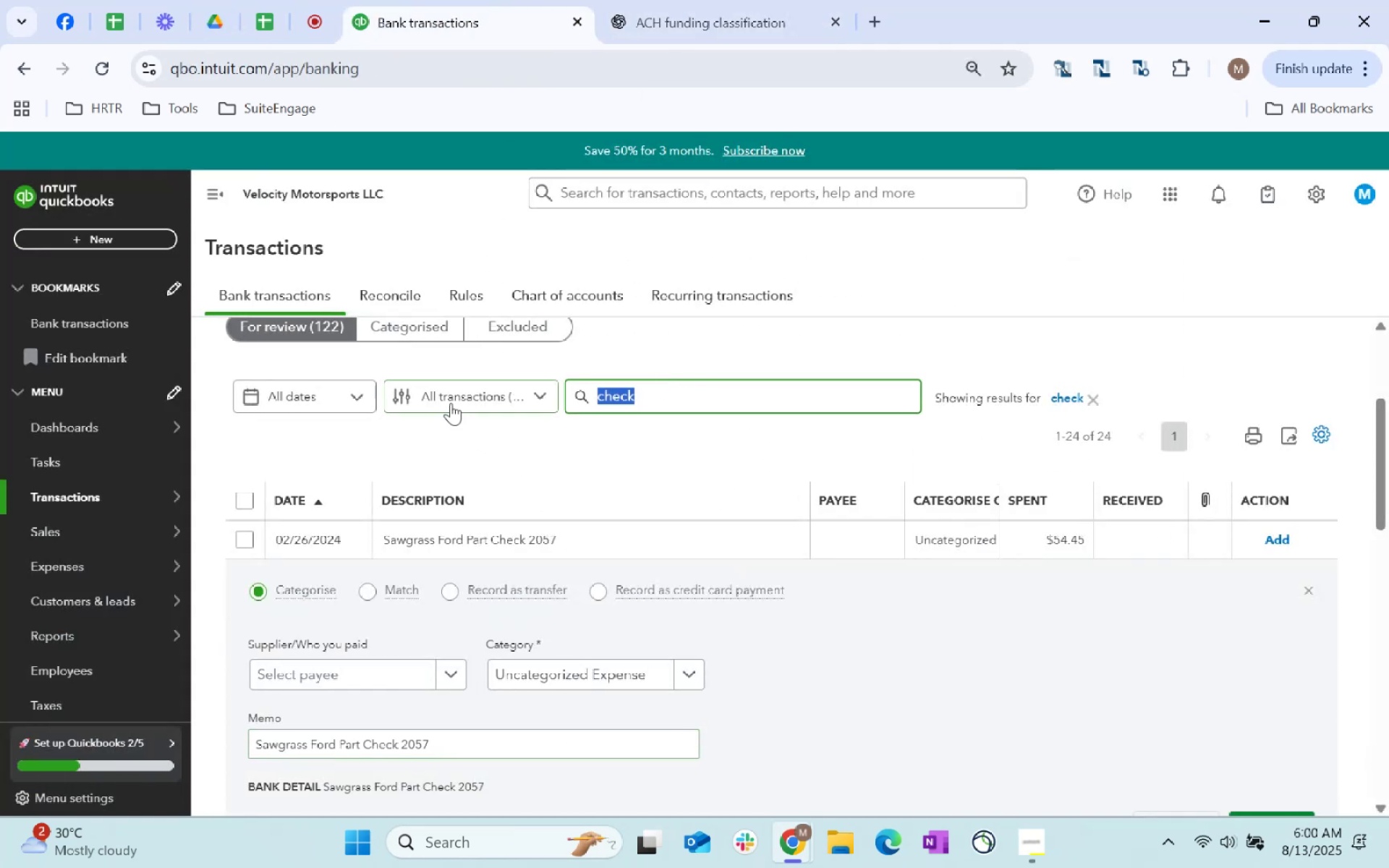 
key(V)
 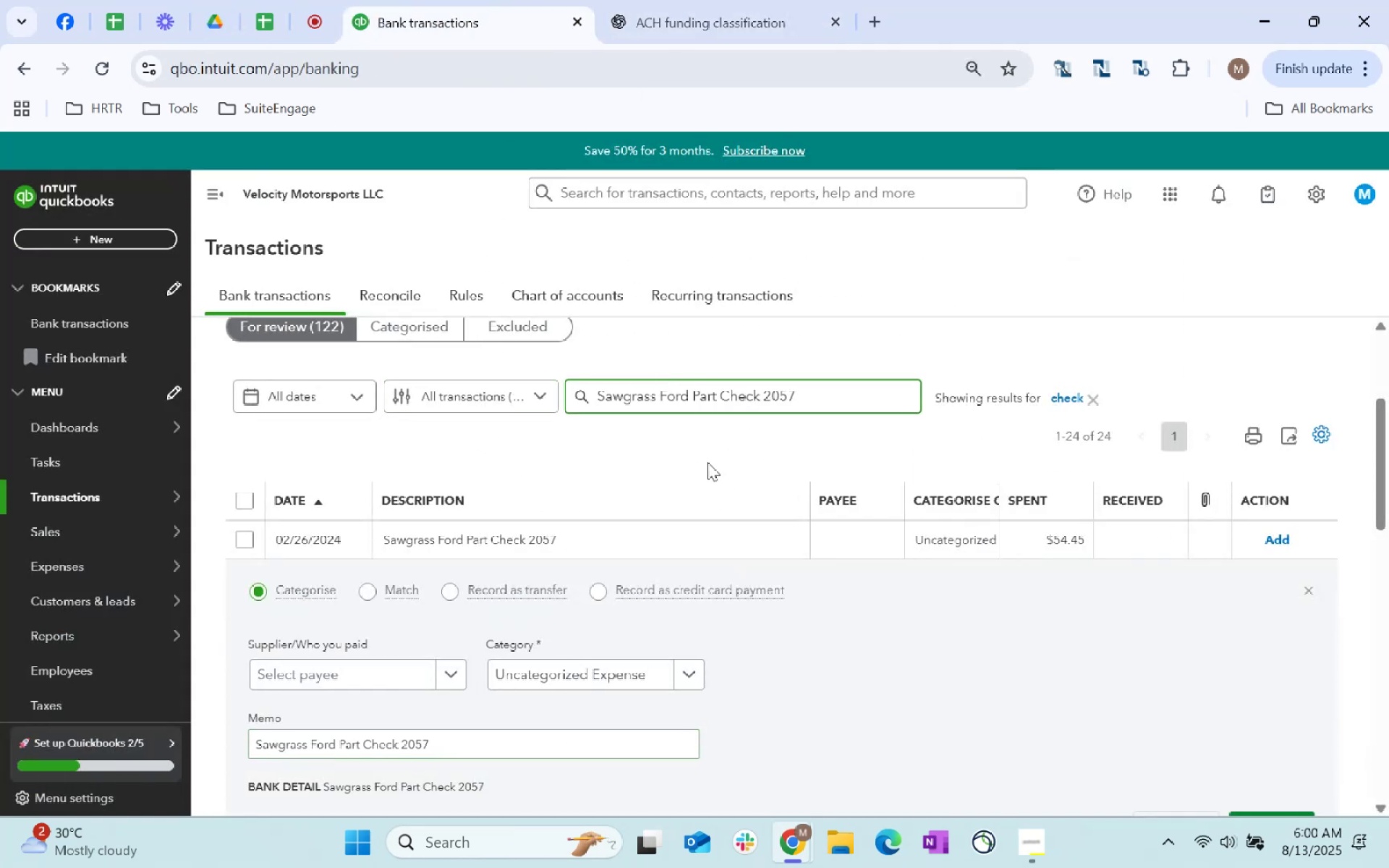 
key(Control+Shift+ArrowLeft)
 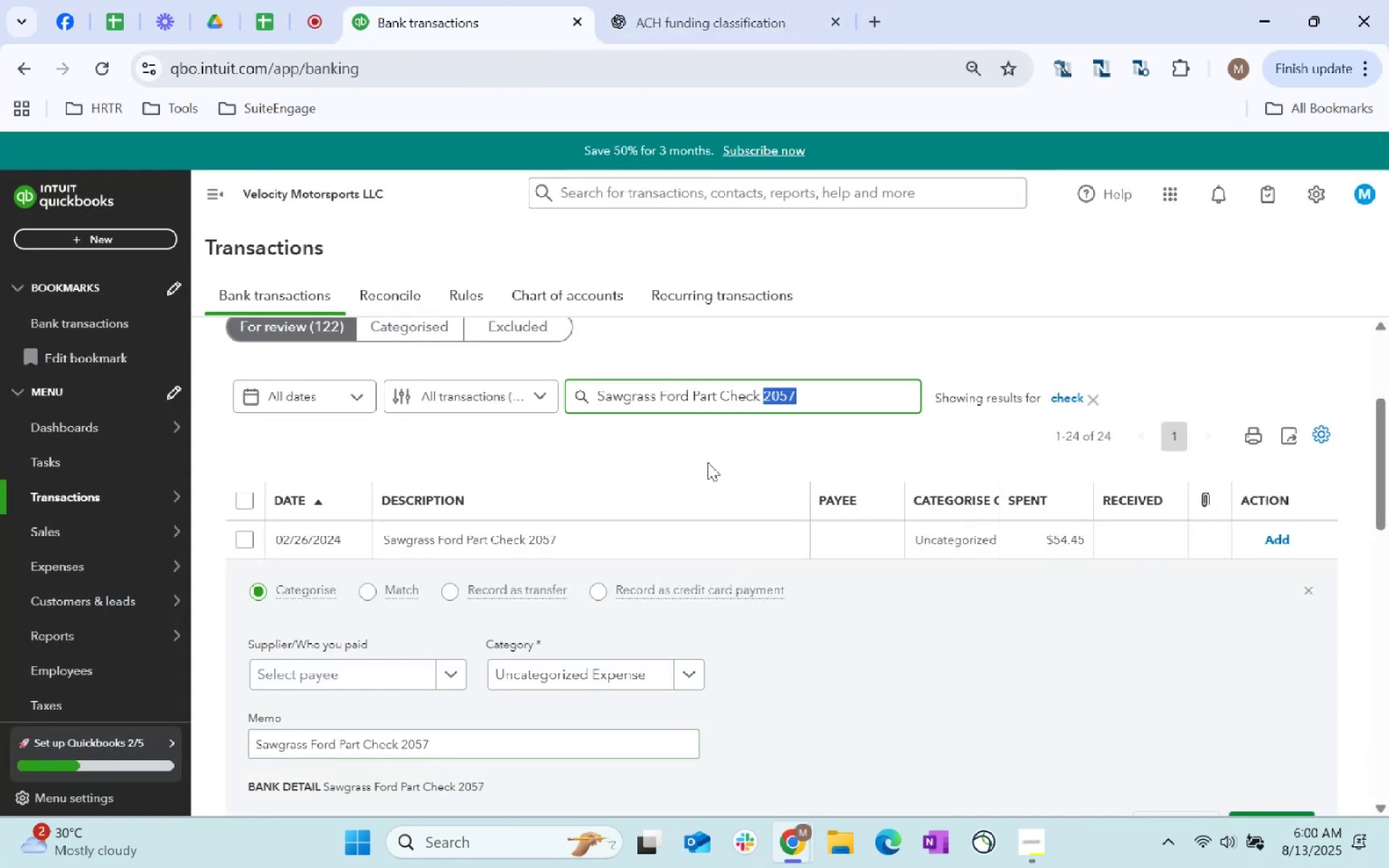 
key(Control+Shift+ArrowLeft)
 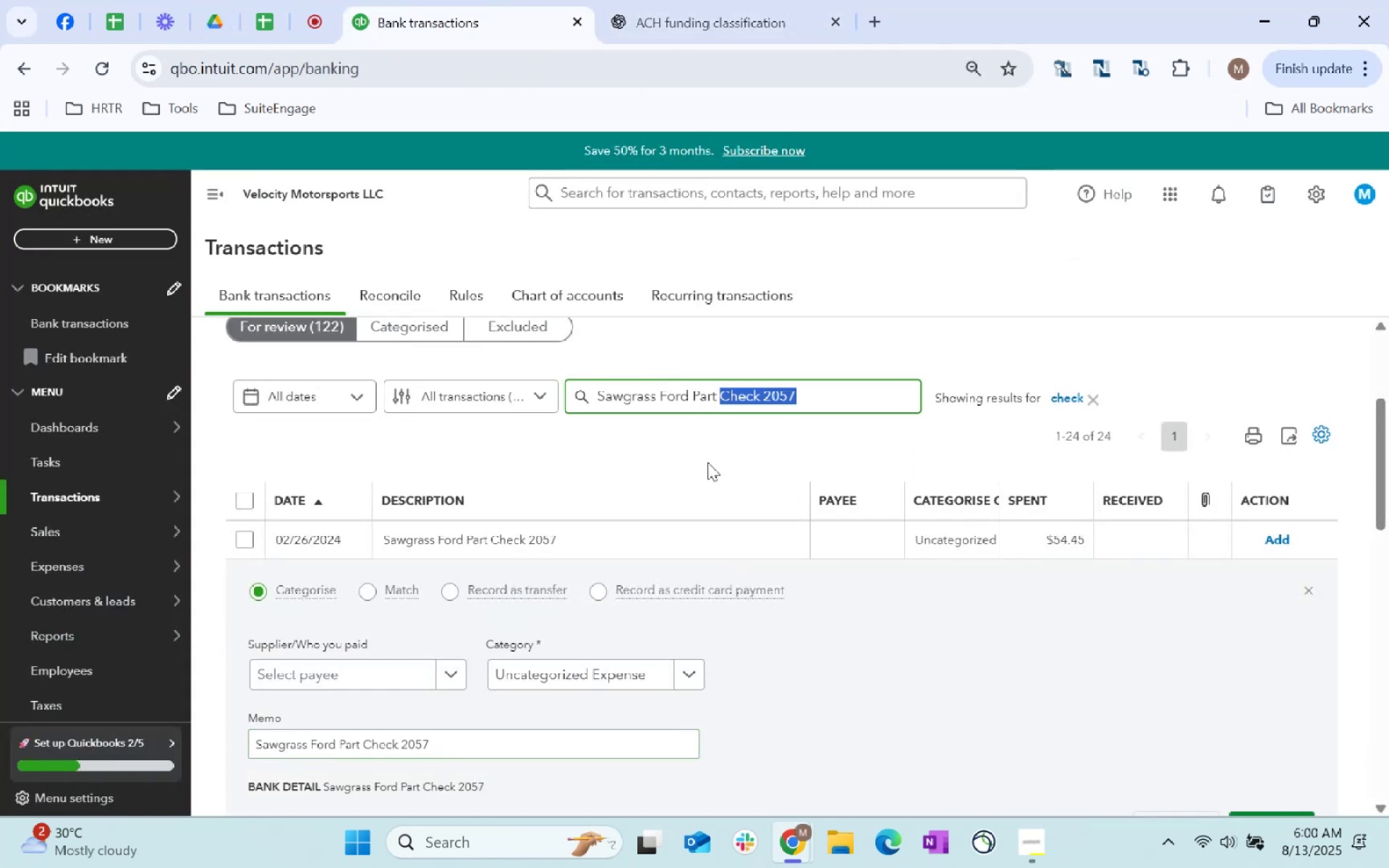 
key(Backspace)
 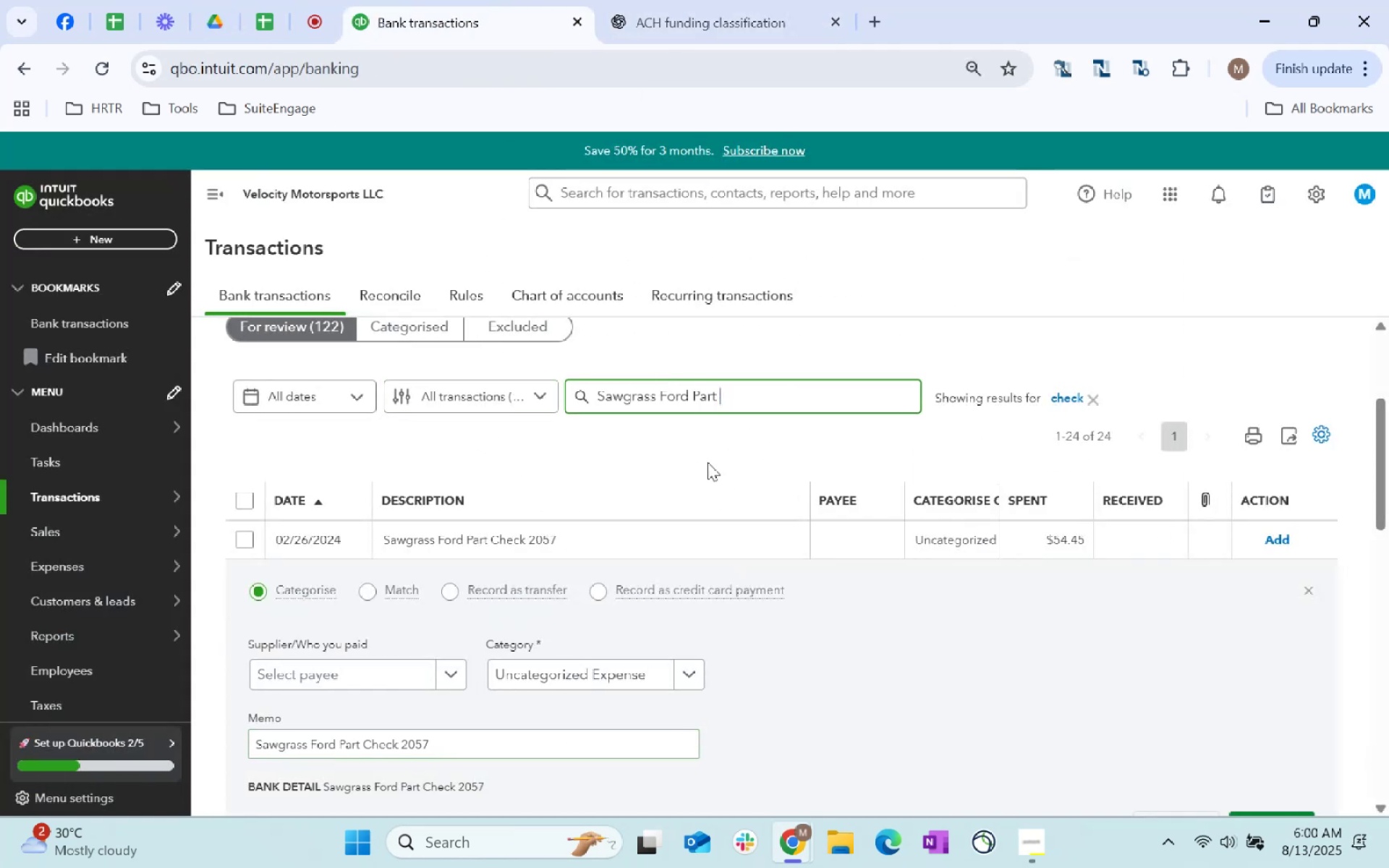 
key(Backspace)
 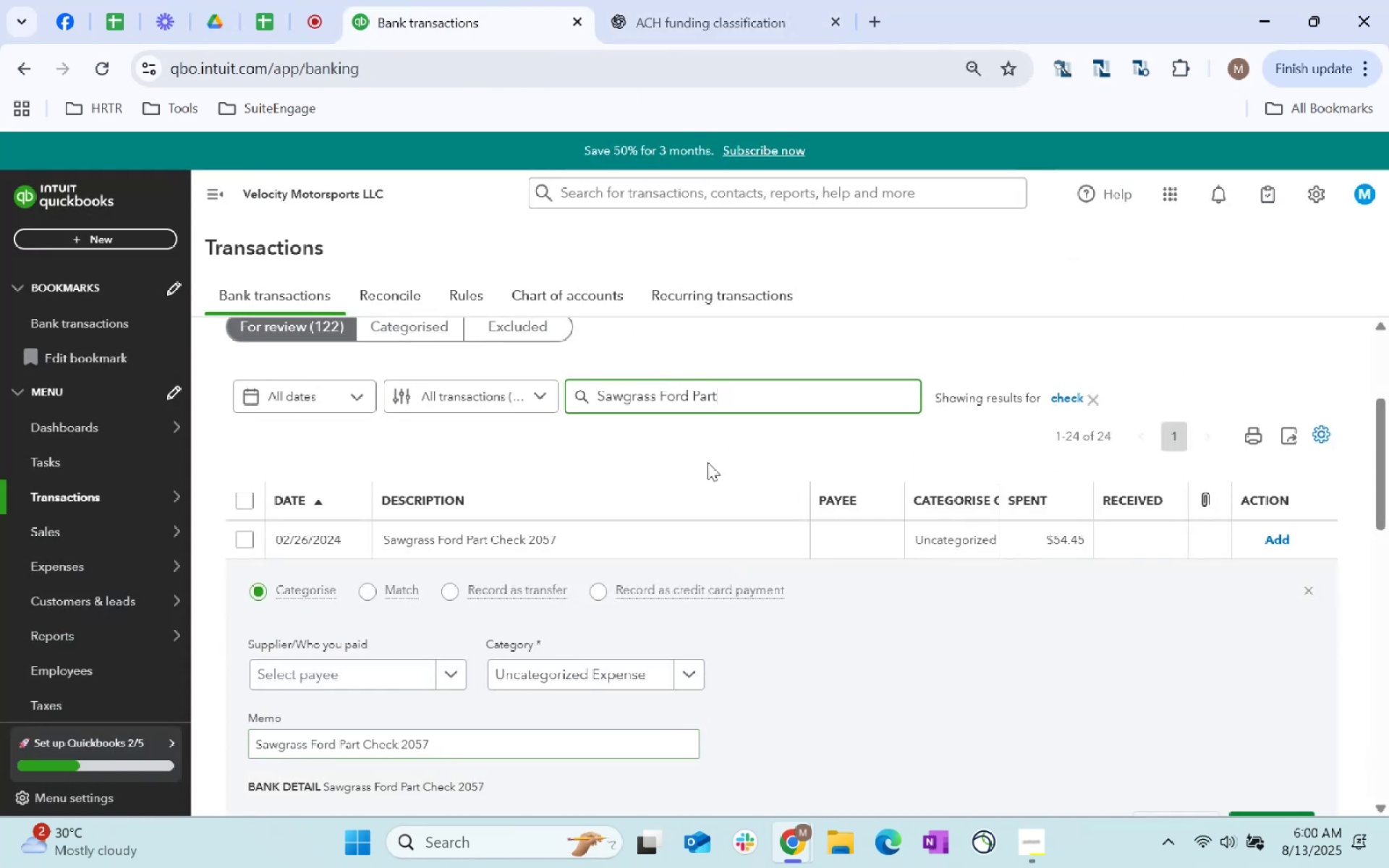 
key(Enter)
 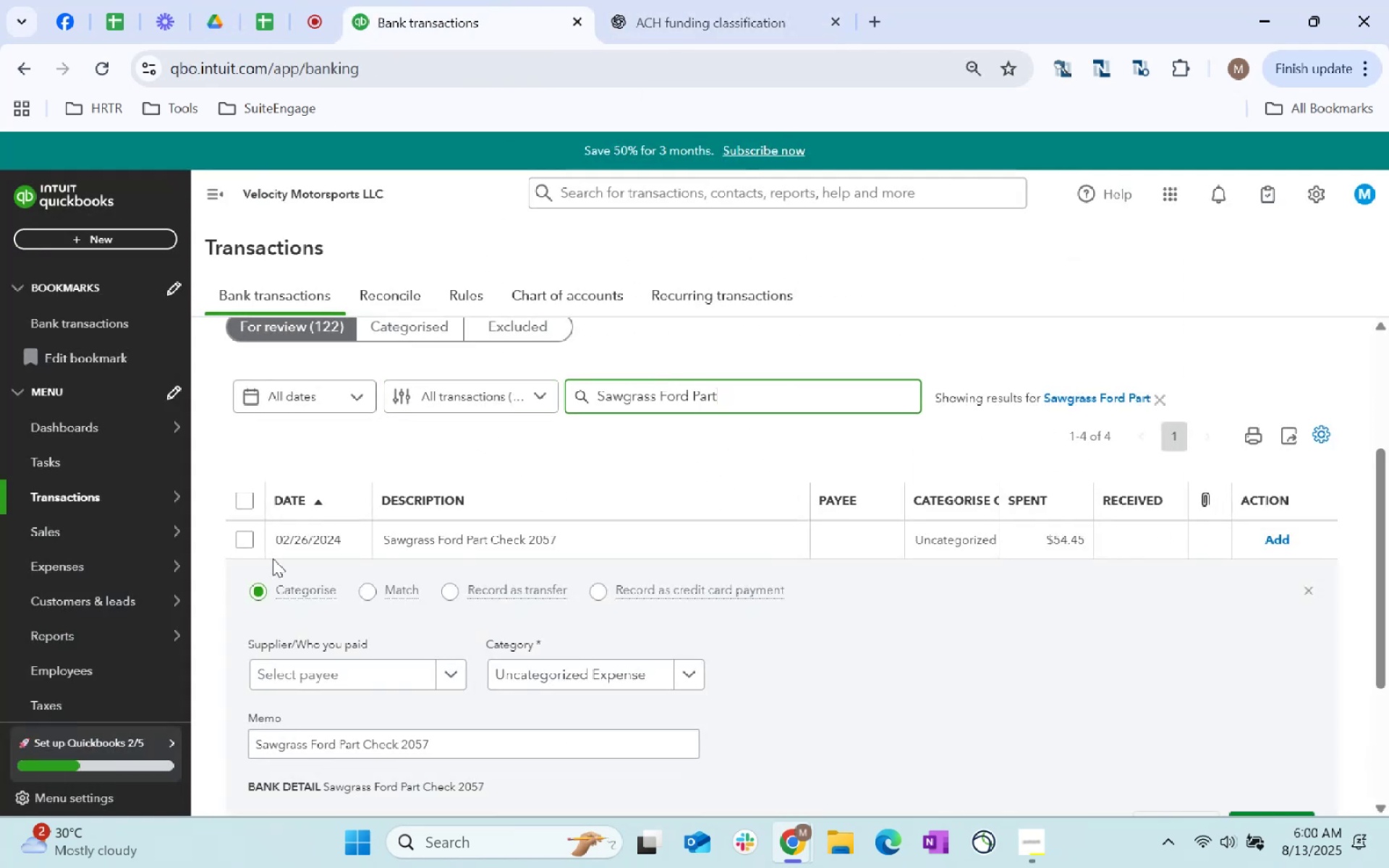 
left_click([244, 504])
 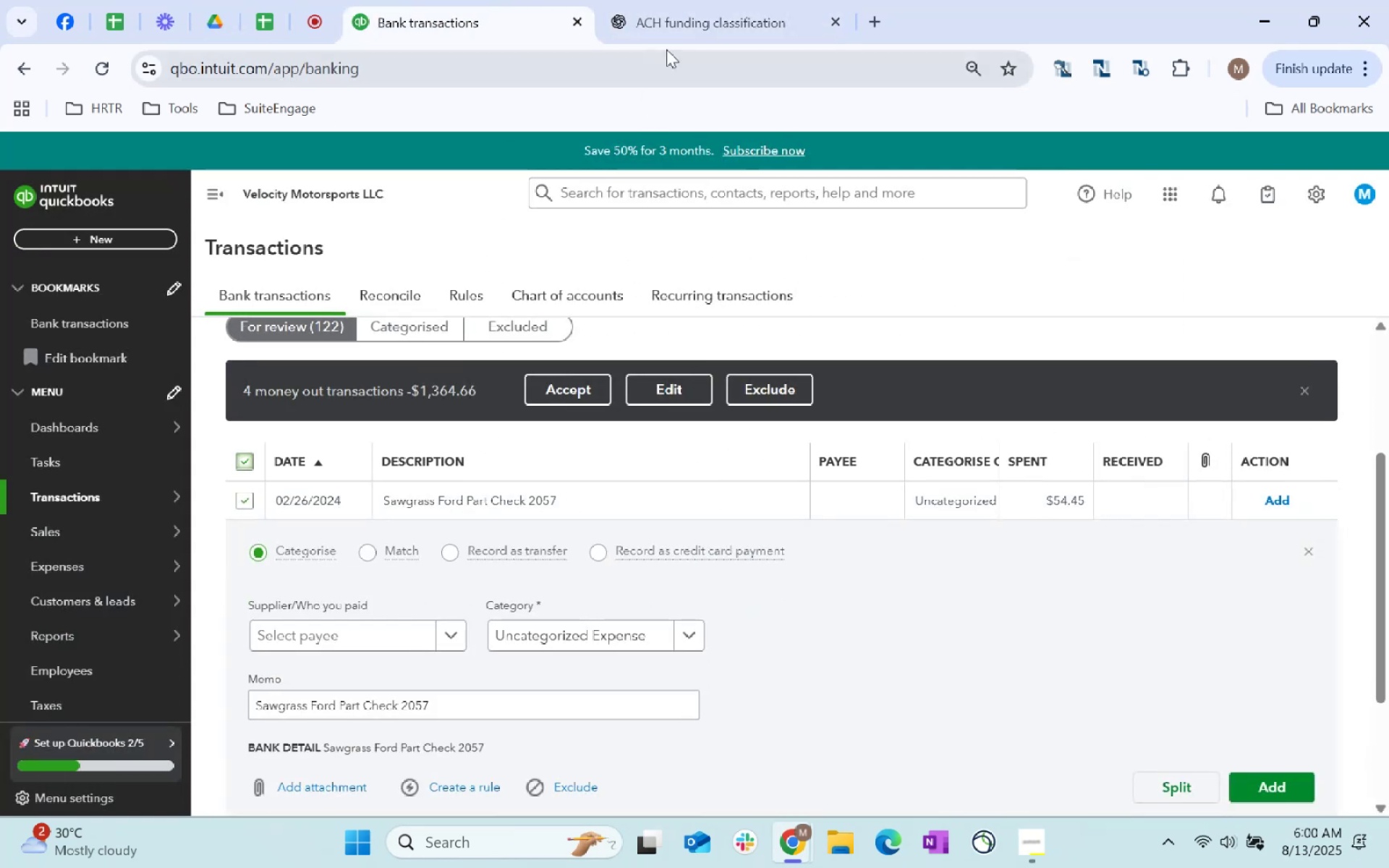 
left_click([687, 23])
 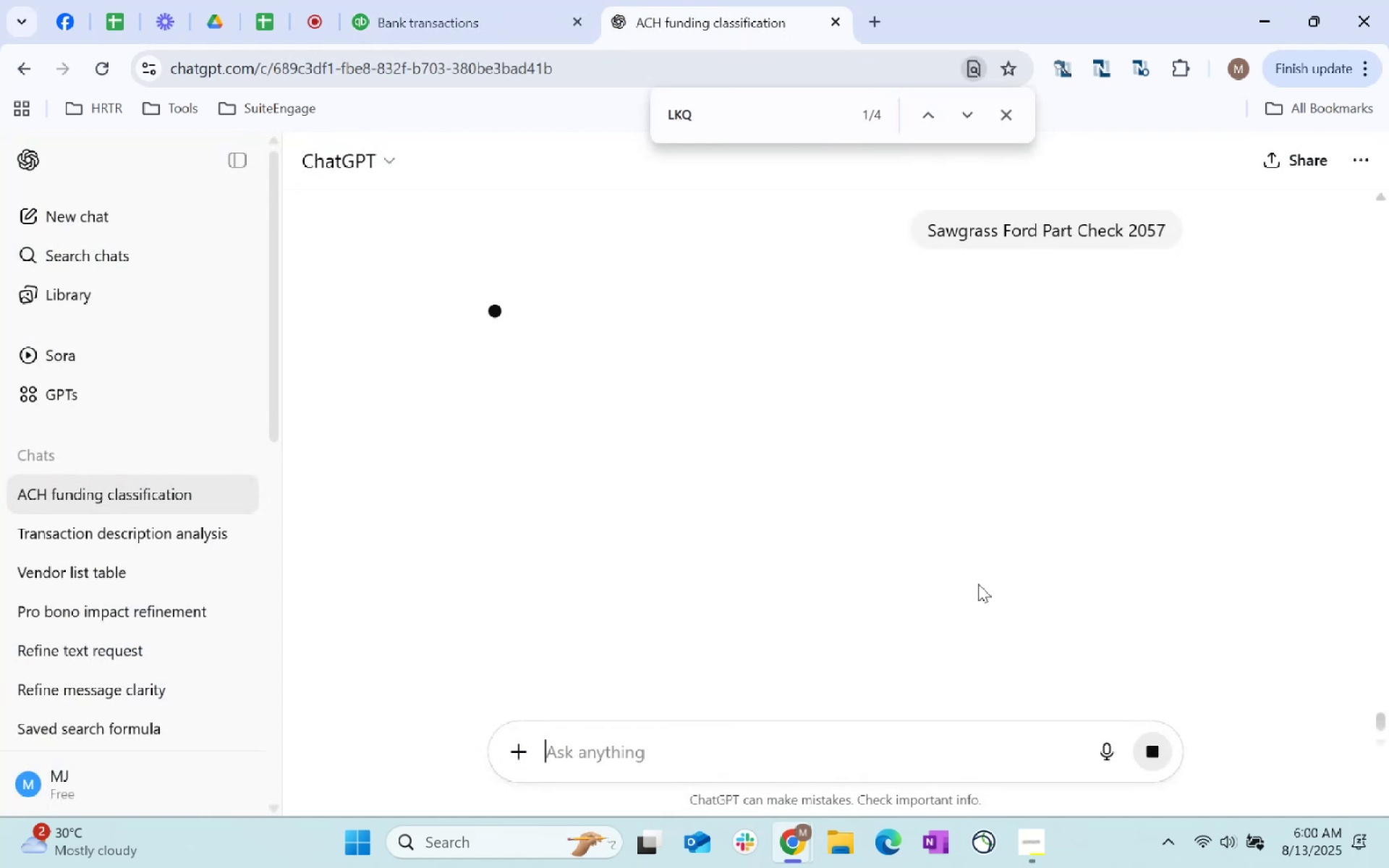 
scroll: coordinate [963, 541], scroll_direction: down, amount: 6.0
 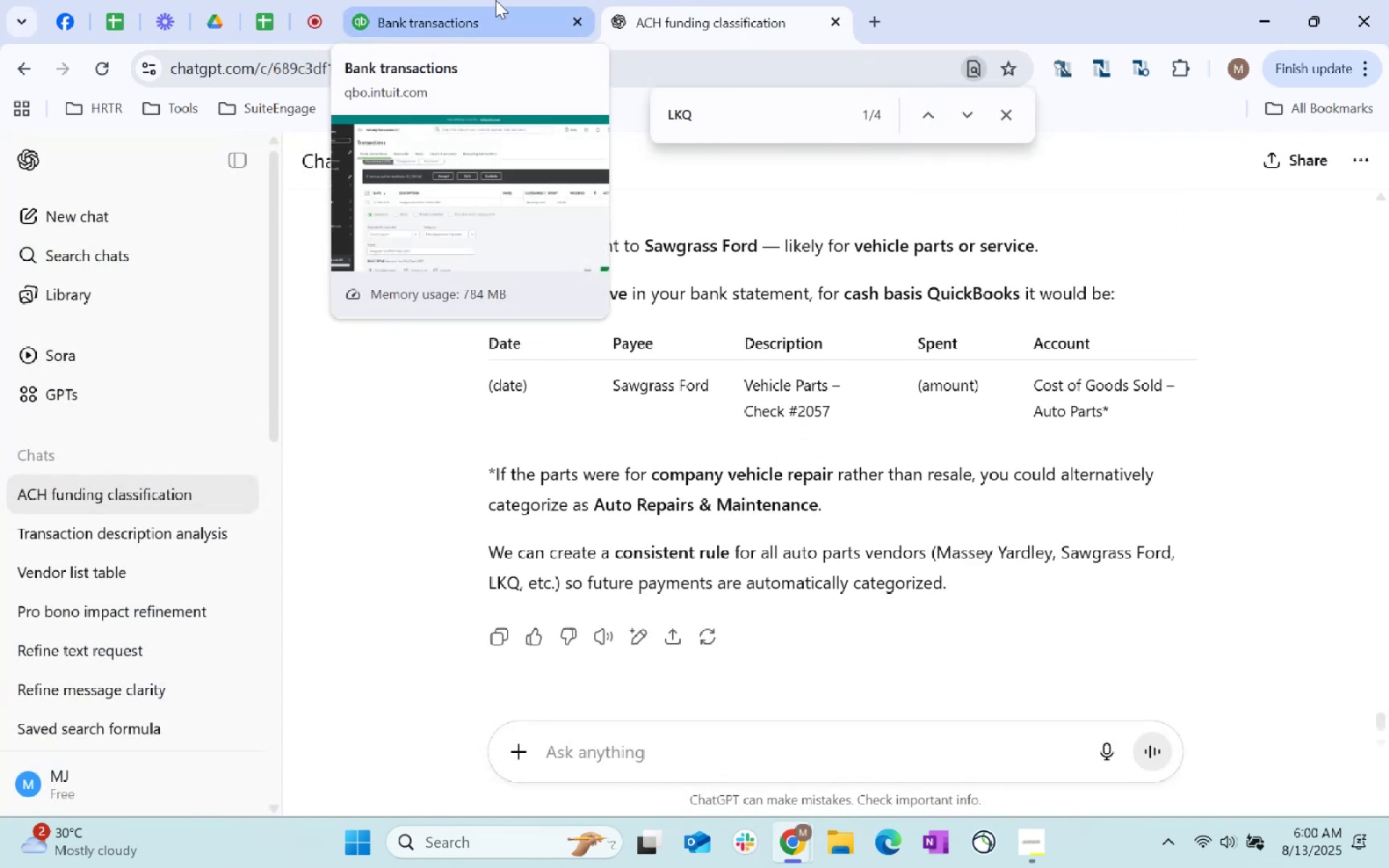 
wait(7.28)
 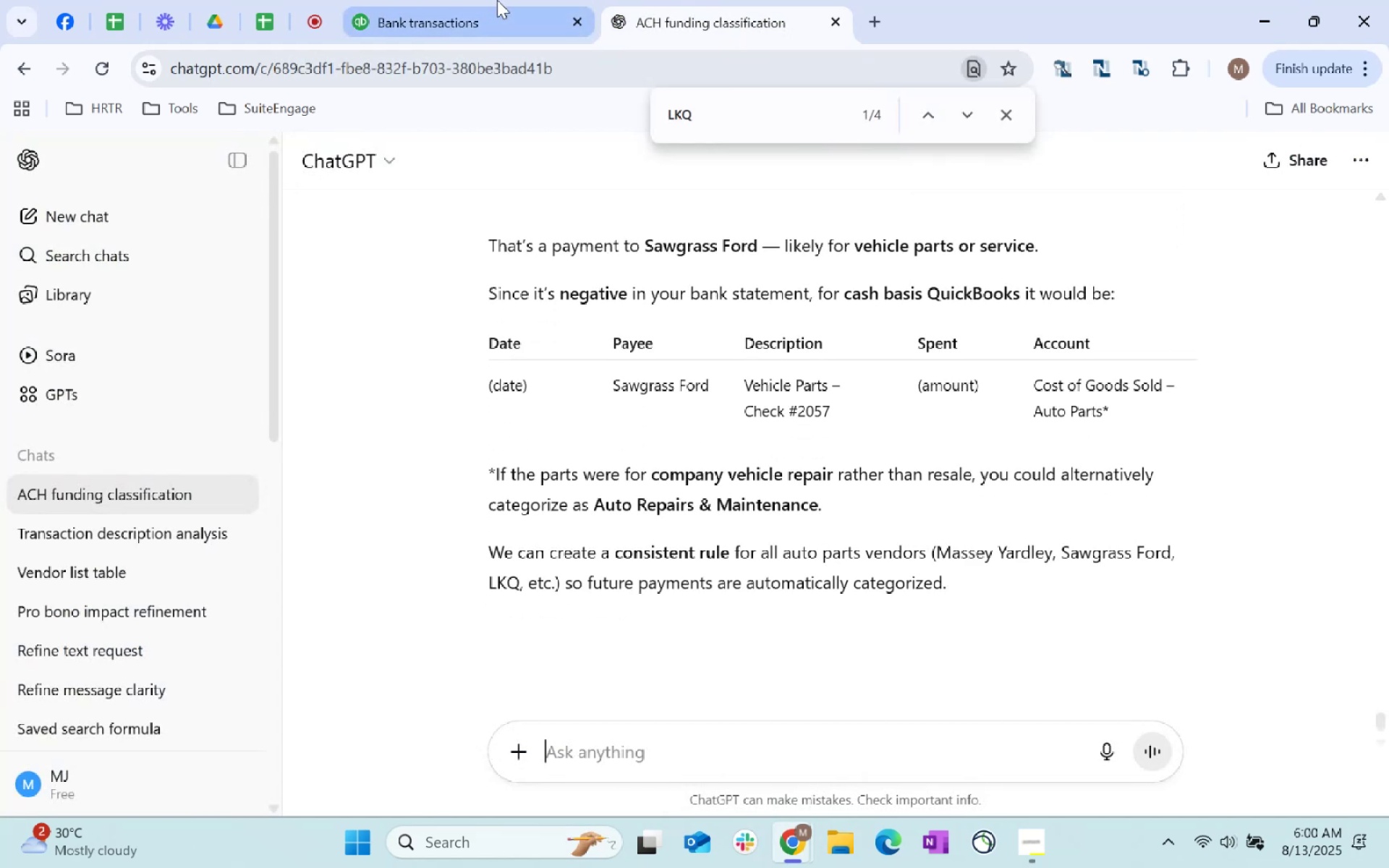 
left_click([497, 0])
 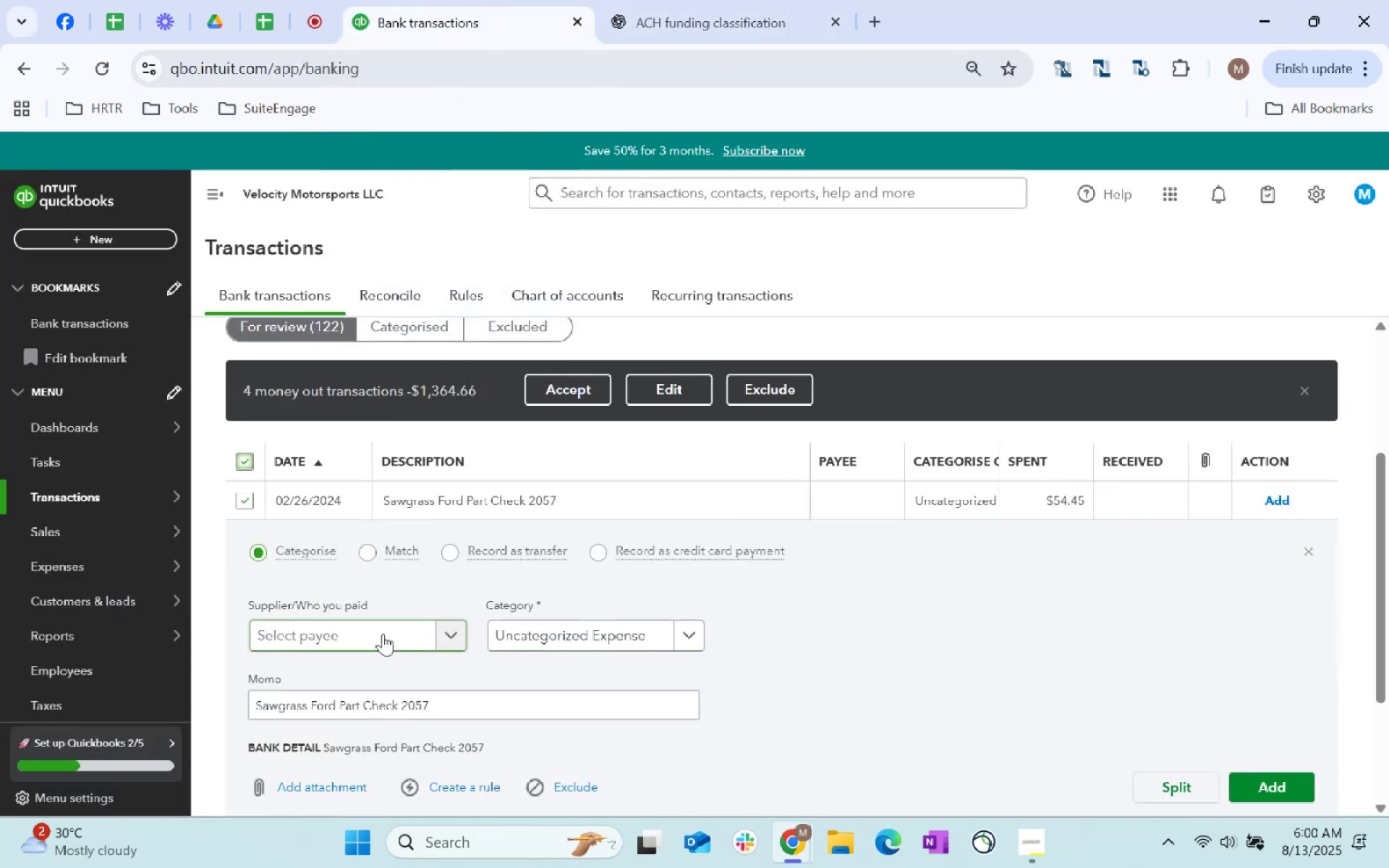 
left_click([383, 634])
 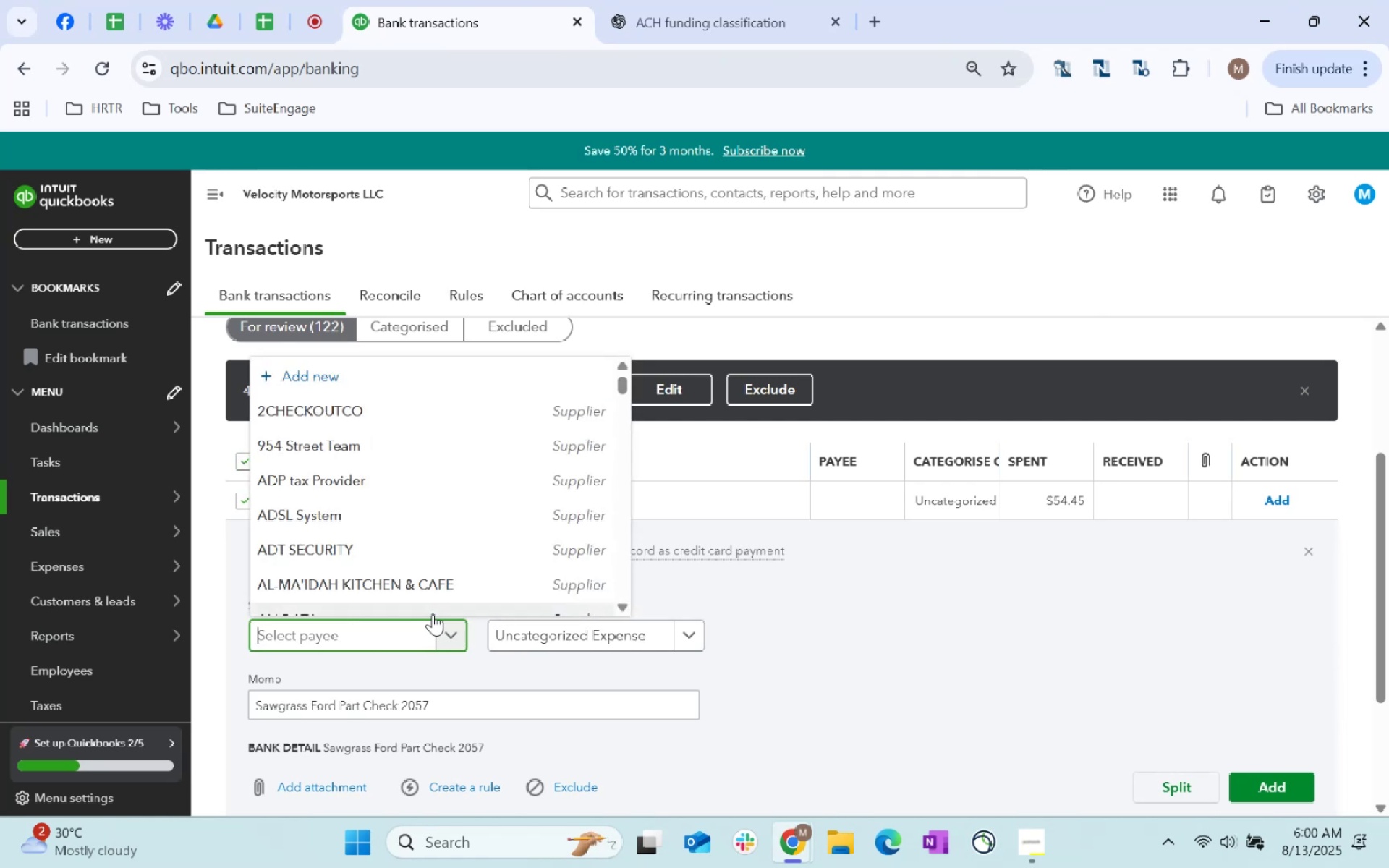 
key(Control+ControlLeft)
 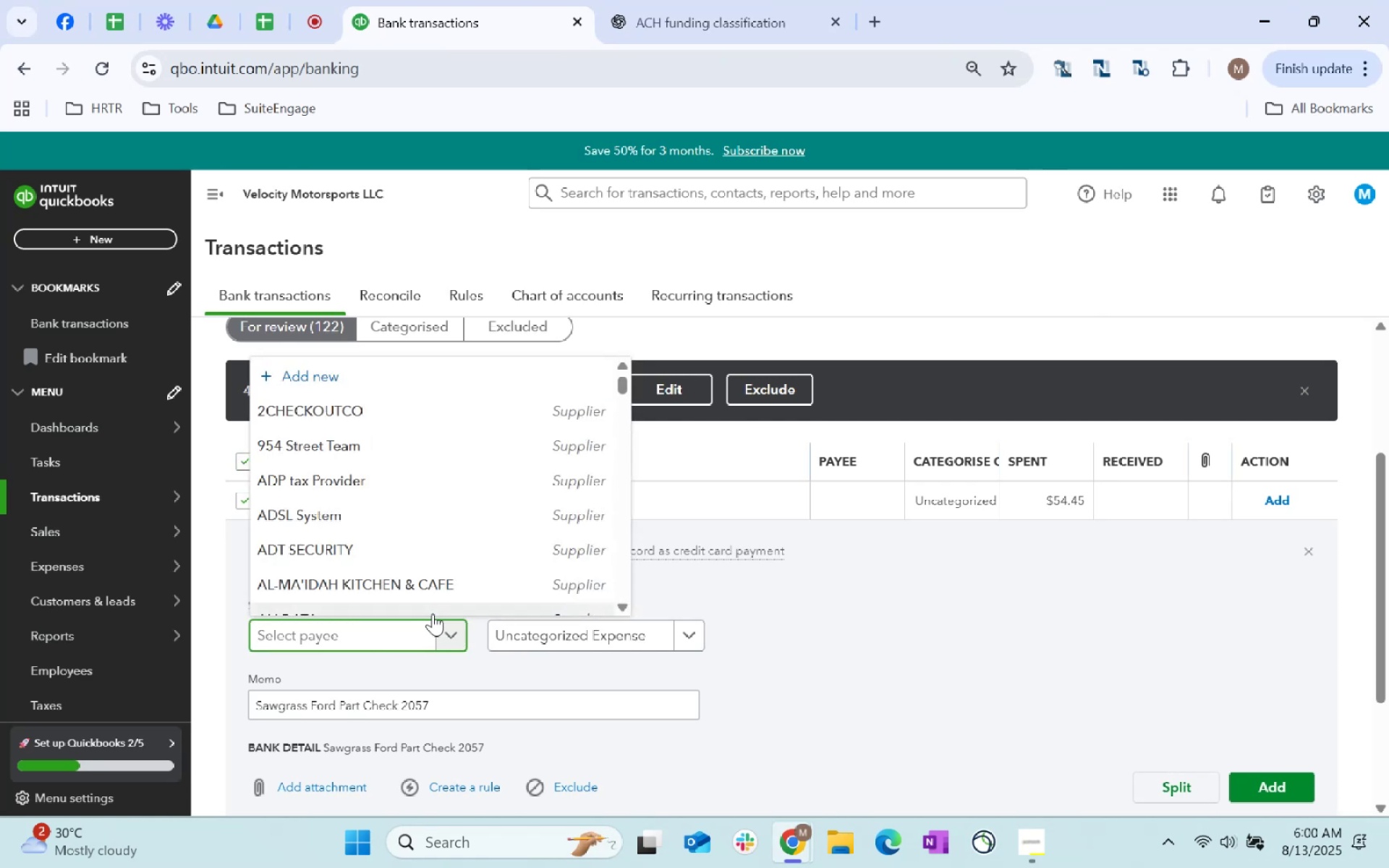 
key(Control+V)
 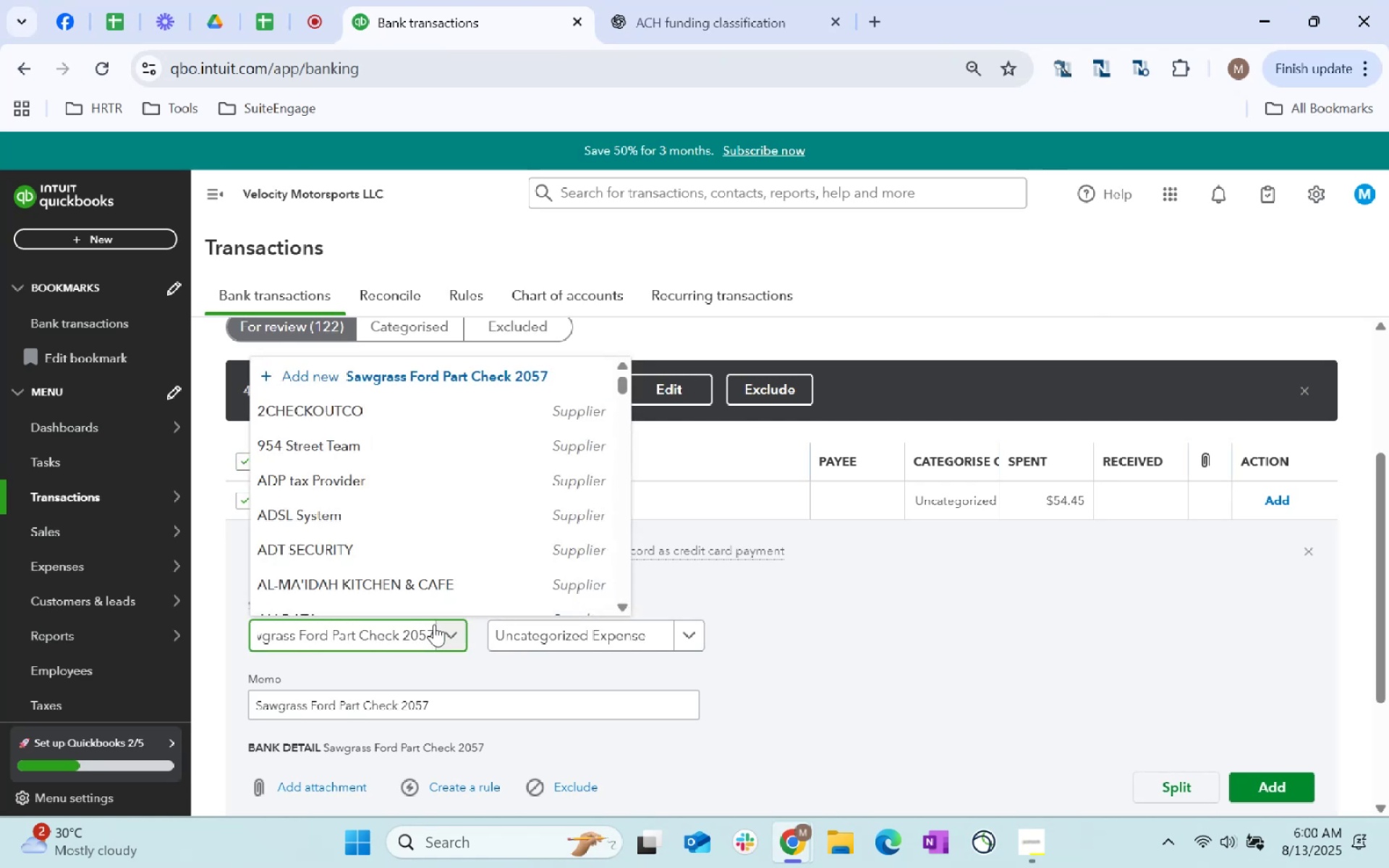 
key(Control+Shift+ArrowLeft)
 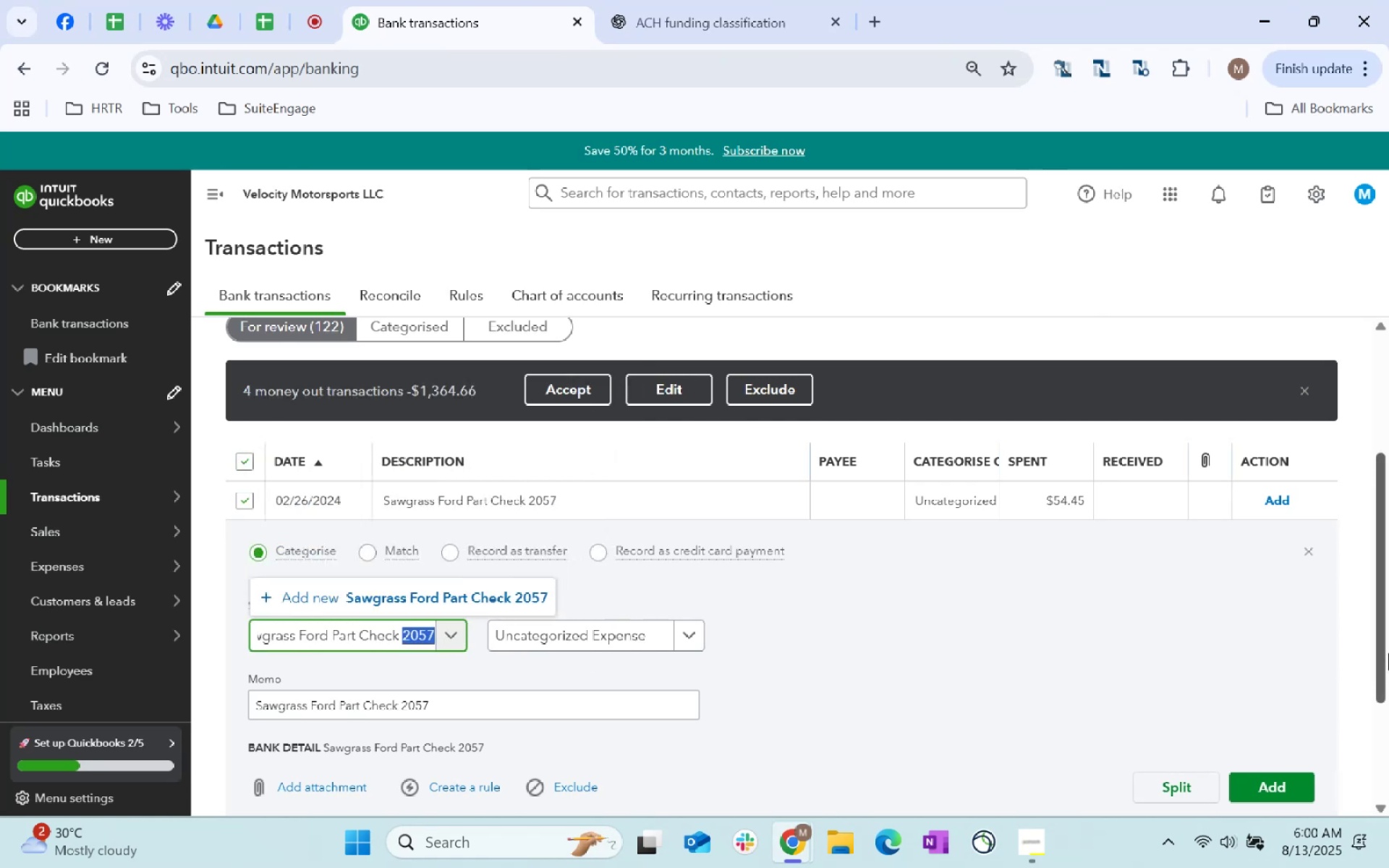 
key(Control+Shift+ArrowLeft)
 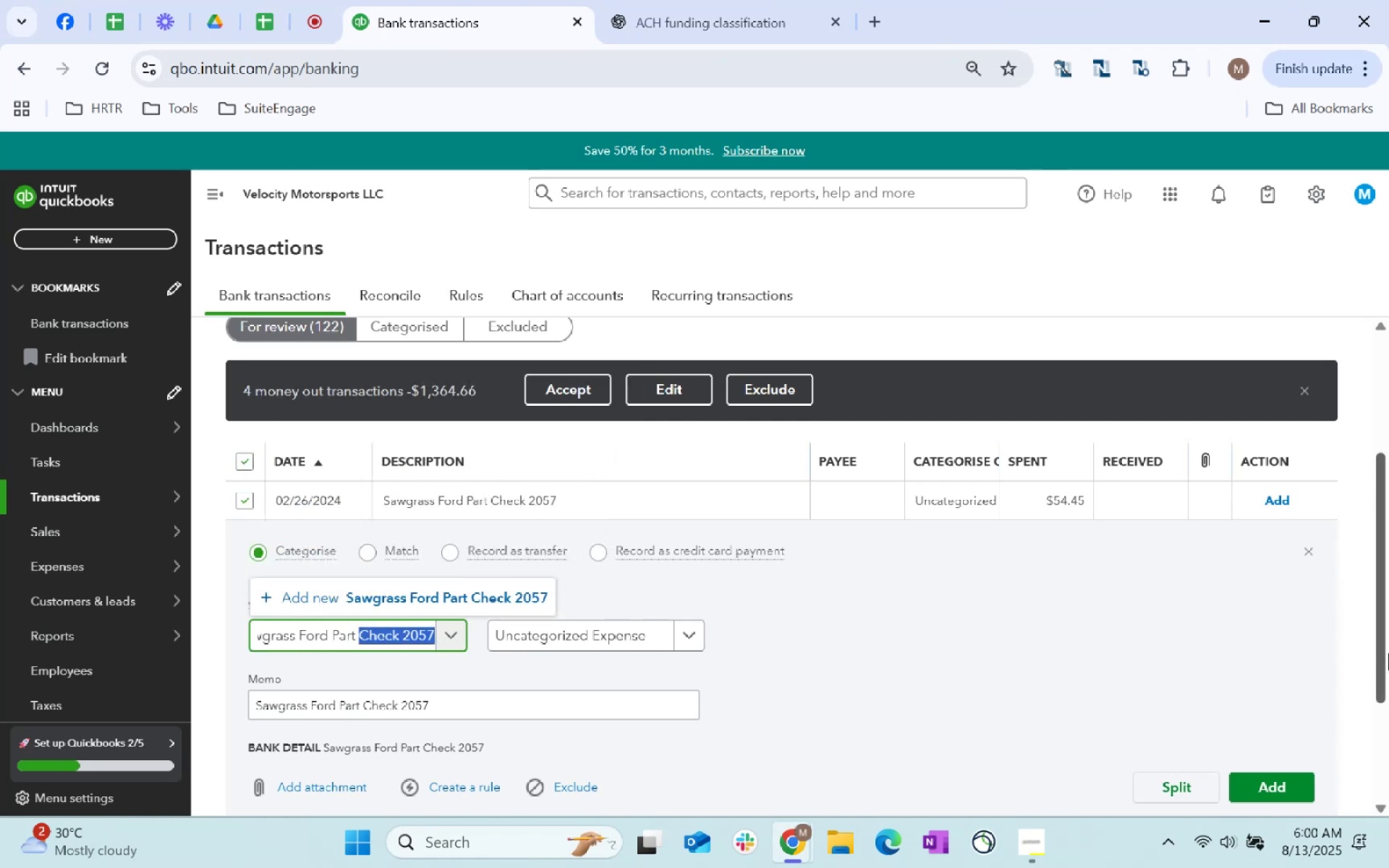 
key(Control+Shift+ArrowLeft)
 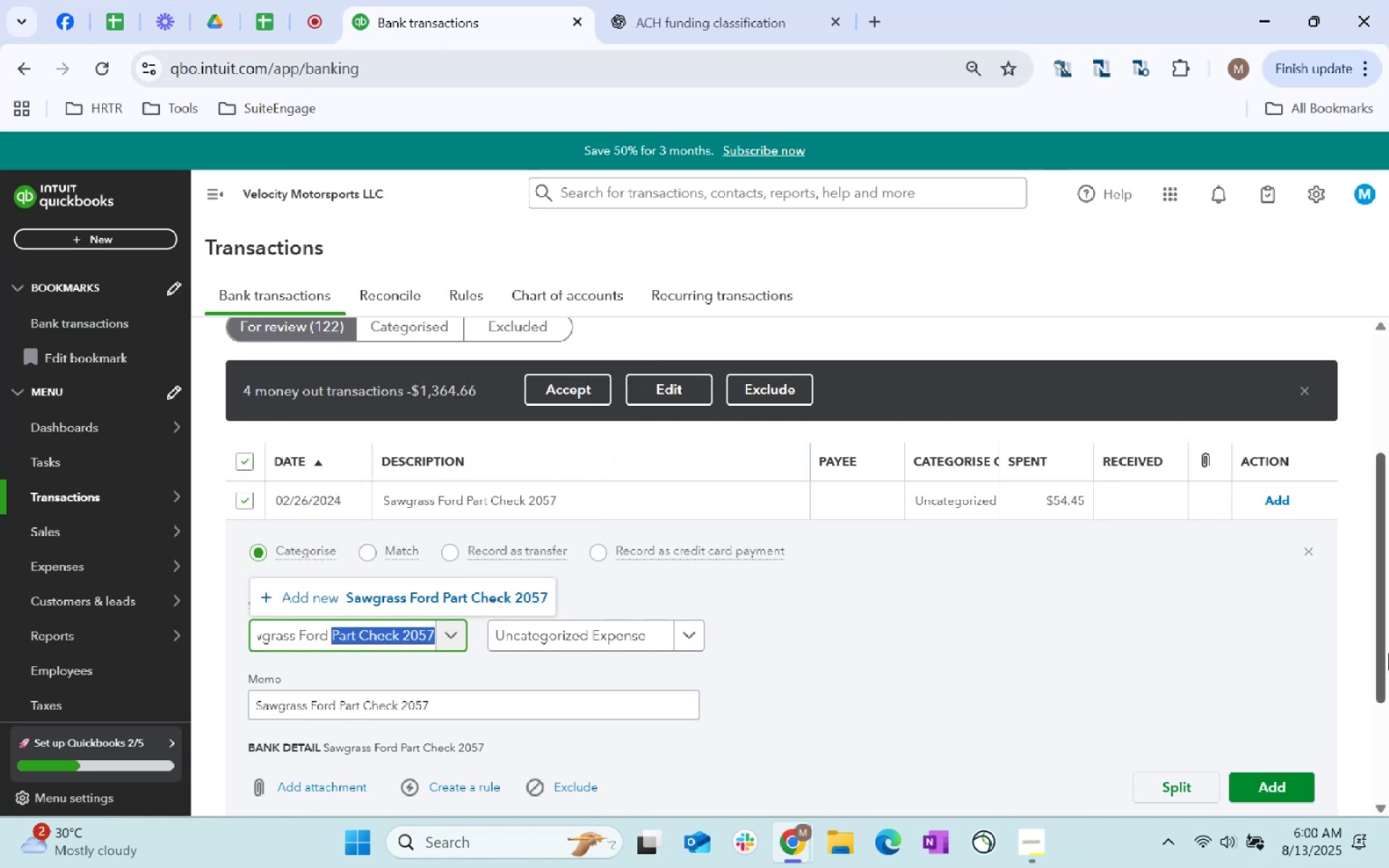 
key(Control+Shift+ArrowRight)
 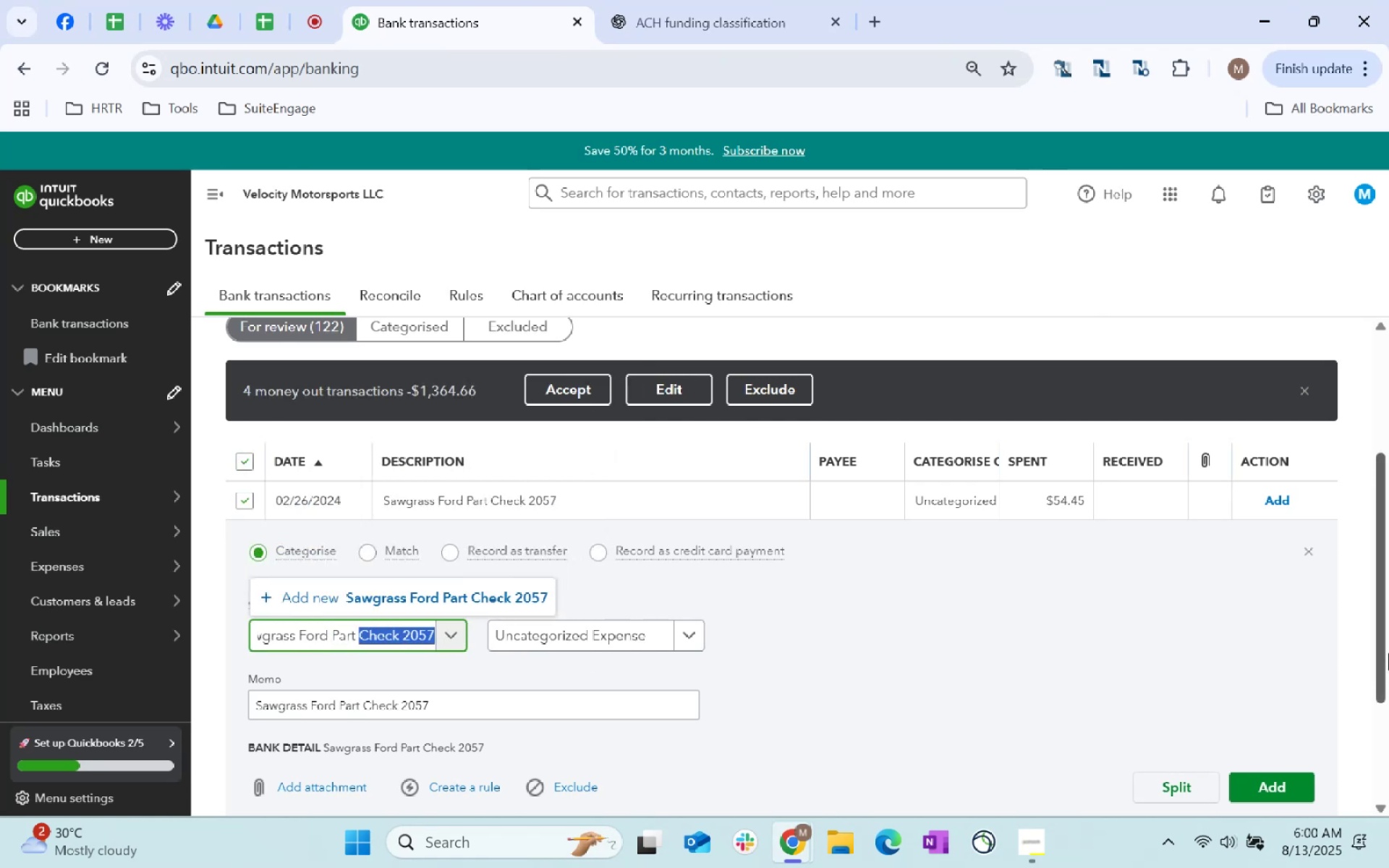 
key(Backspace)
 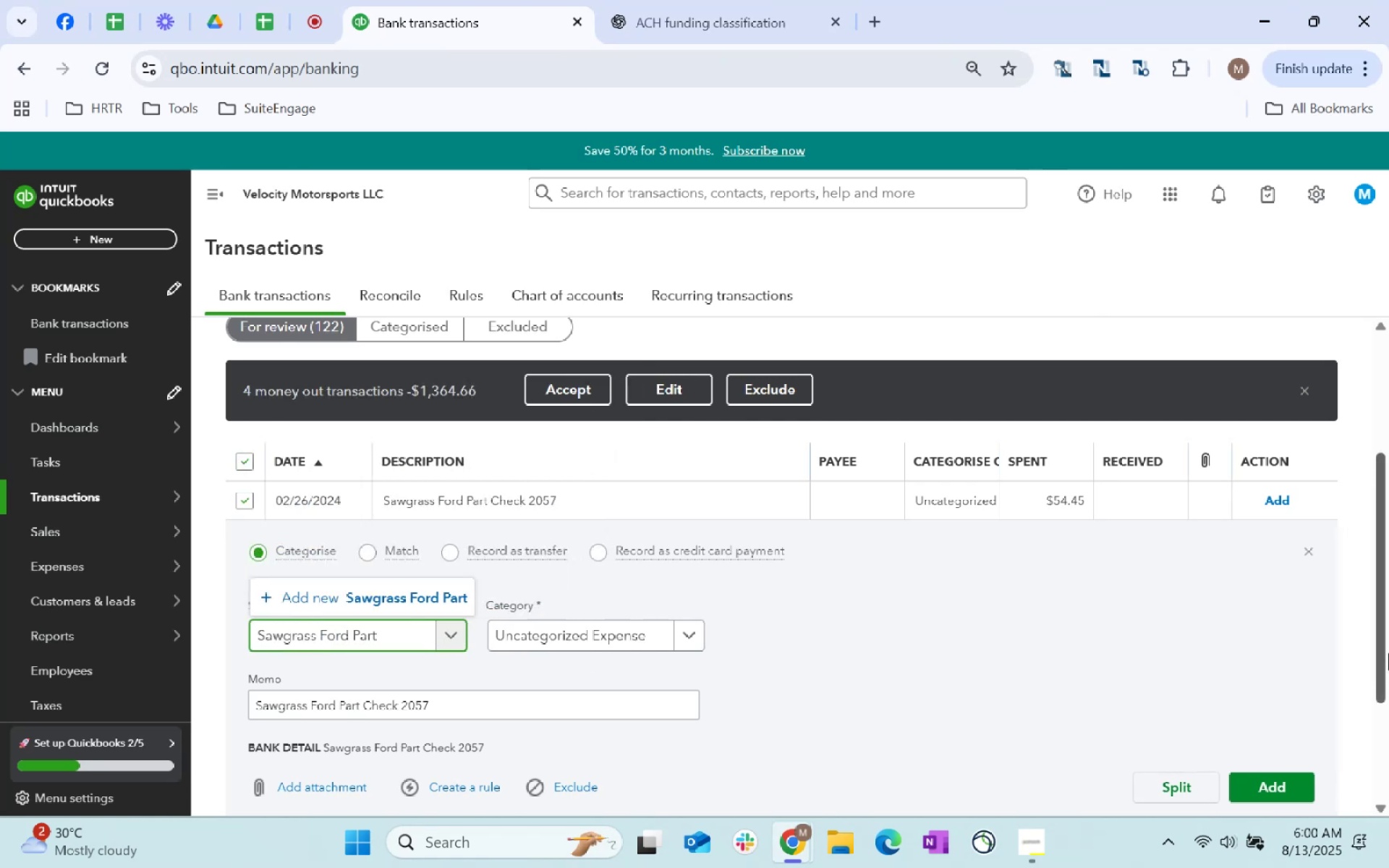 
key(Backspace)
 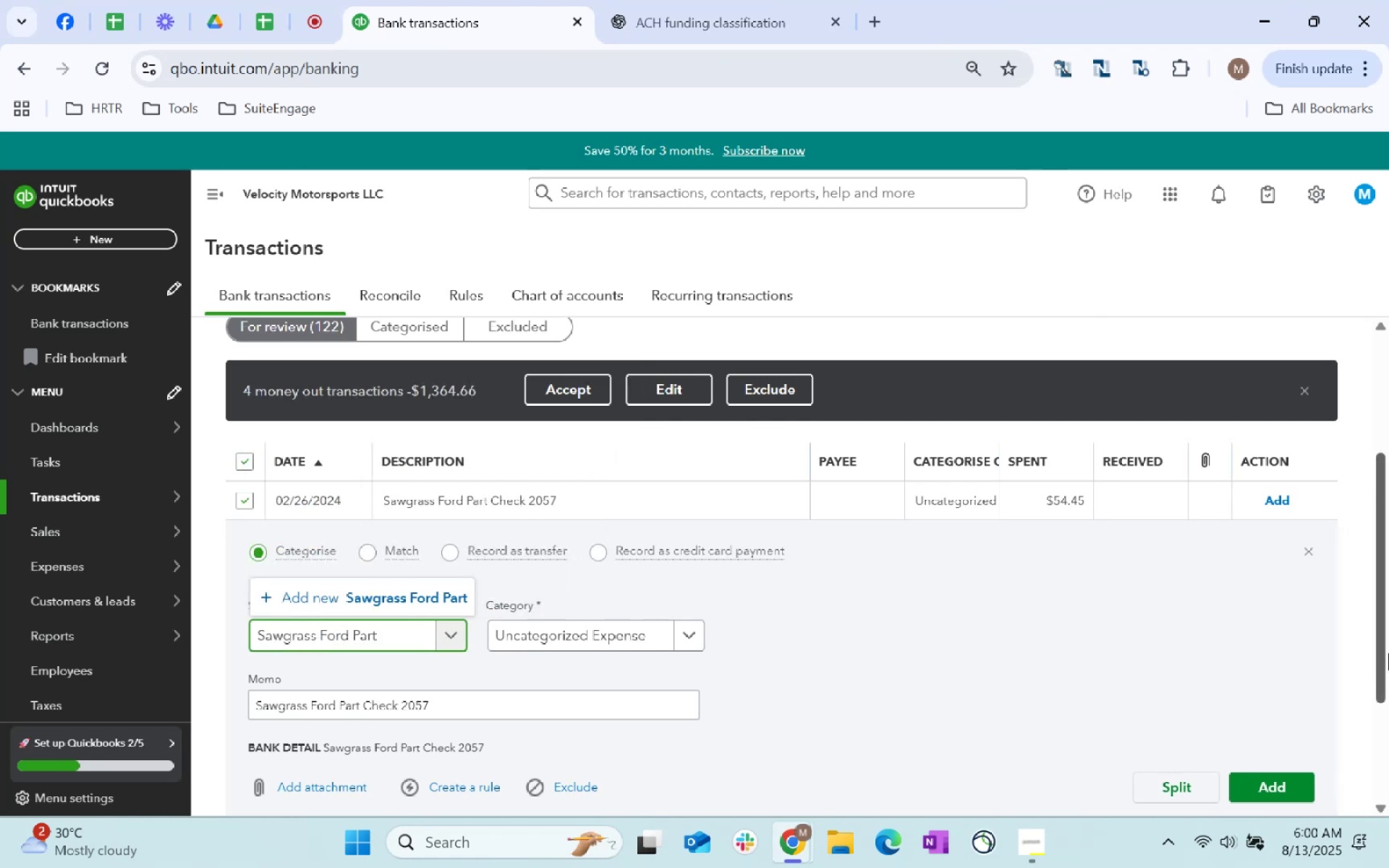 
key(Control+Shift+Backspace)
 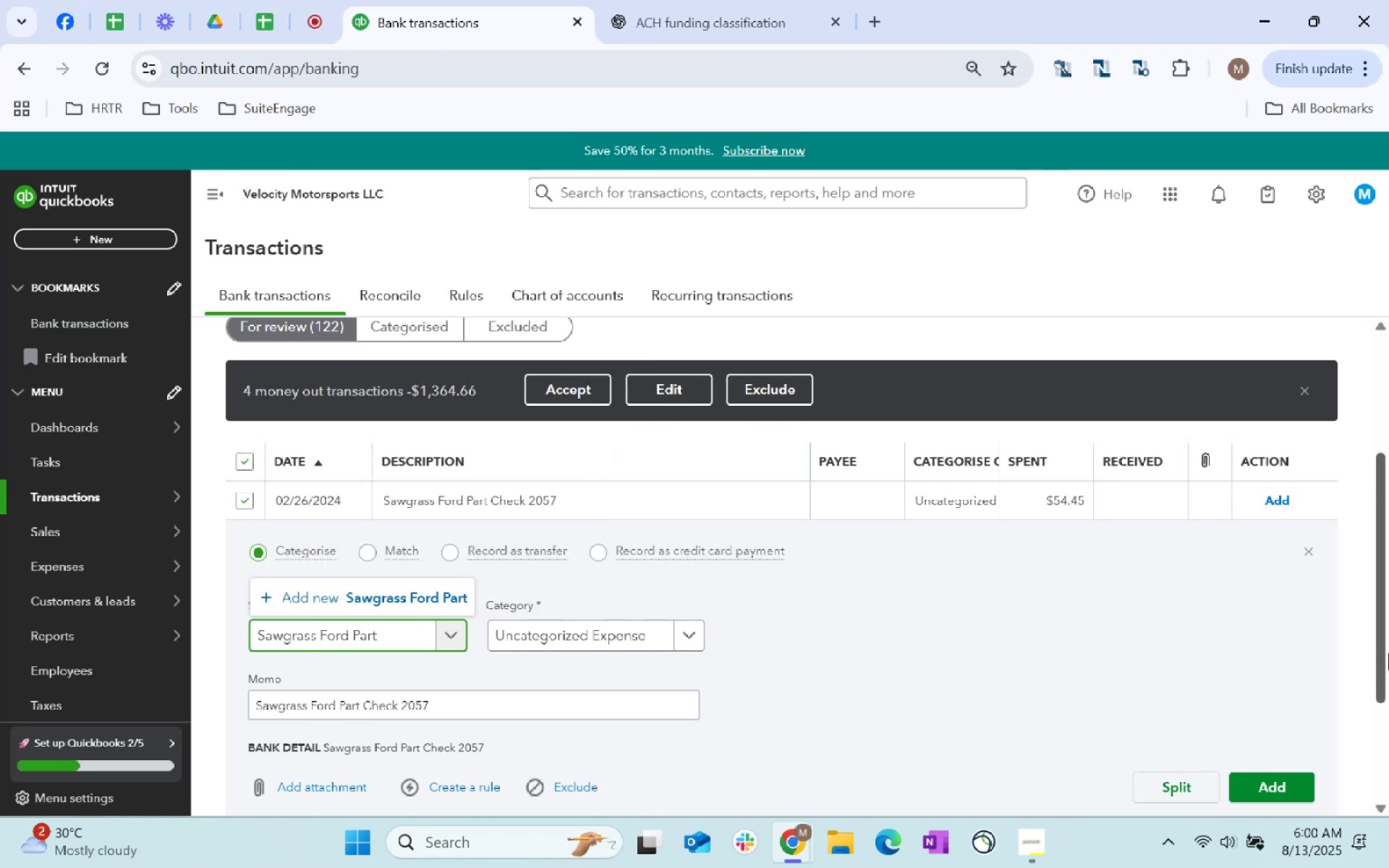 
key(Backspace)
 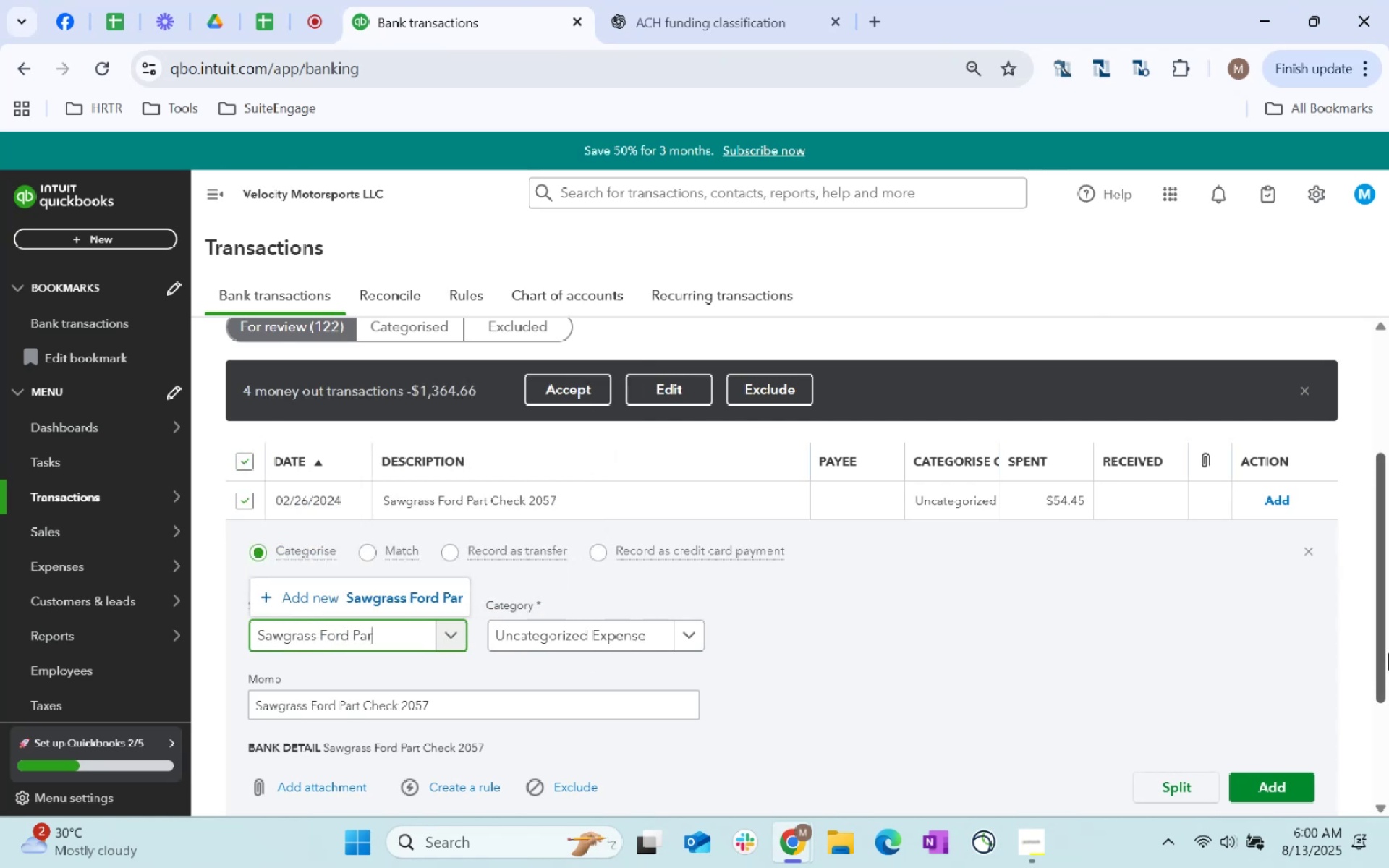 
key(Backspace)
 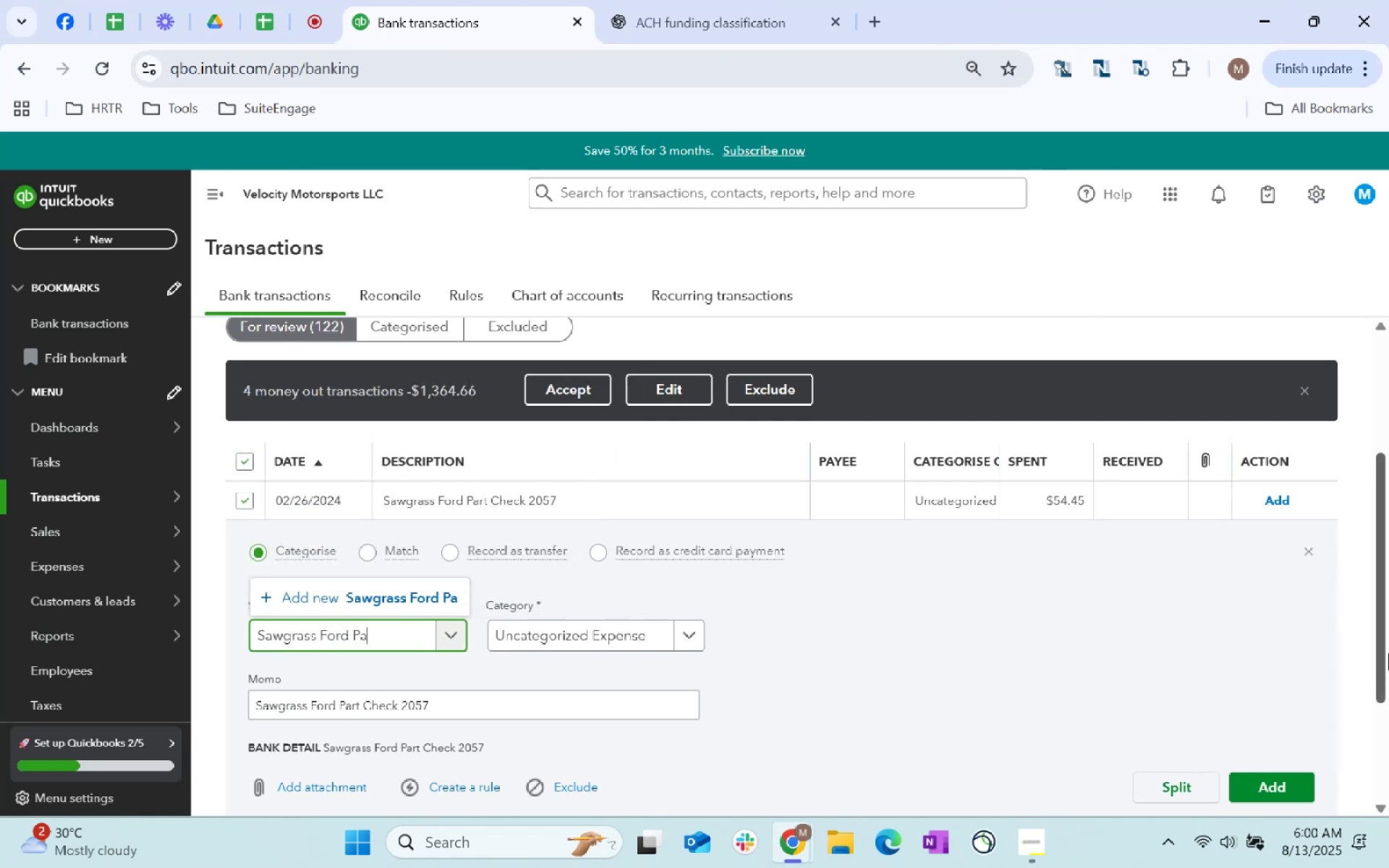 
key(Backspace)
 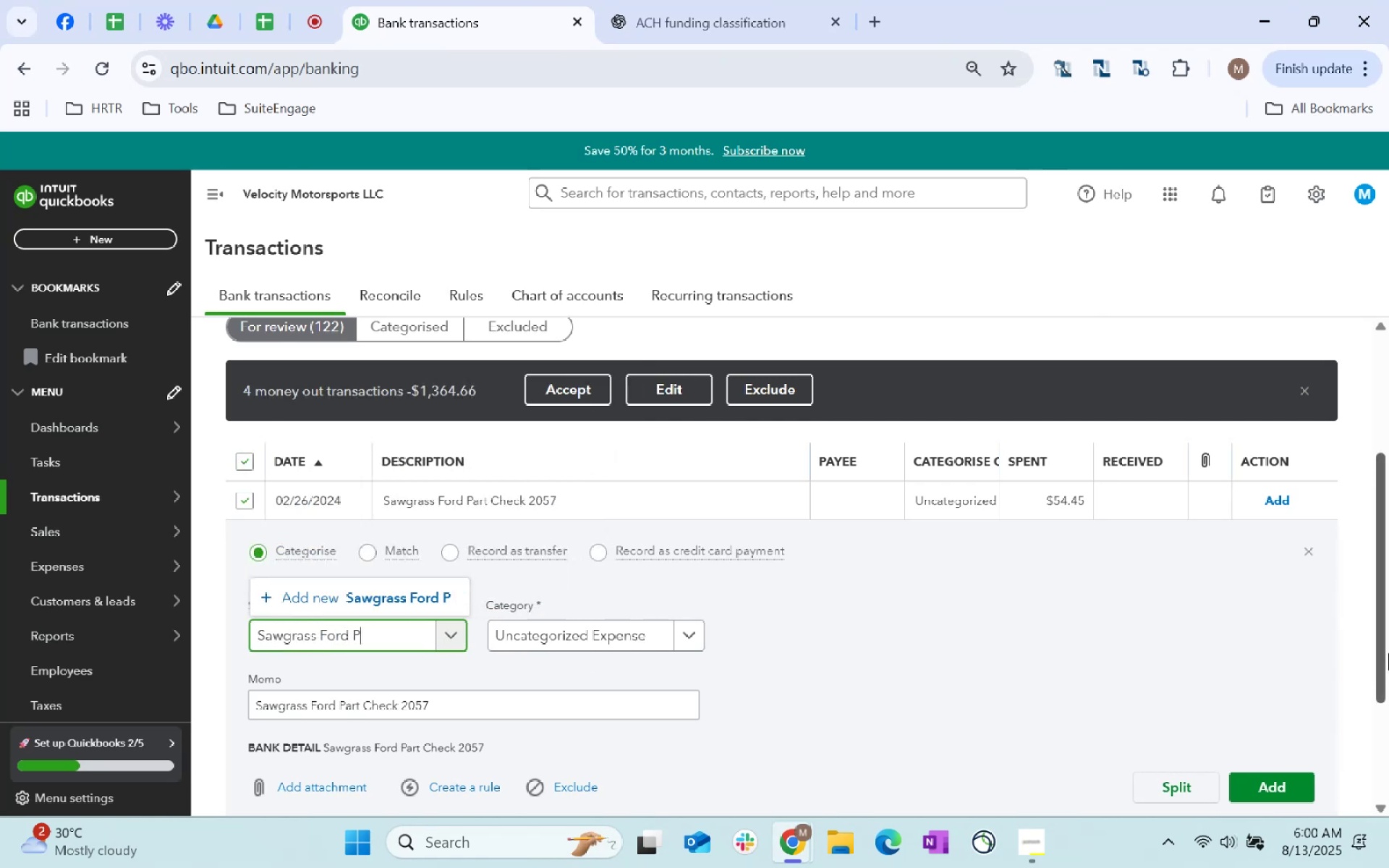 
key(Backspace)
 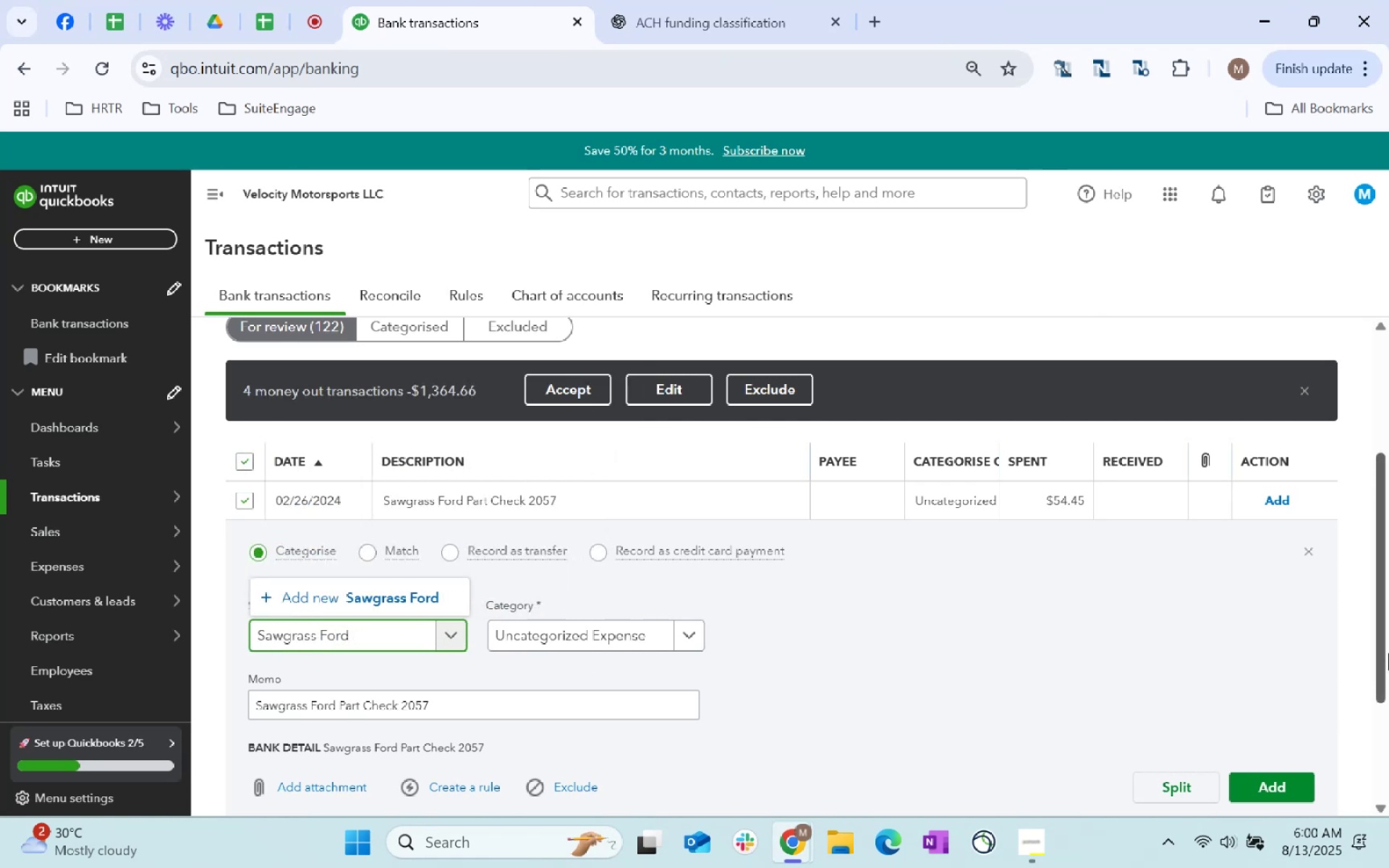 
key(Backspace)
 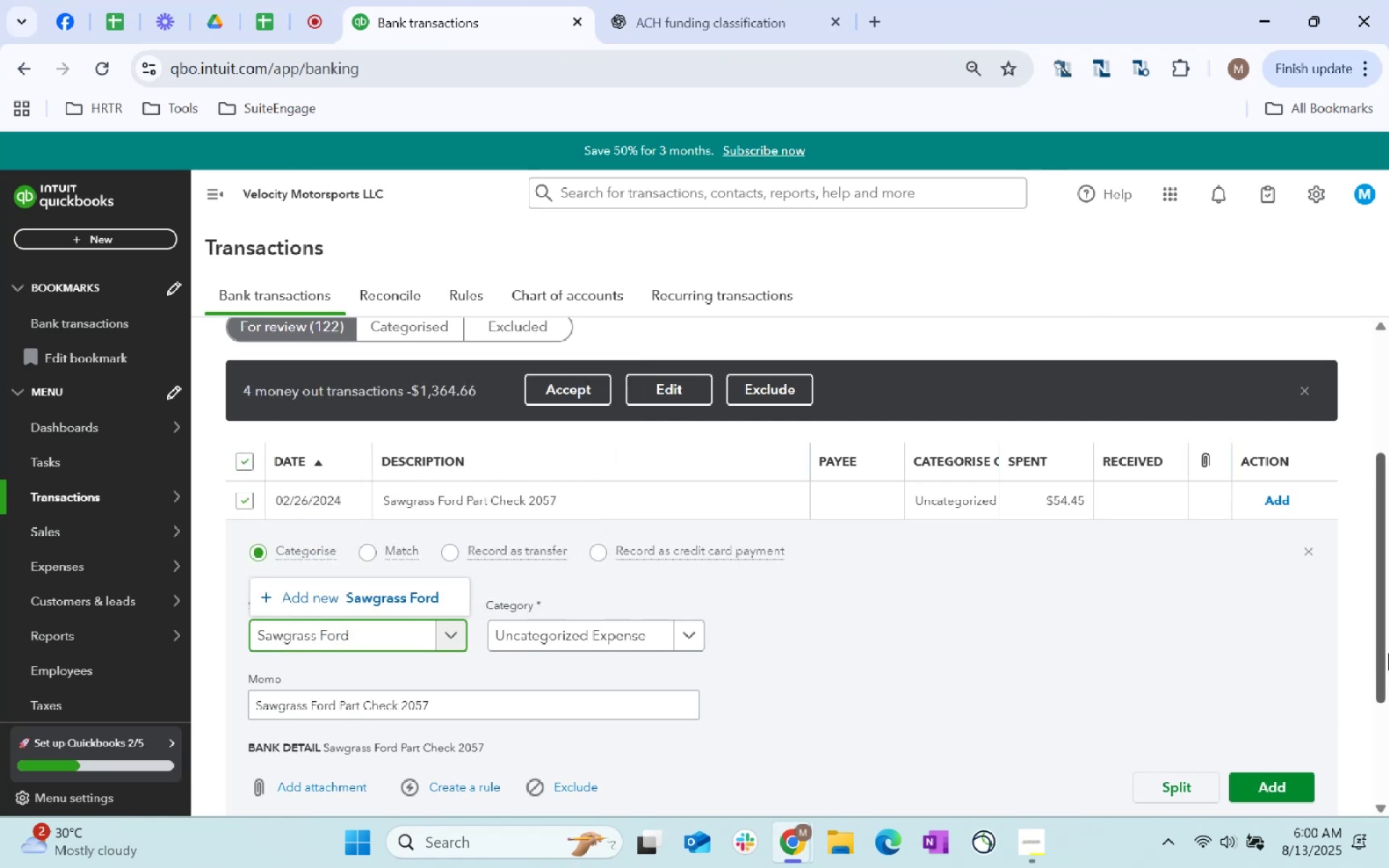 
key(Tab)
 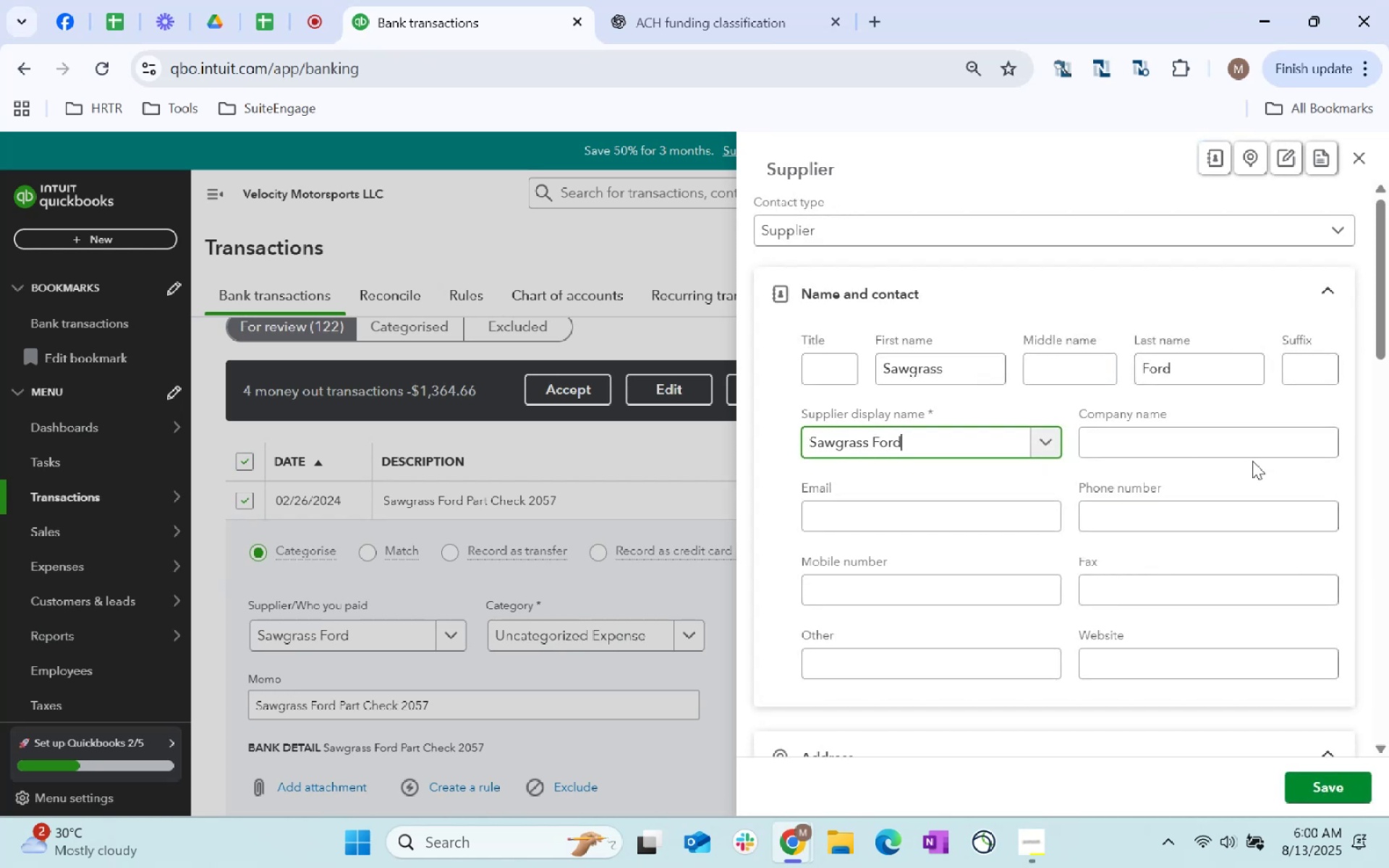 
scroll: coordinate [990, 501], scroll_direction: down, amount: 140.0
 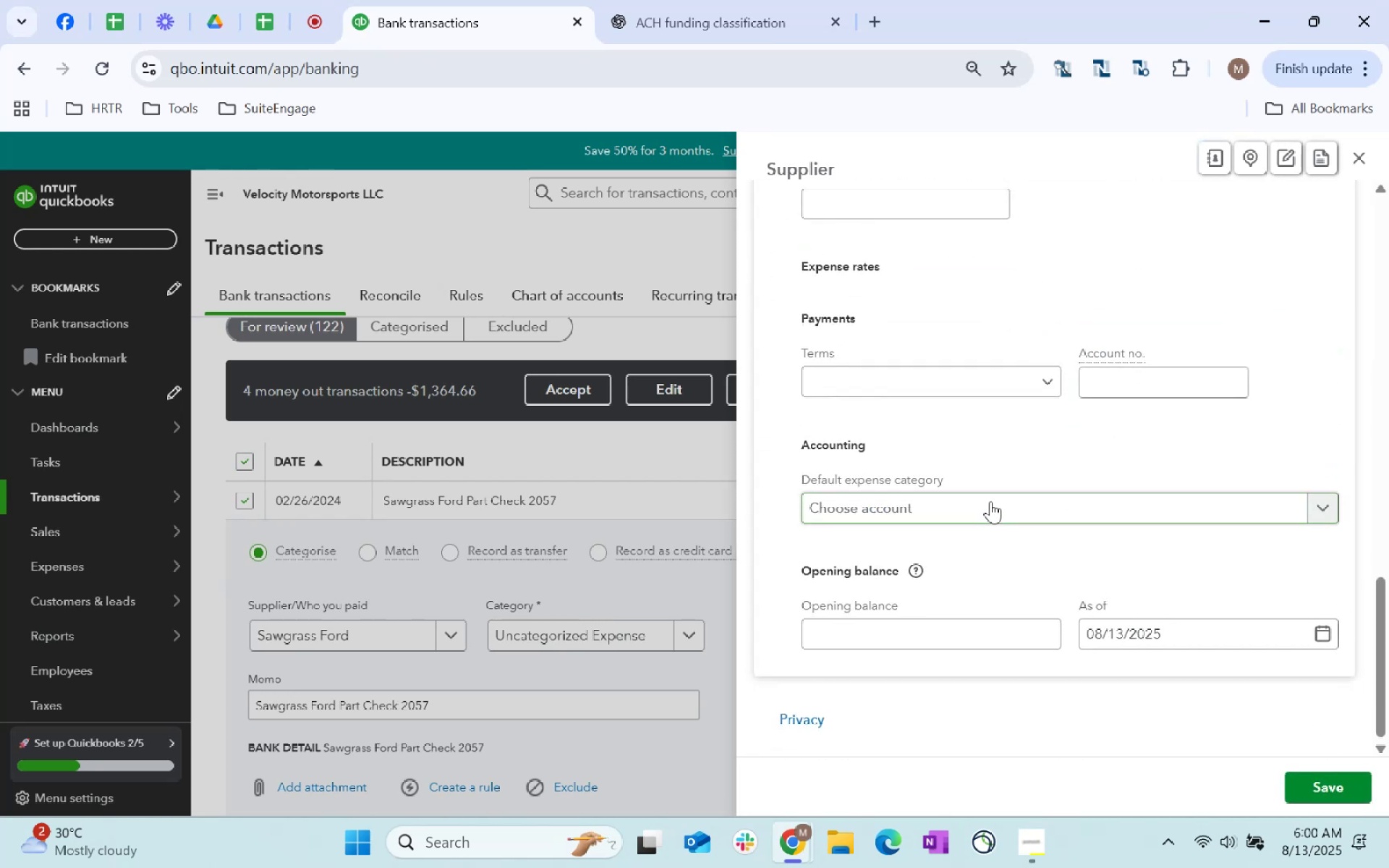 
left_click([990, 501])
 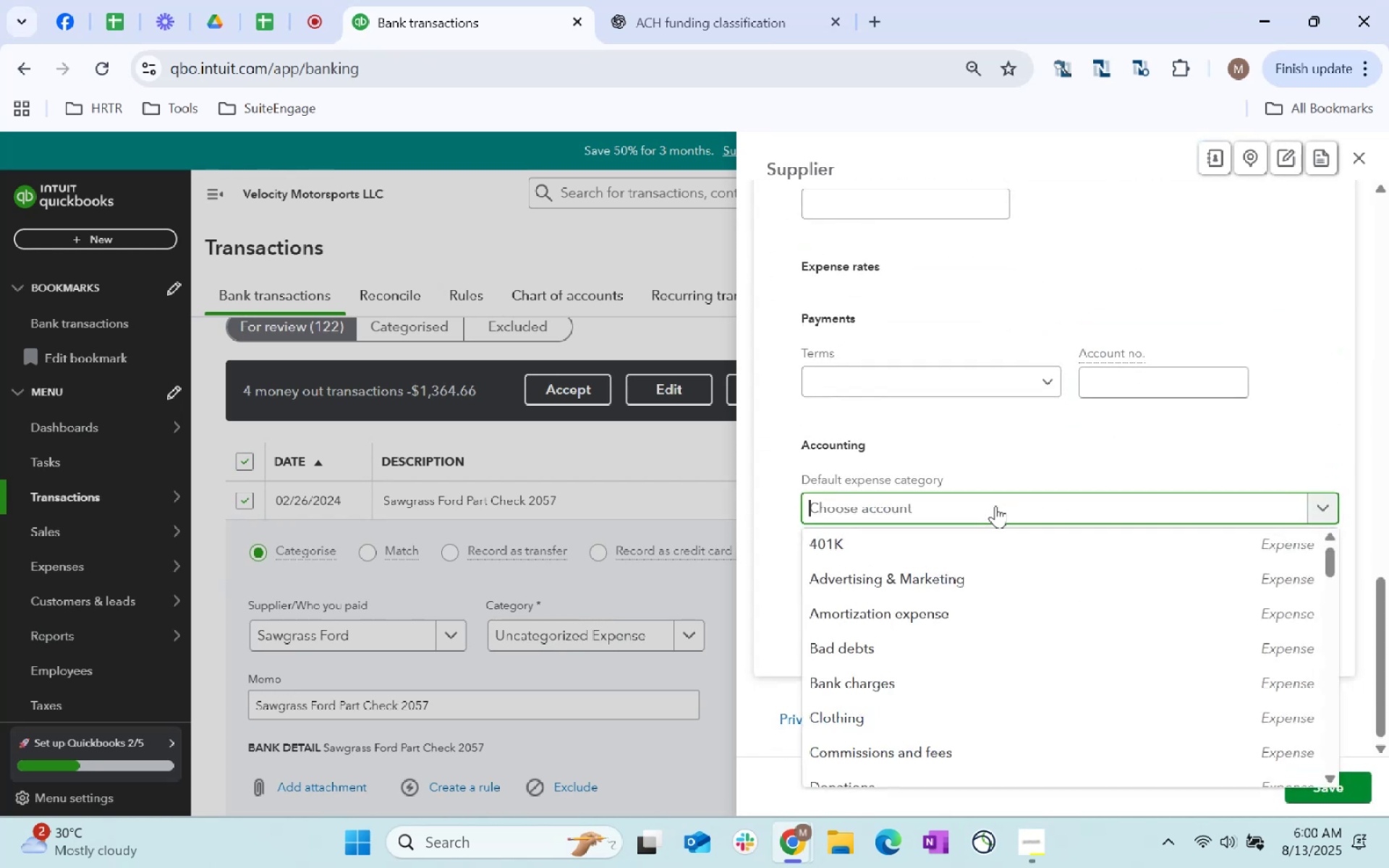 
hold_key(key=ShiftLeft, duration=0.6)
 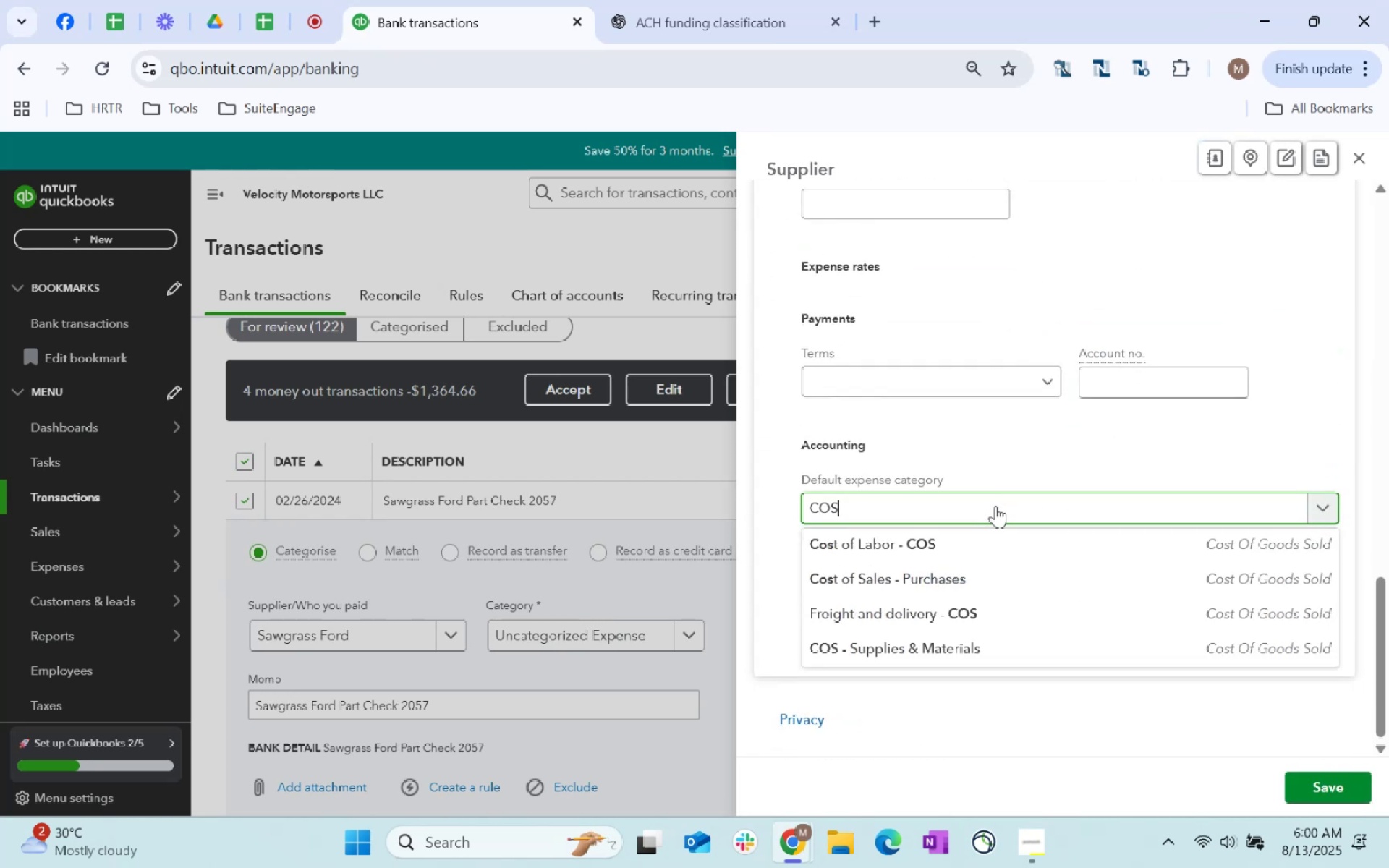 
type(cos)
 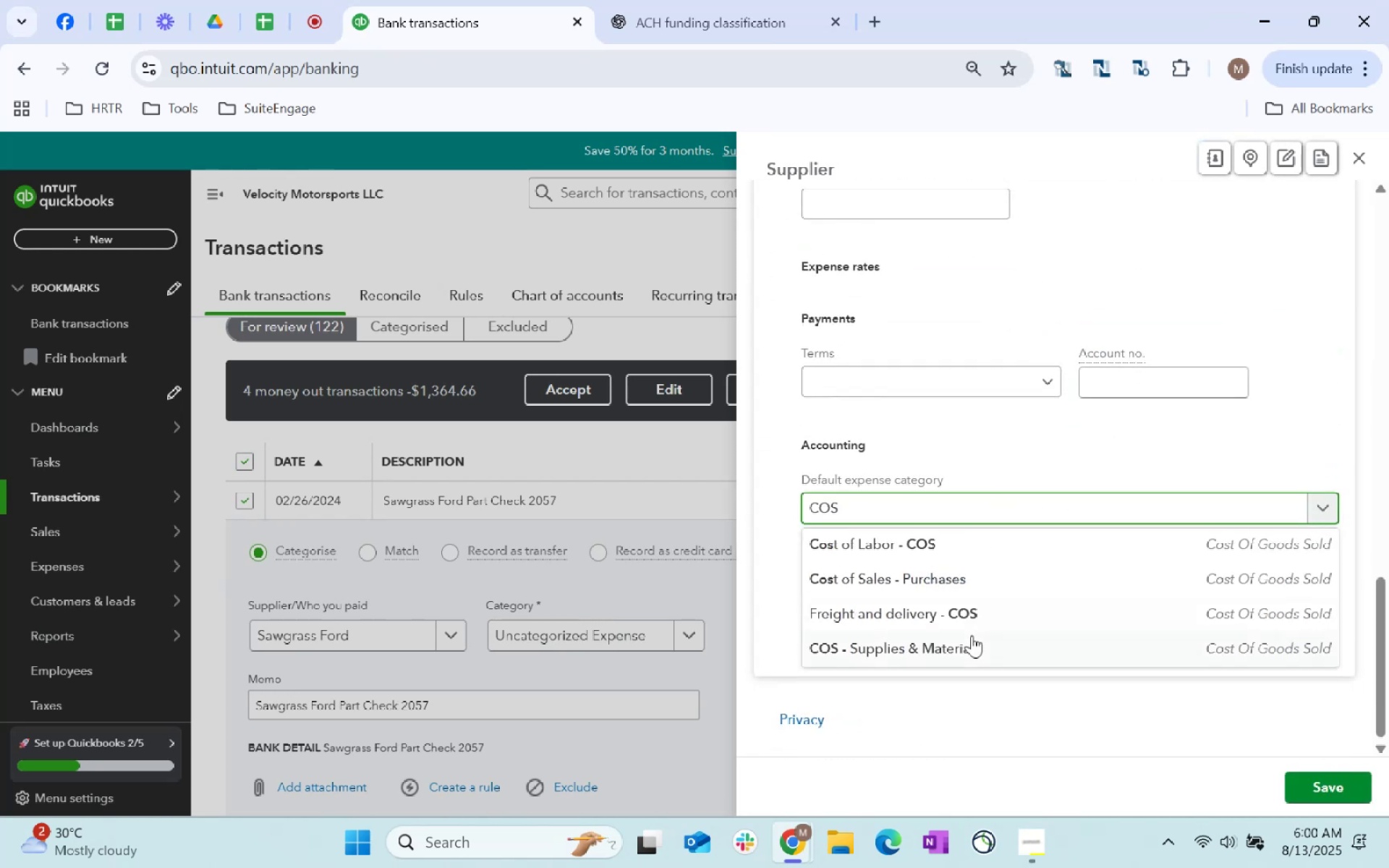 
left_click([974, 639])
 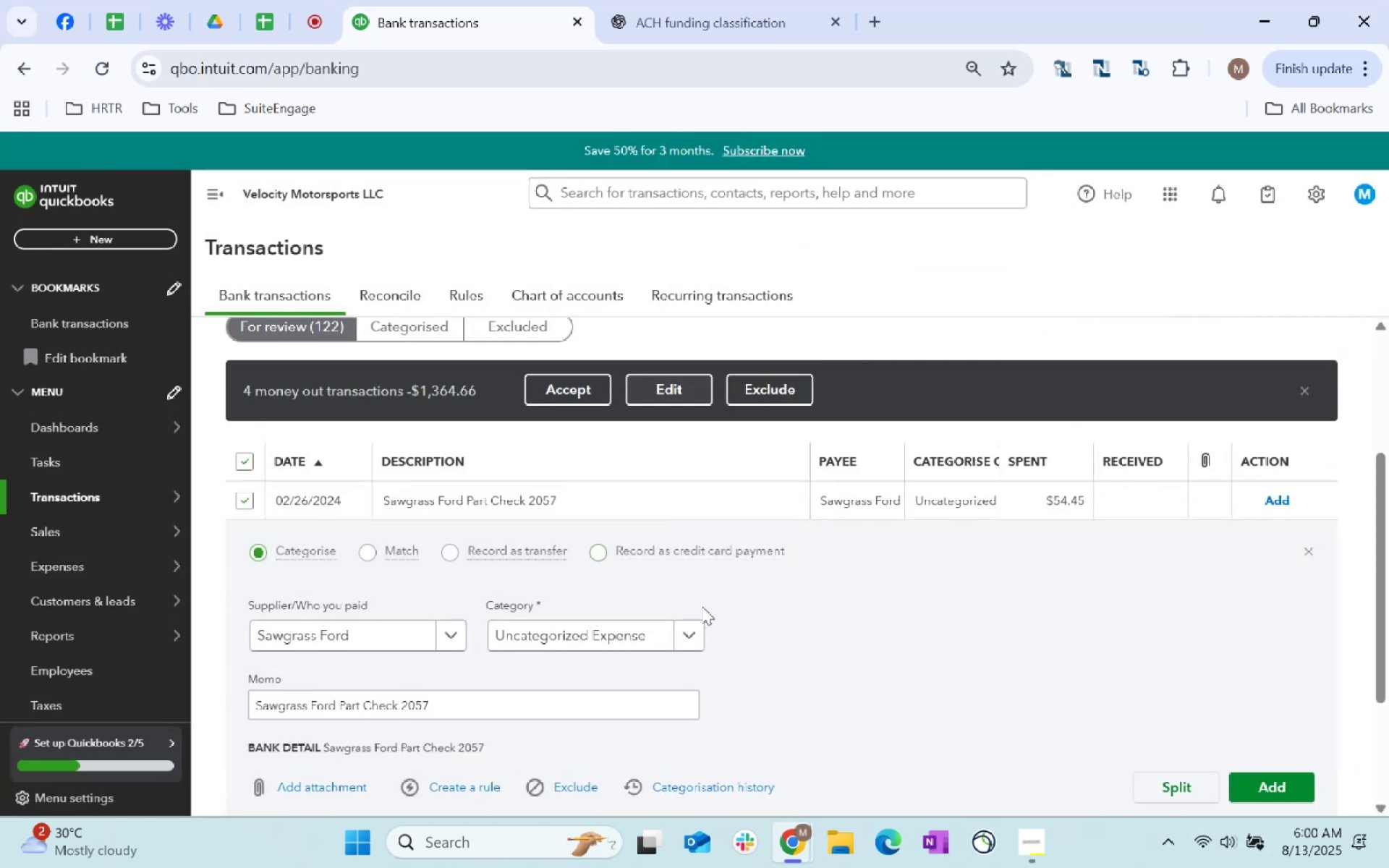 
key(Tab)
type(cos)
 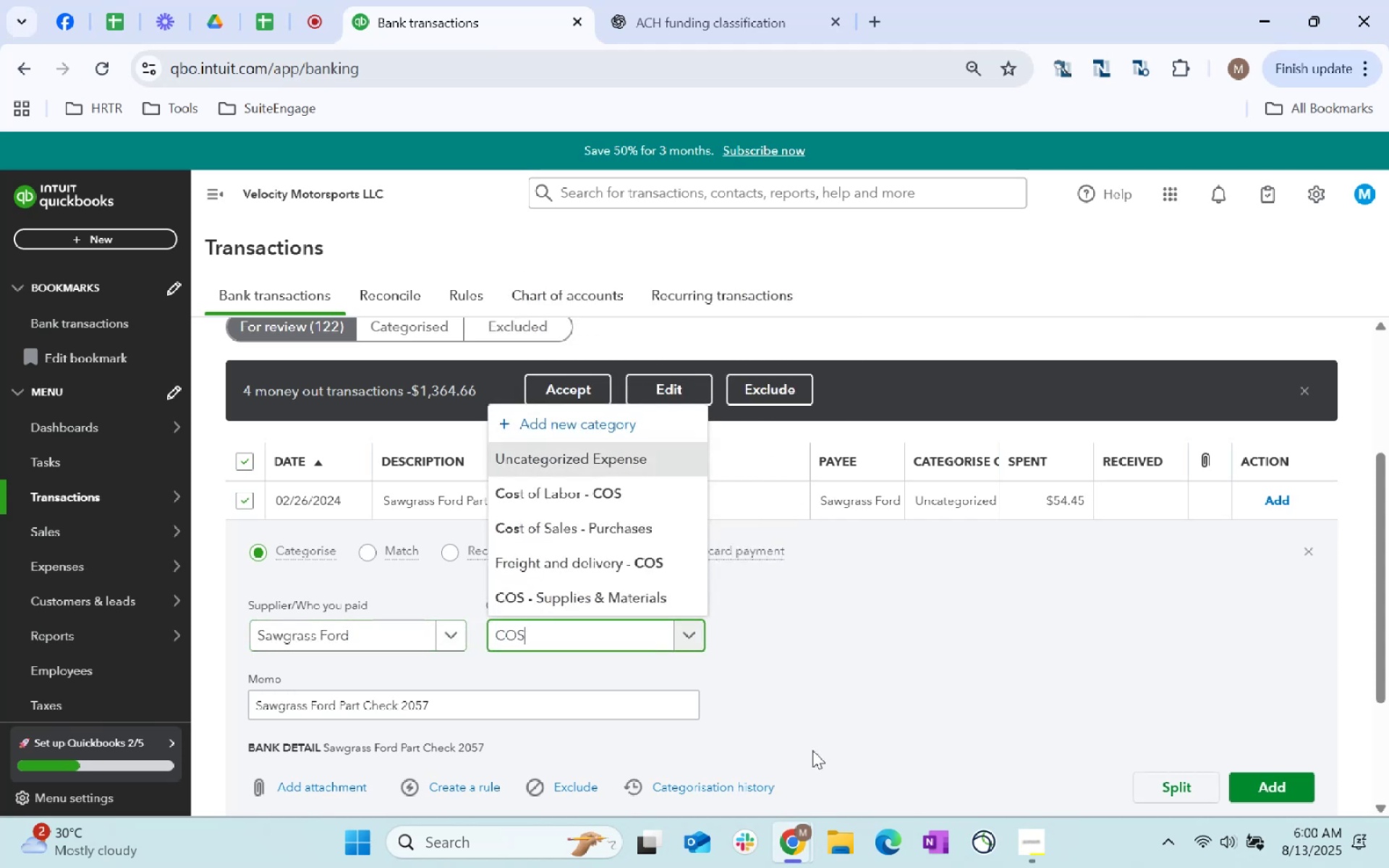 
hold_key(key=ShiftLeft, duration=0.54)
 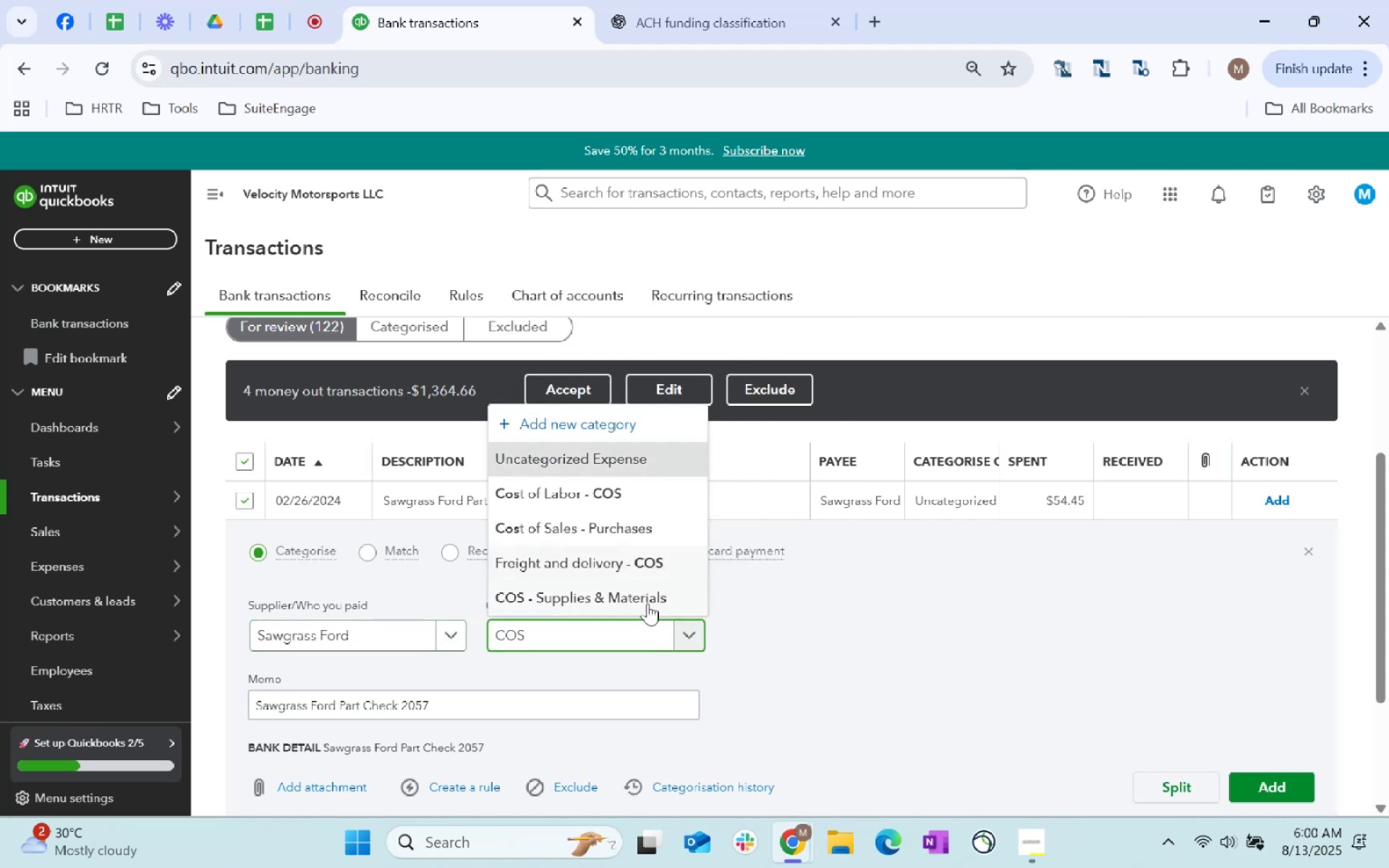 
left_click([647, 604])
 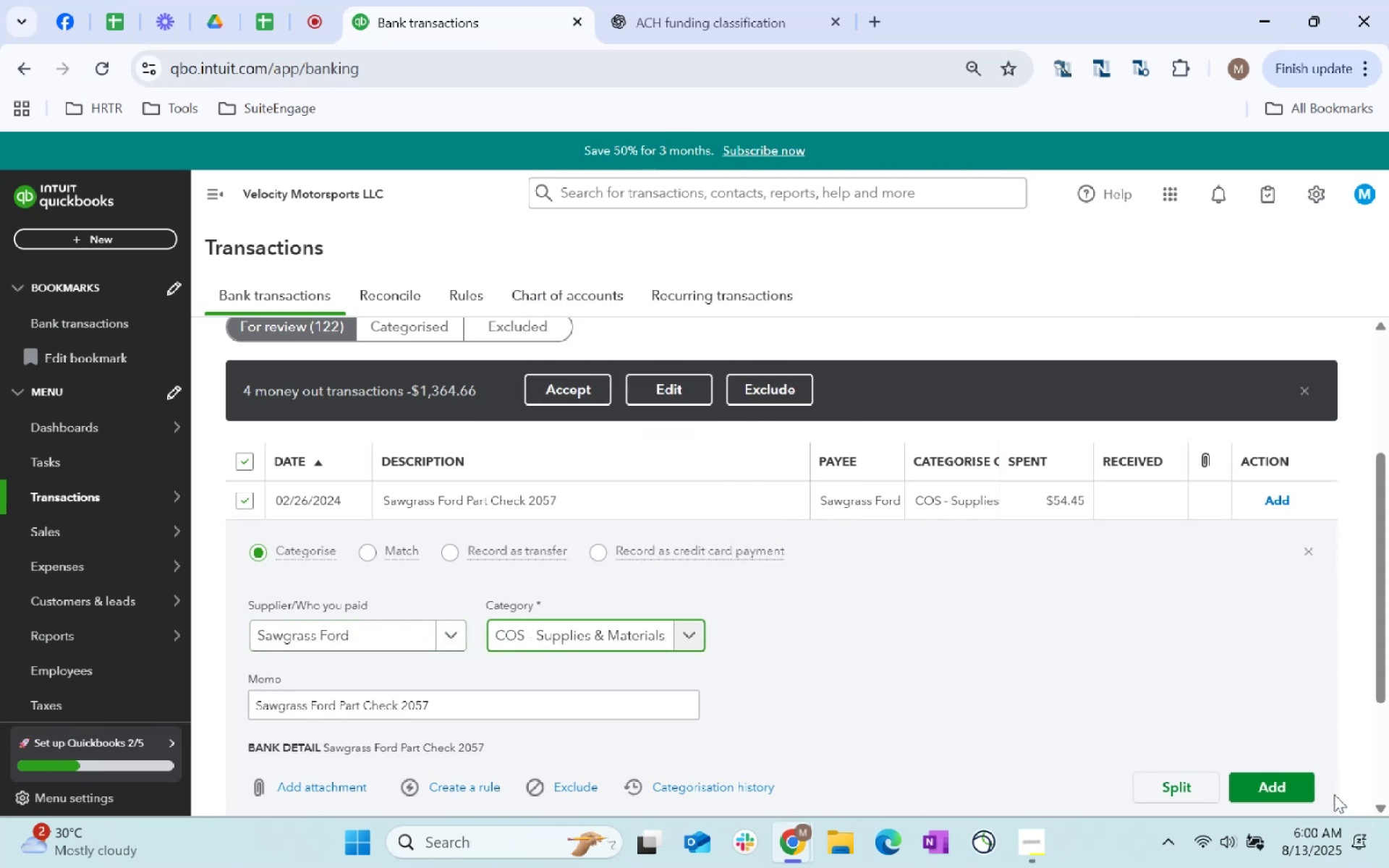 
left_click([1300, 788])
 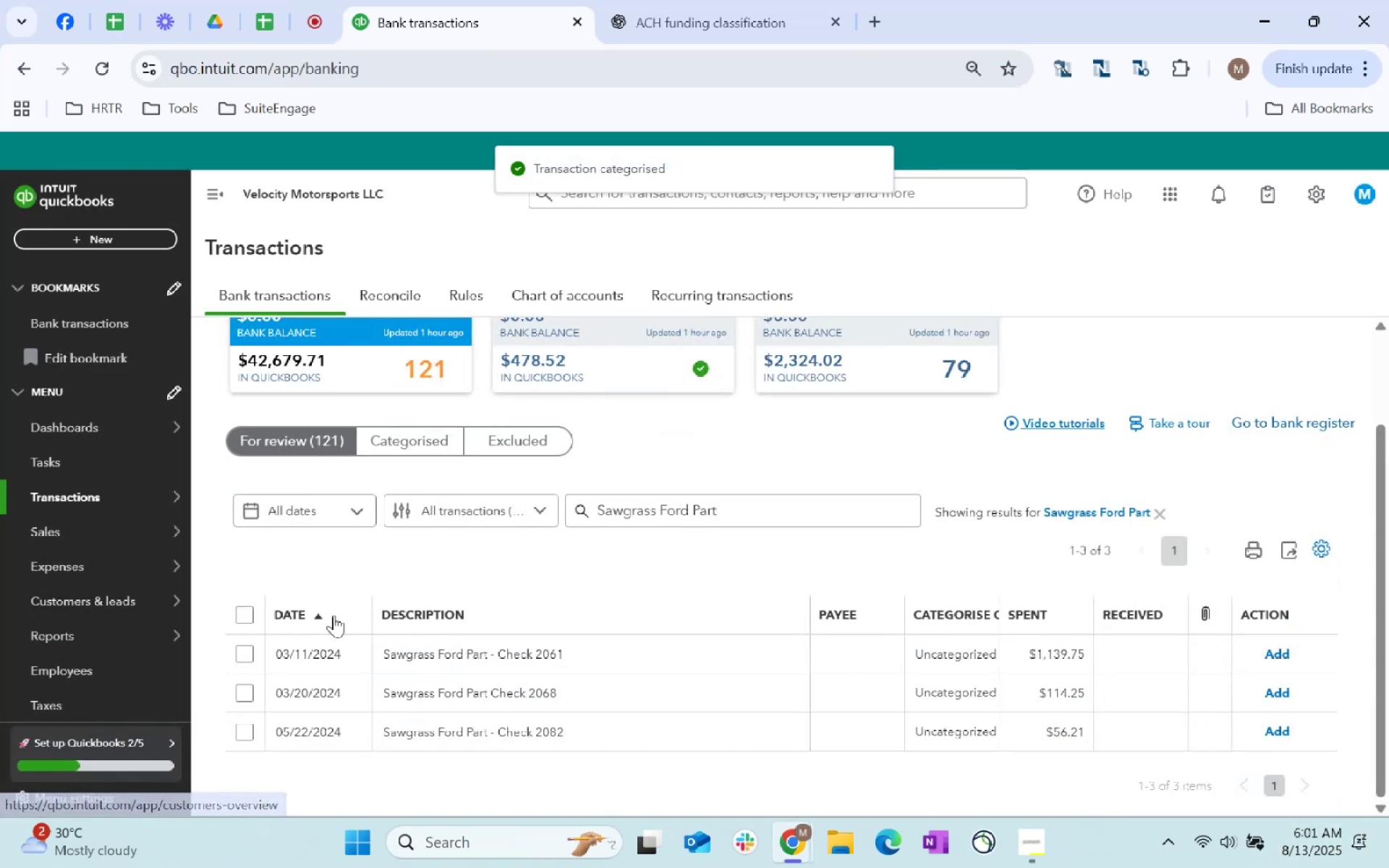 
double_click([247, 620])
 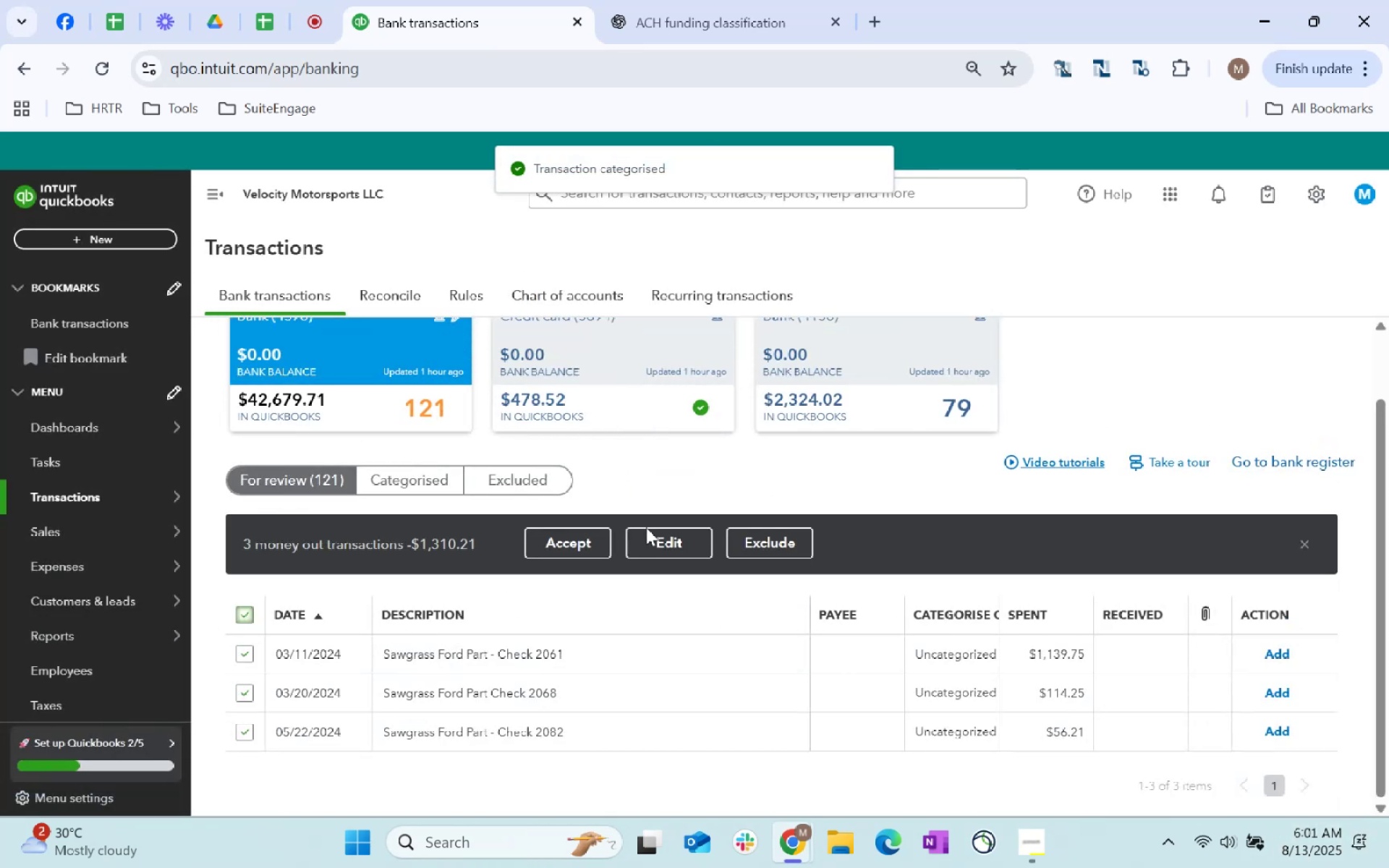 
left_click([648, 537])
 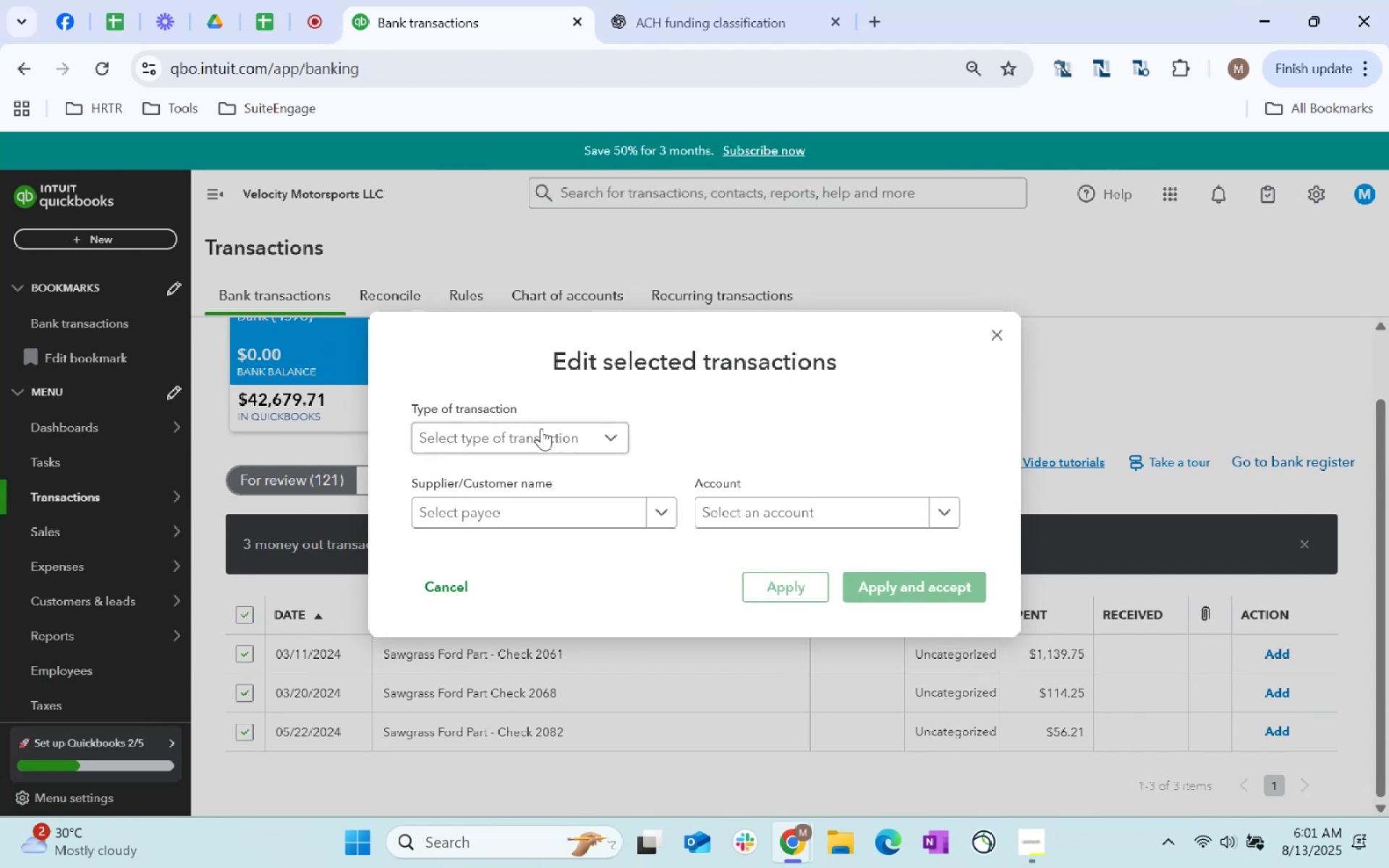 
double_click([517, 466])
 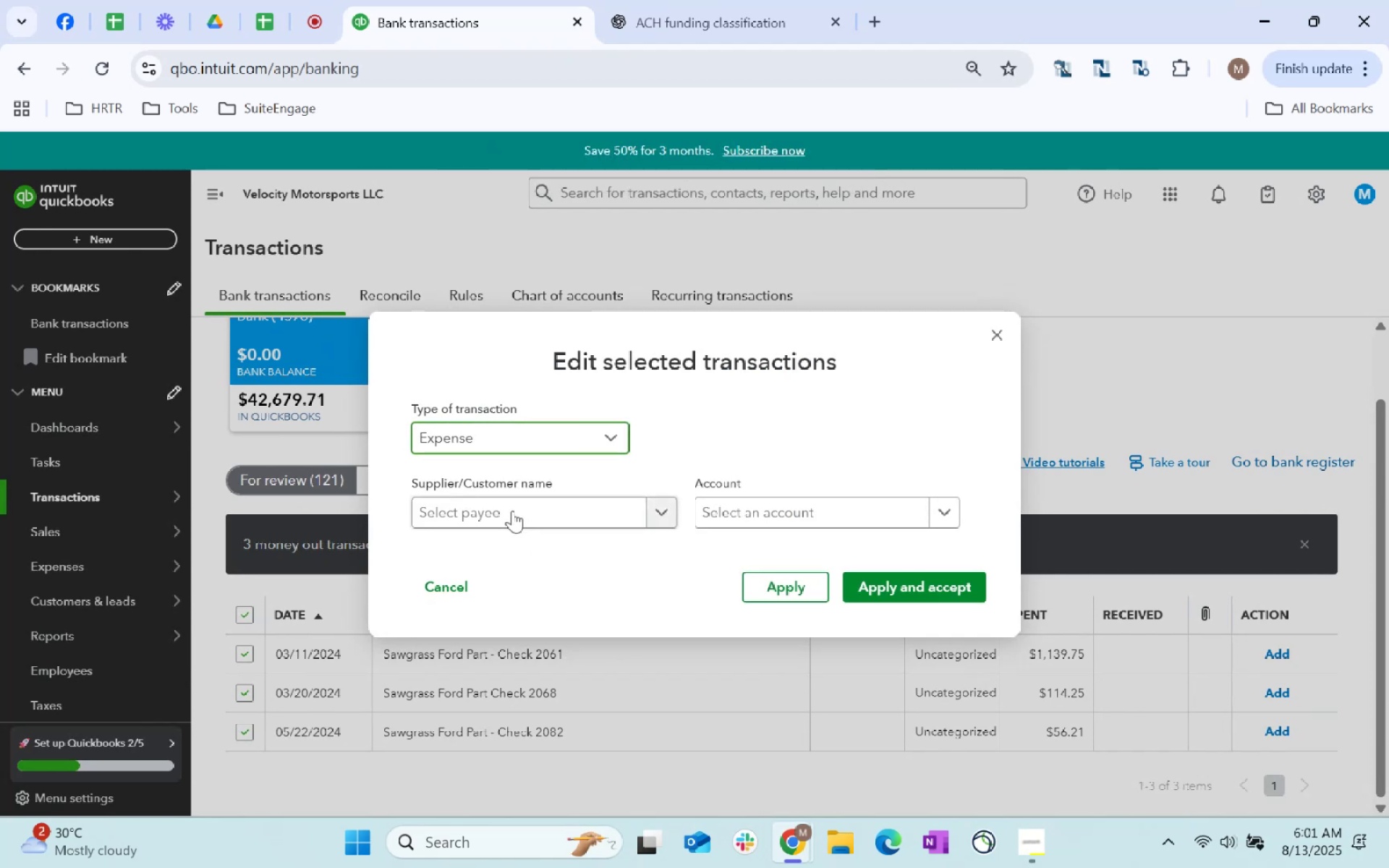 
triple_click([512, 511])
 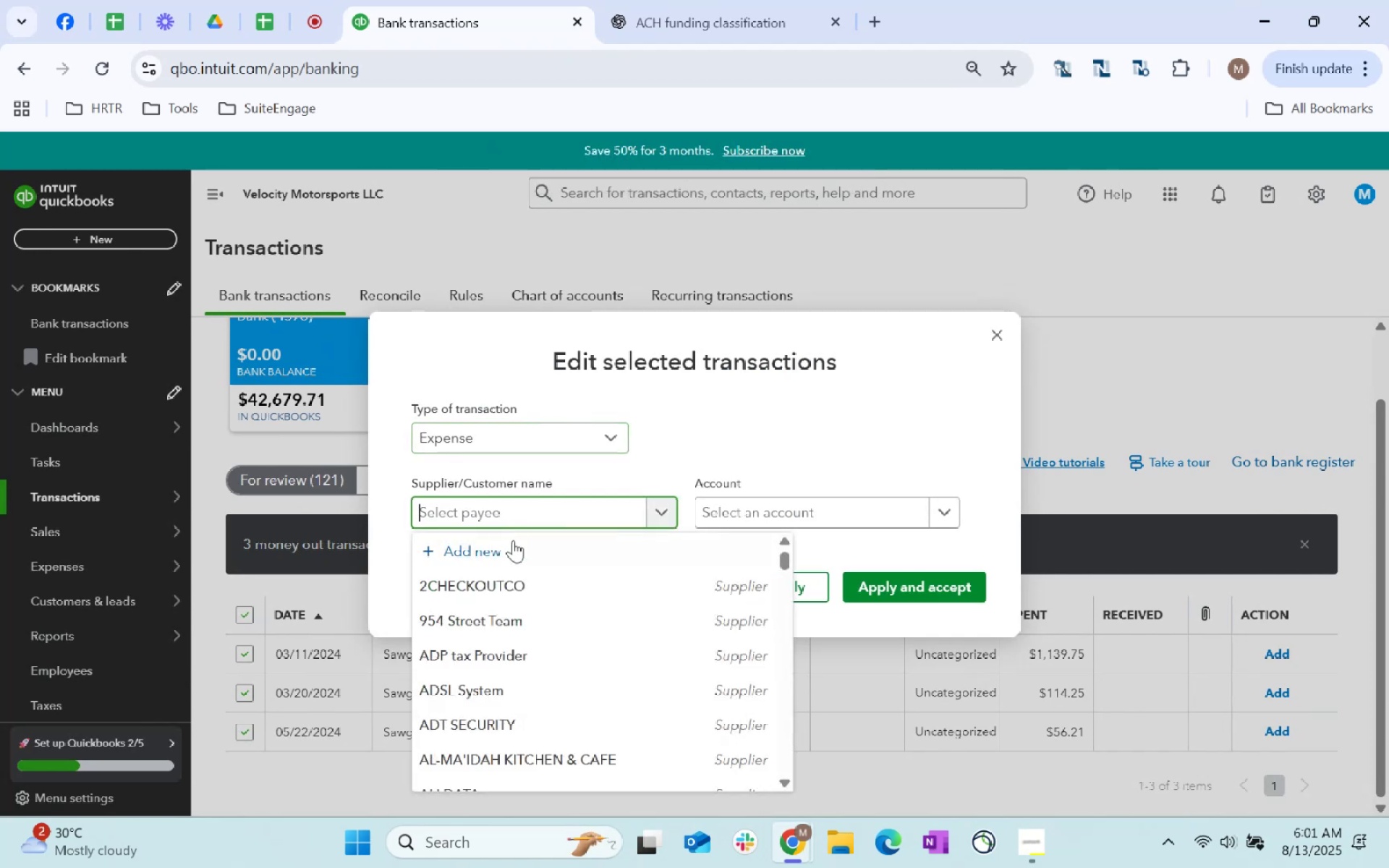 
type(sawgrass)
key(Tab)
type(COS)
 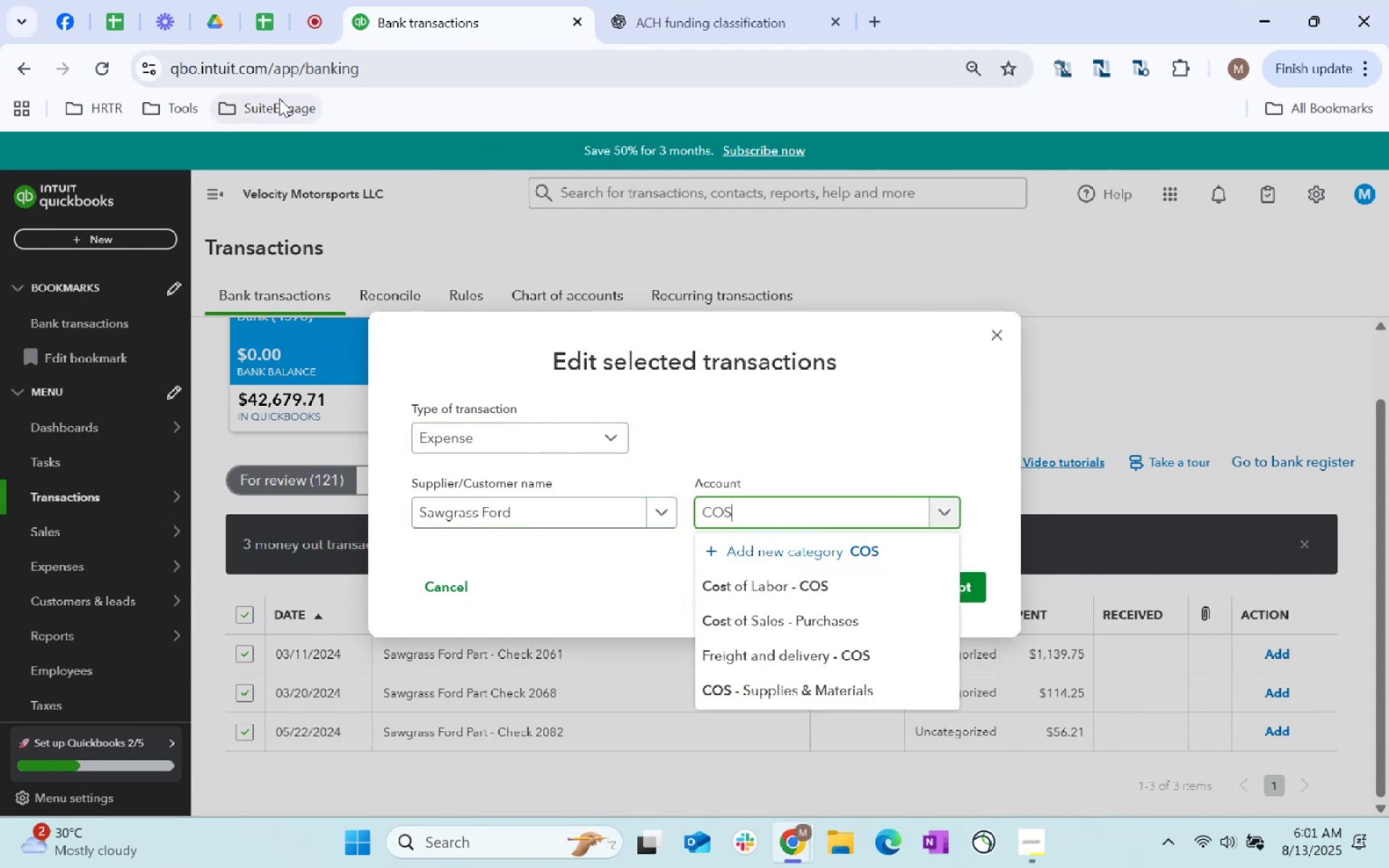 
left_click([953, 578])
 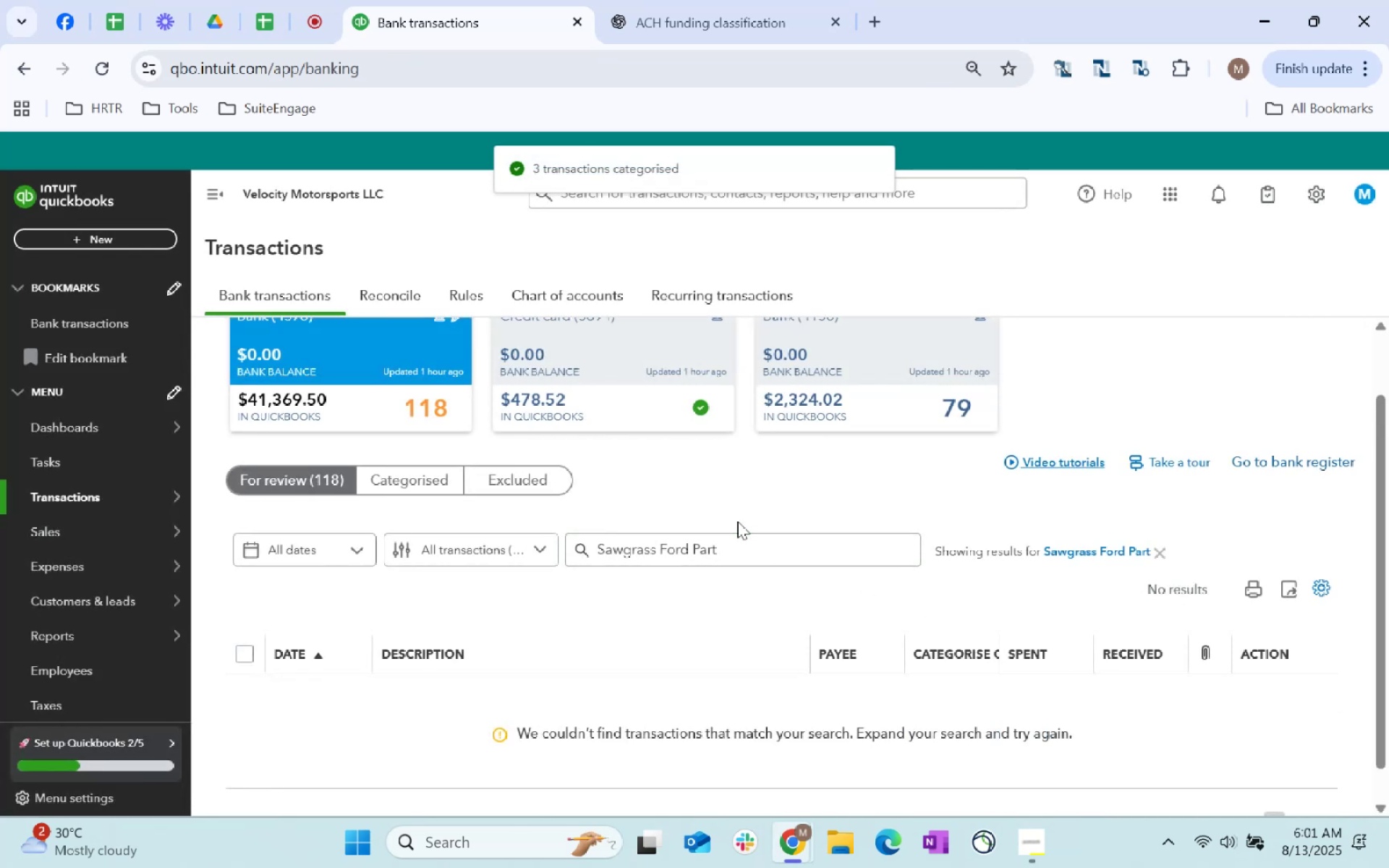 
left_click([1172, 550])
 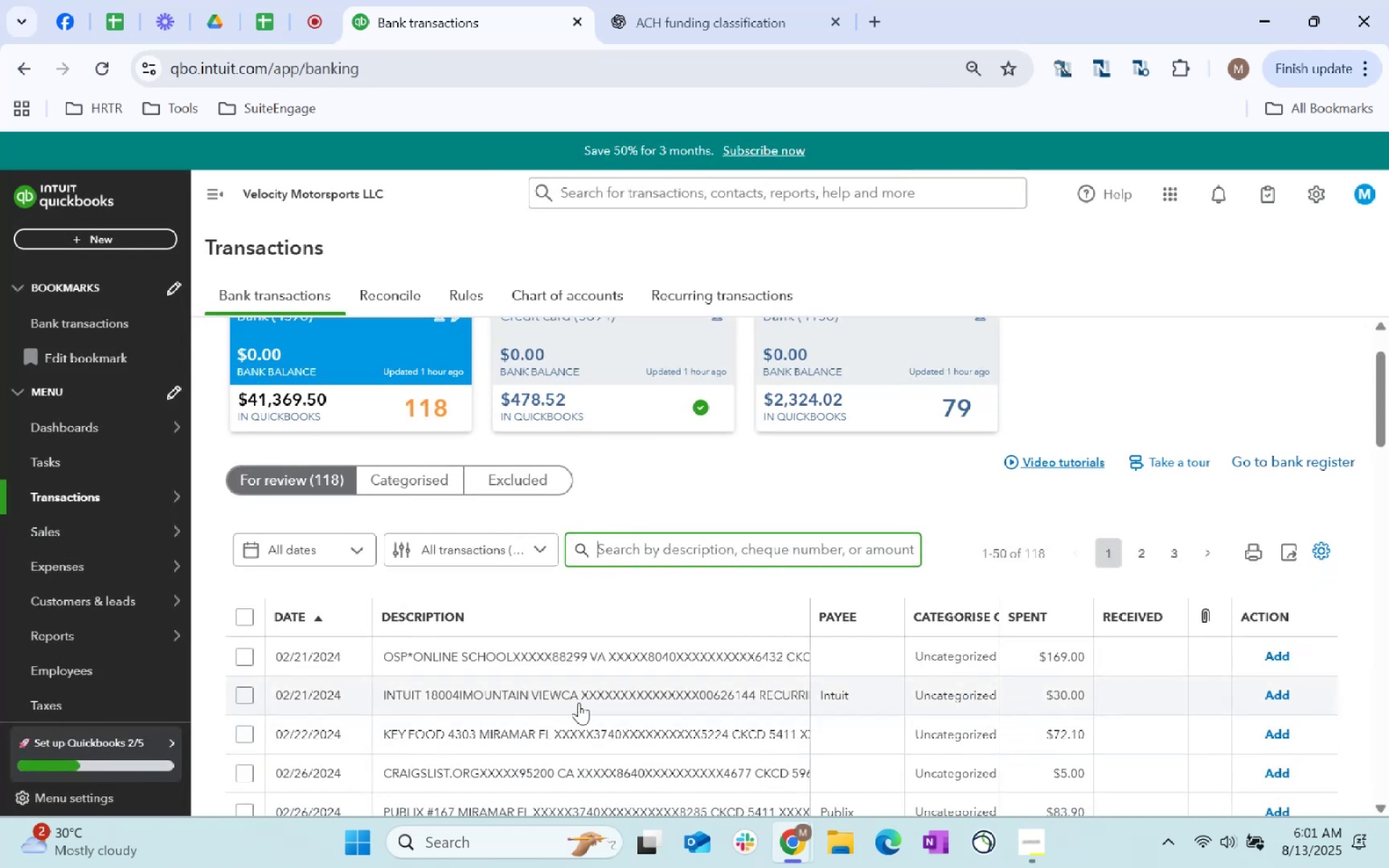 
wait(5.0)
 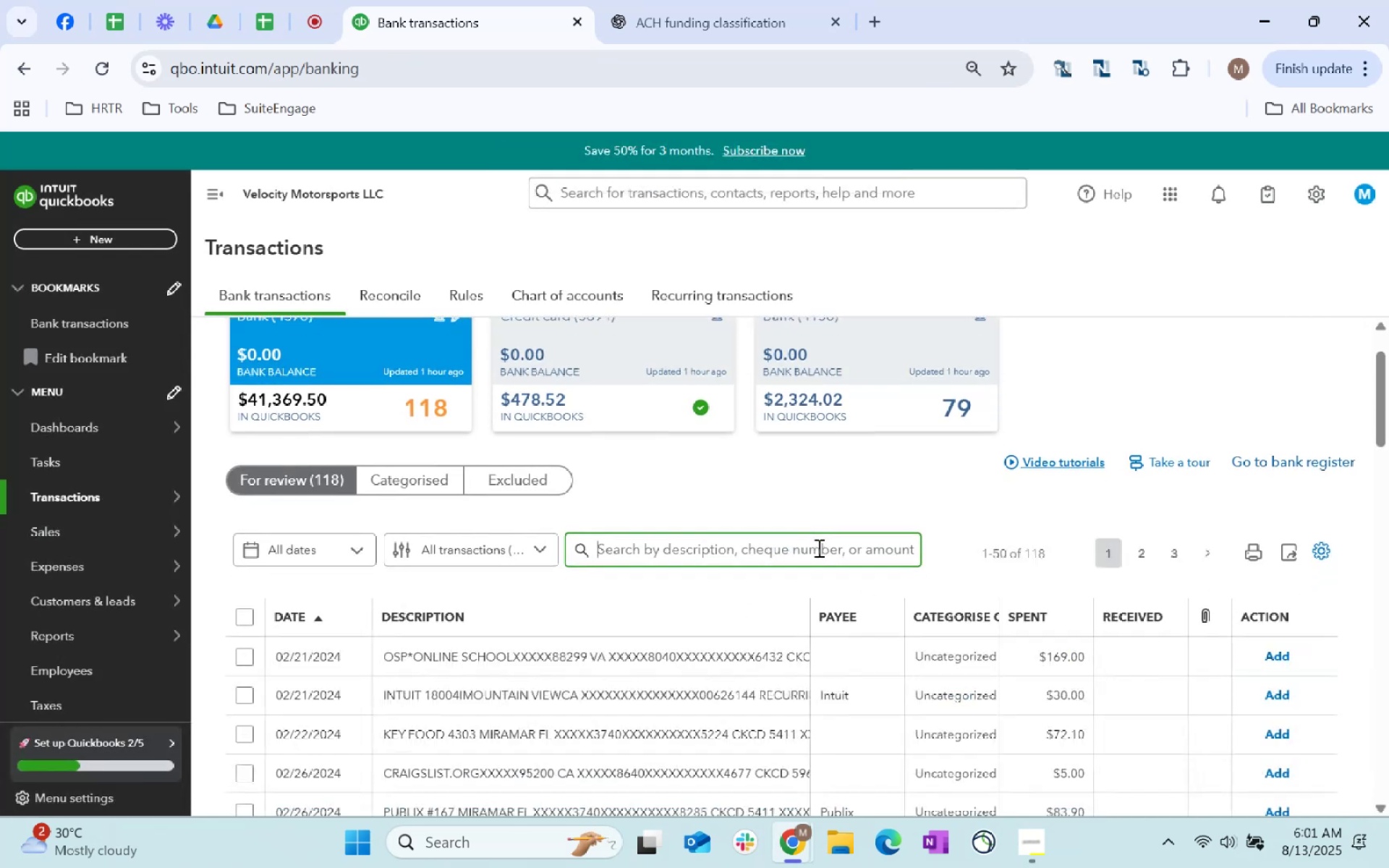 
left_click([957, 698])
 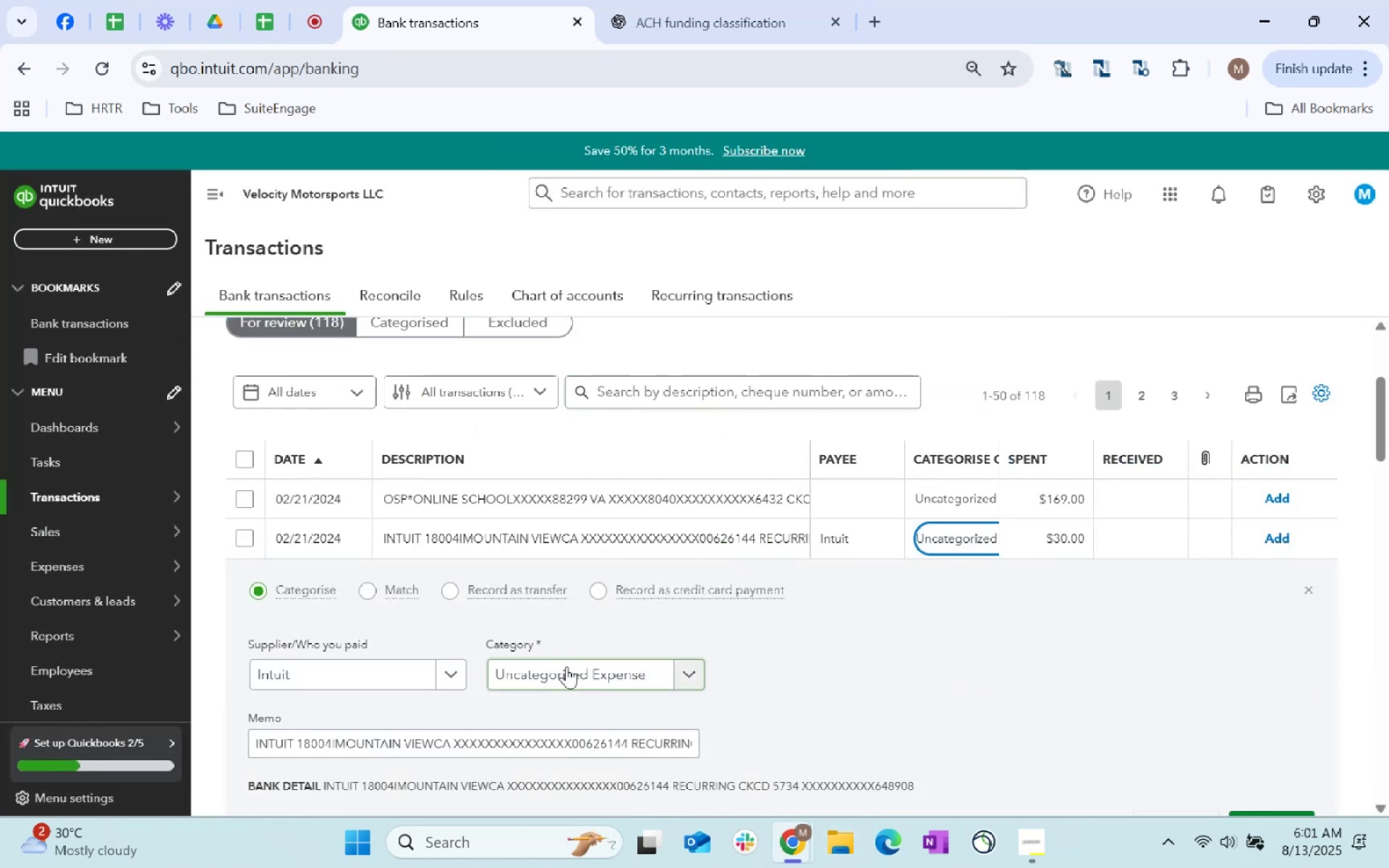 
type(software)
key(Tab)
 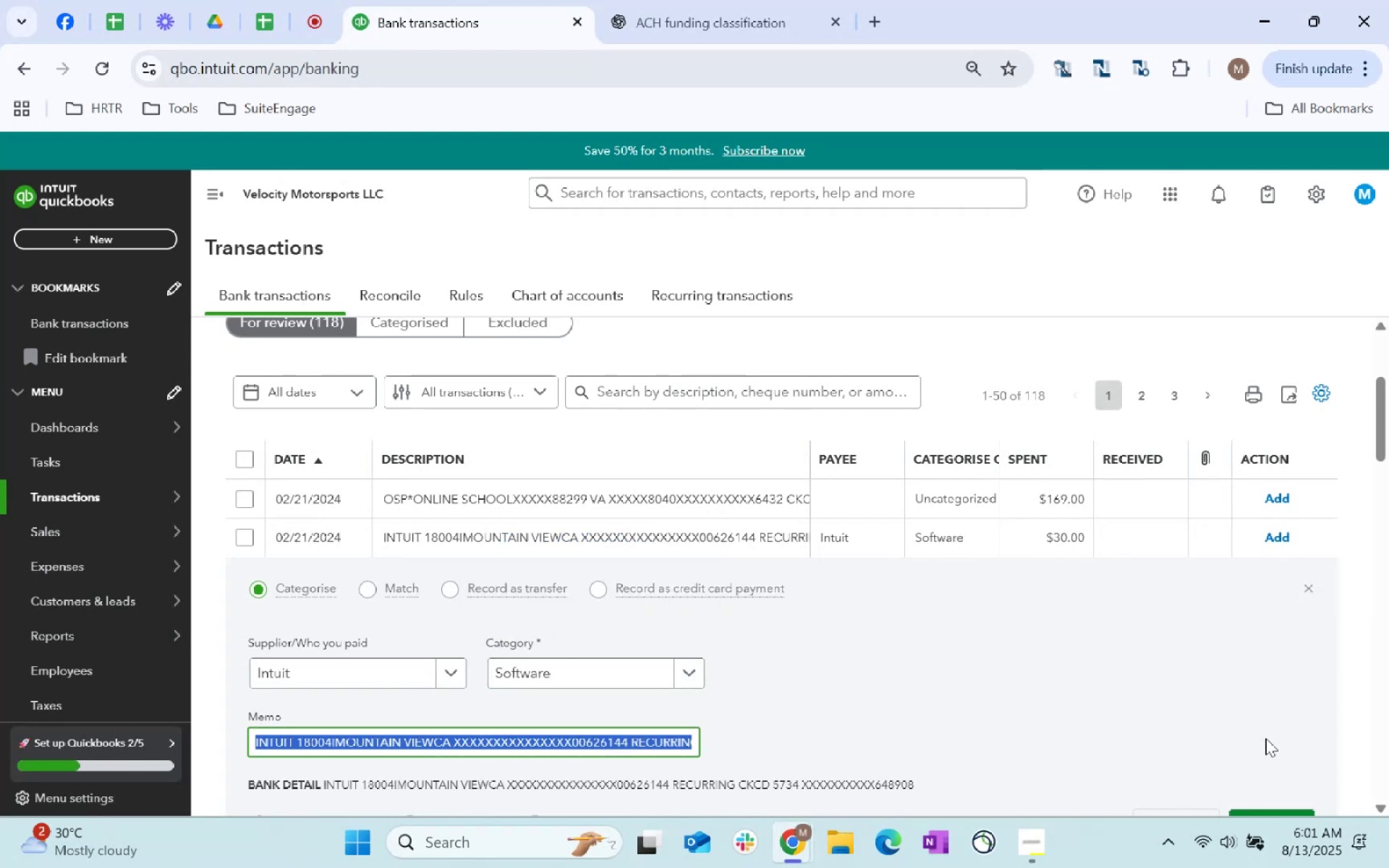 
scroll: coordinate [1262, 783], scroll_direction: down, amount: 2.0
 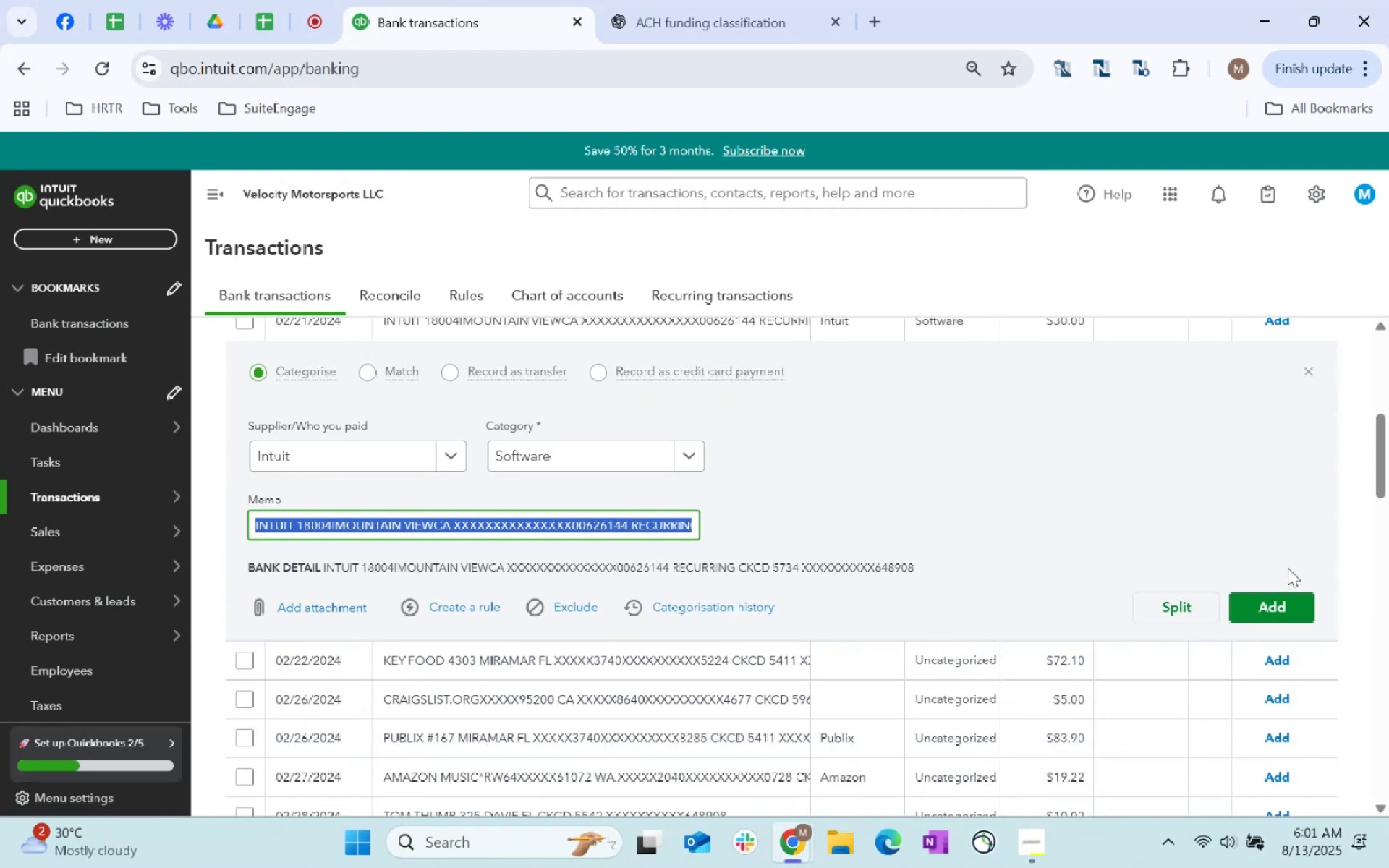 
left_click([1275, 603])
 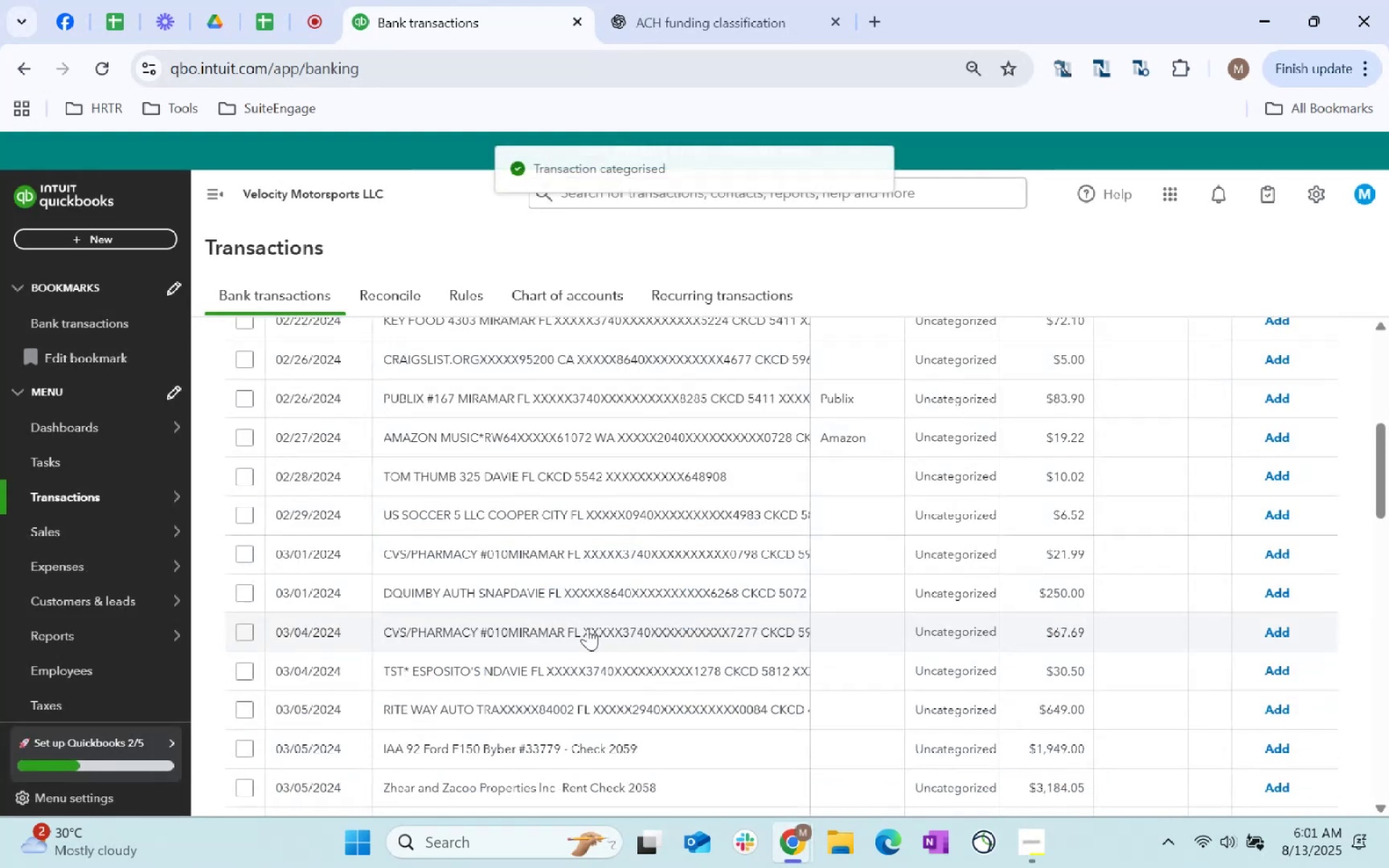 
scroll: coordinate [650, 689], scroll_direction: up, amount: 9.0
 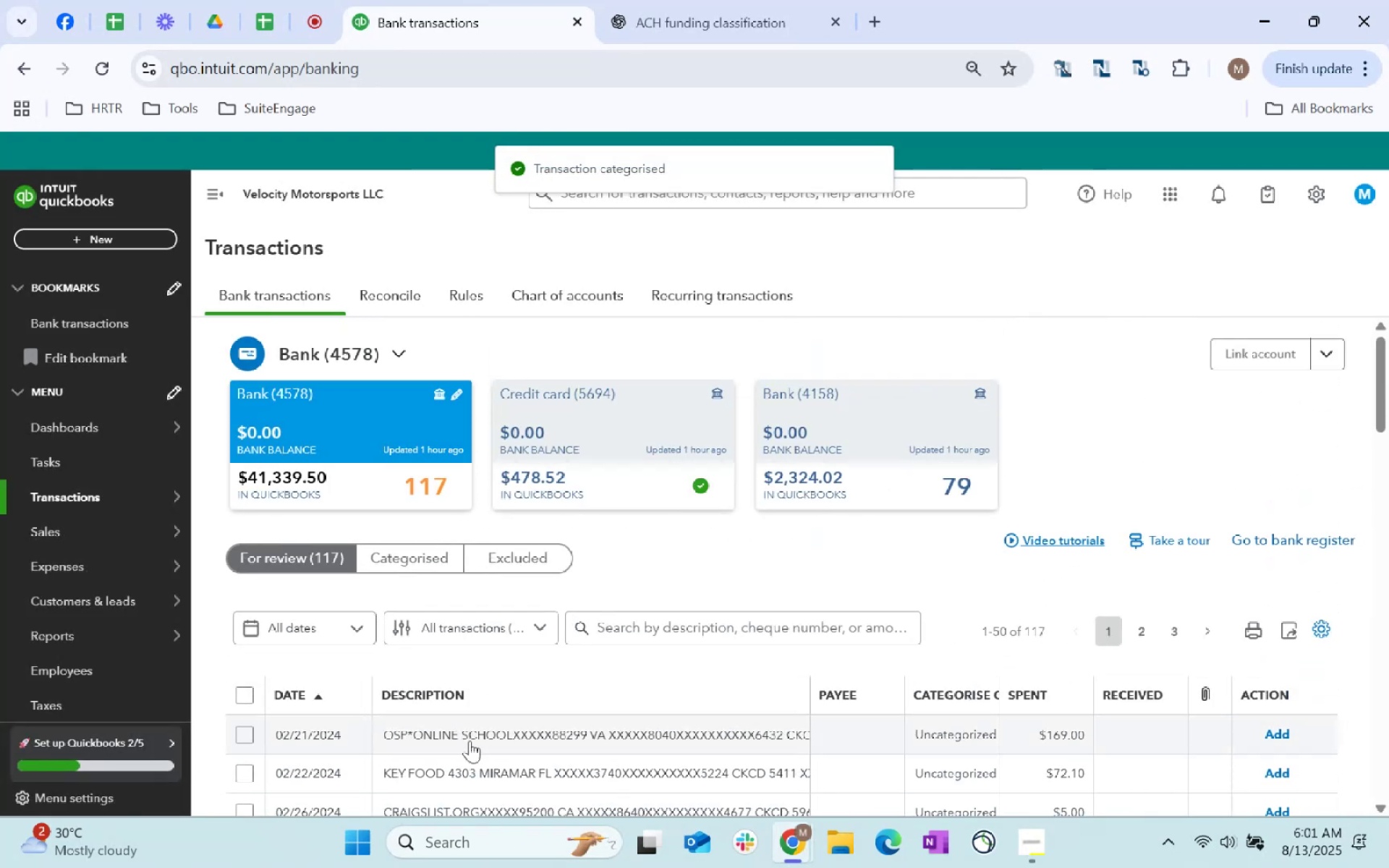 
left_click([503, 733])
 